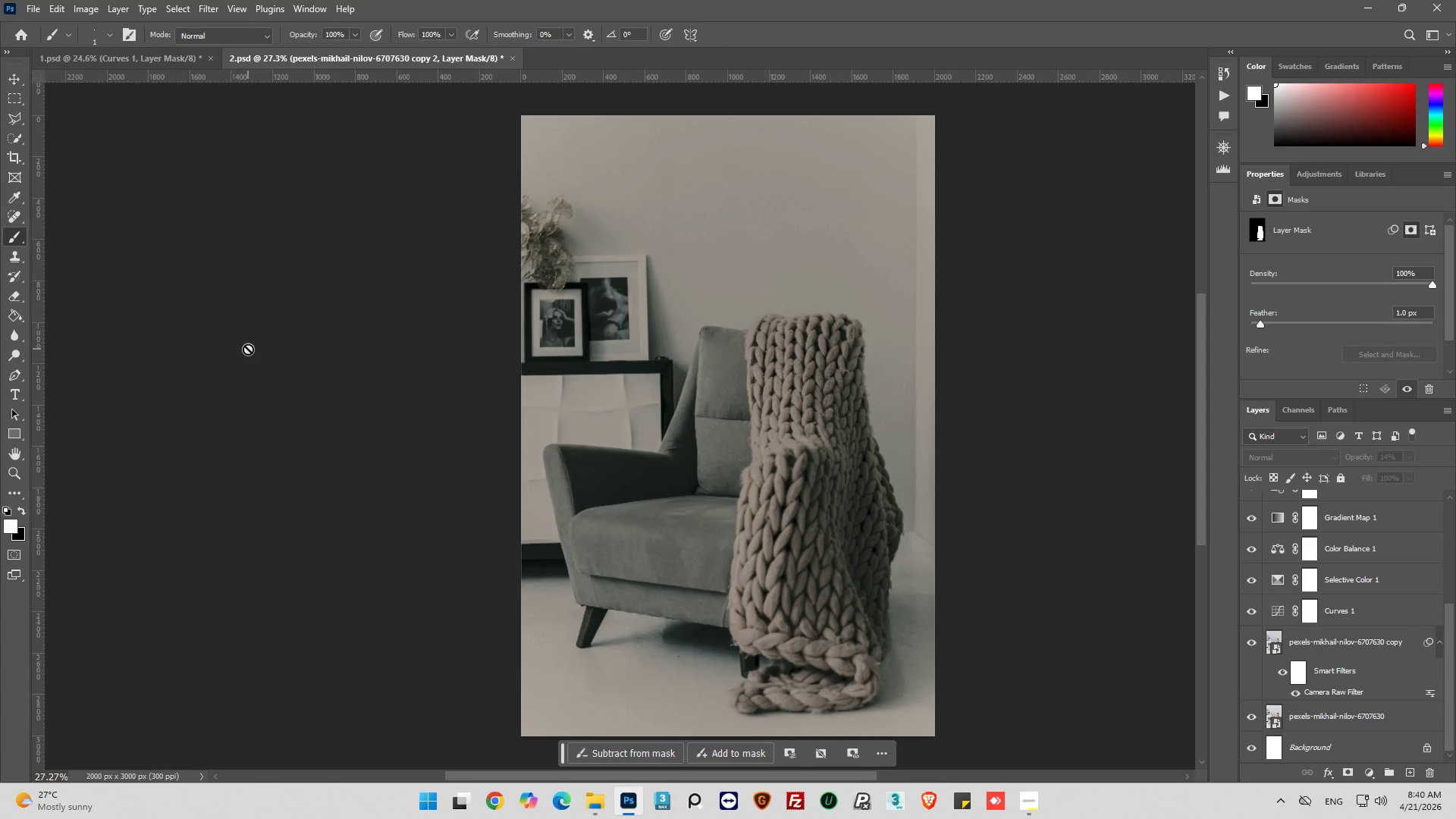 
key(Control+S)
 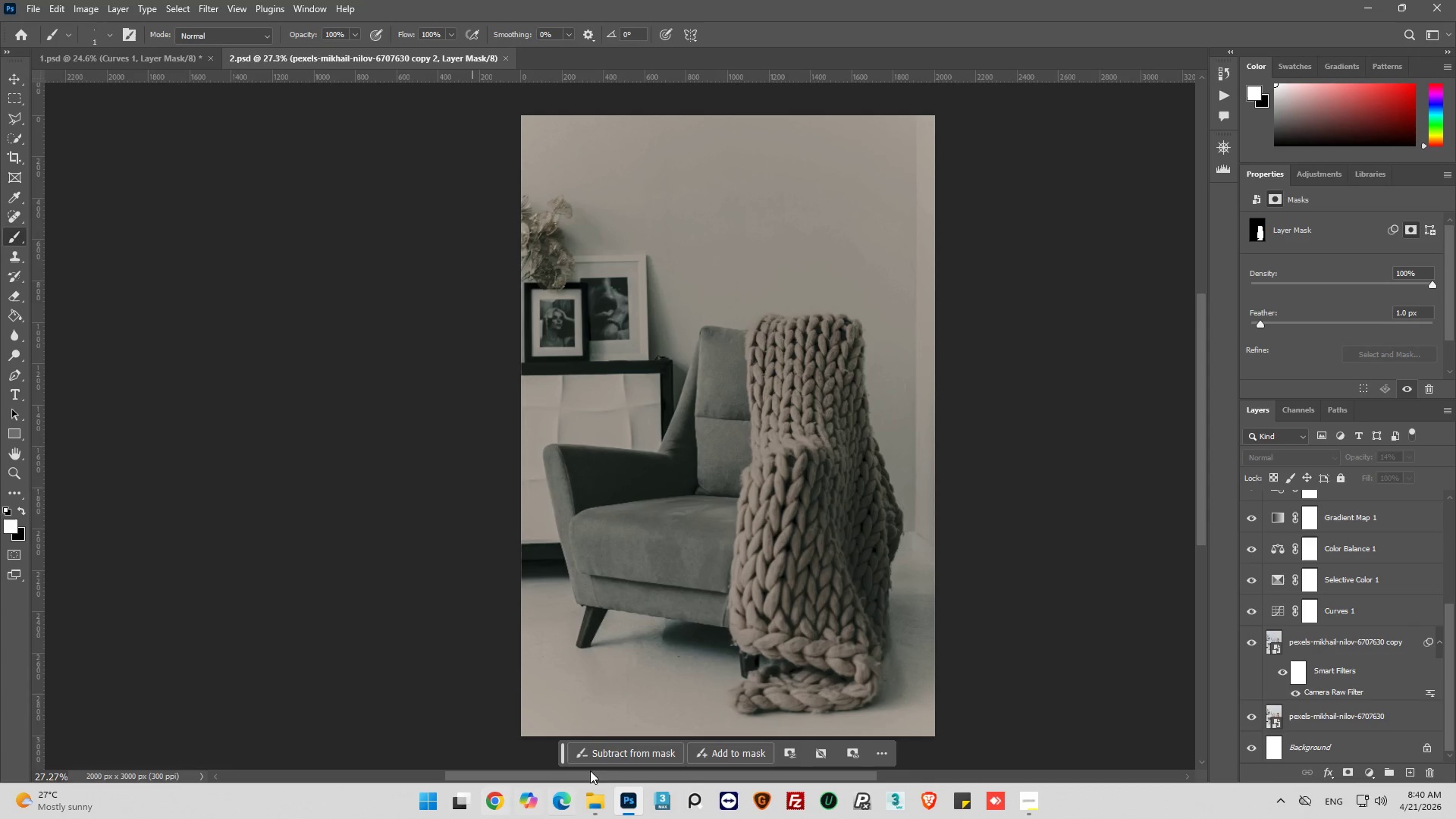 
left_click([591, 805])
 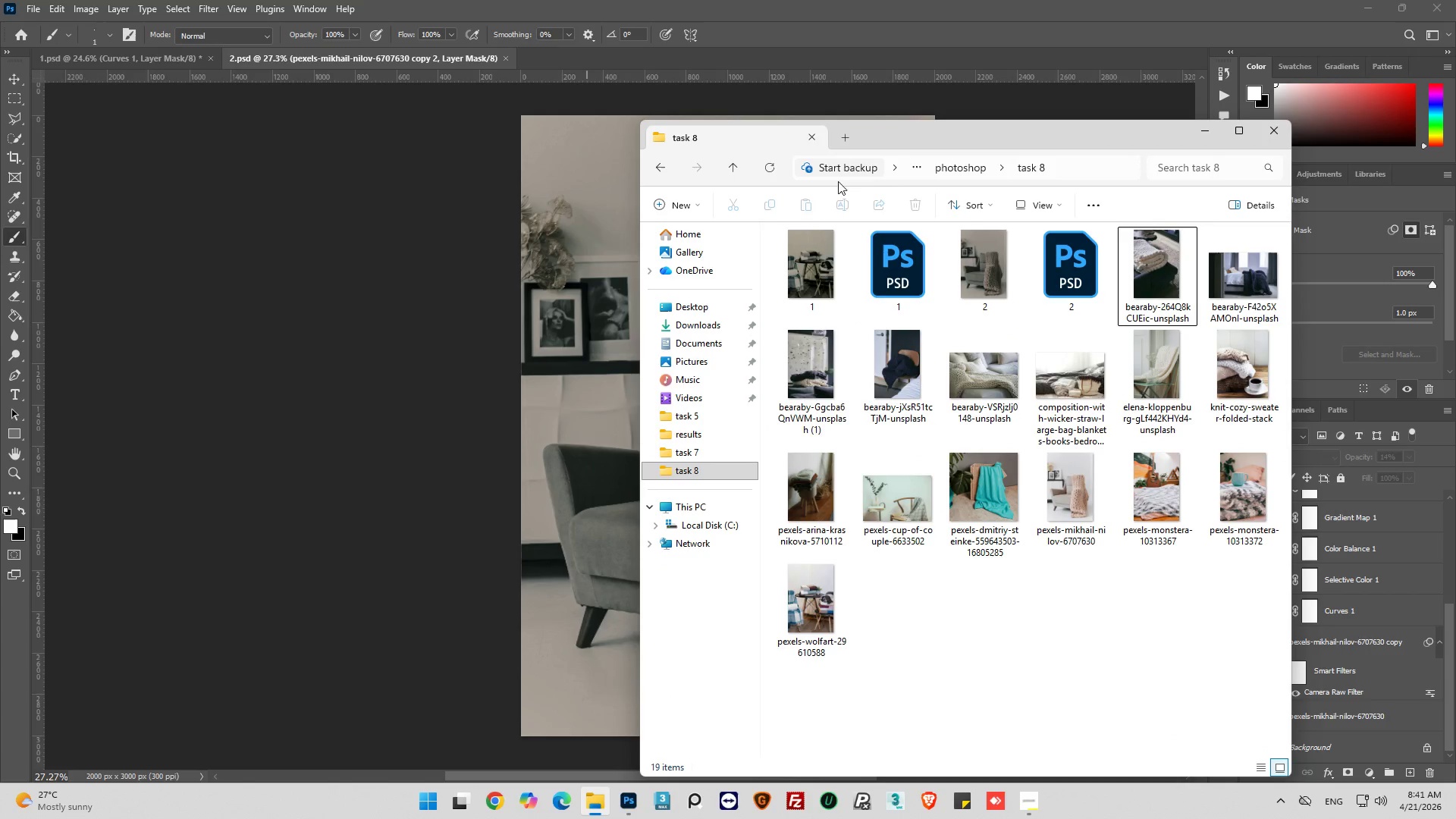 
left_click([804, 282])
 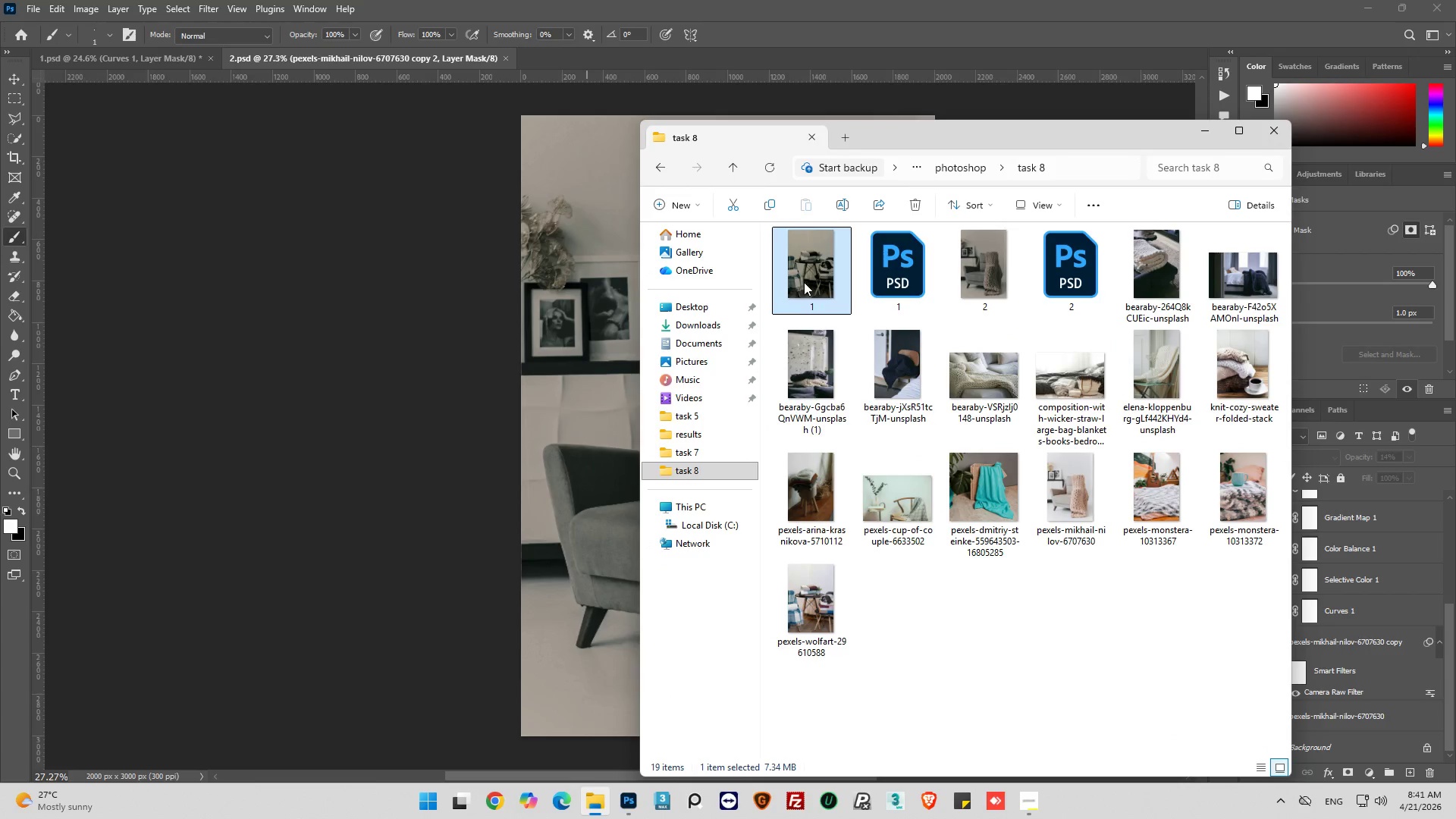 
left_click([1204, 131])
 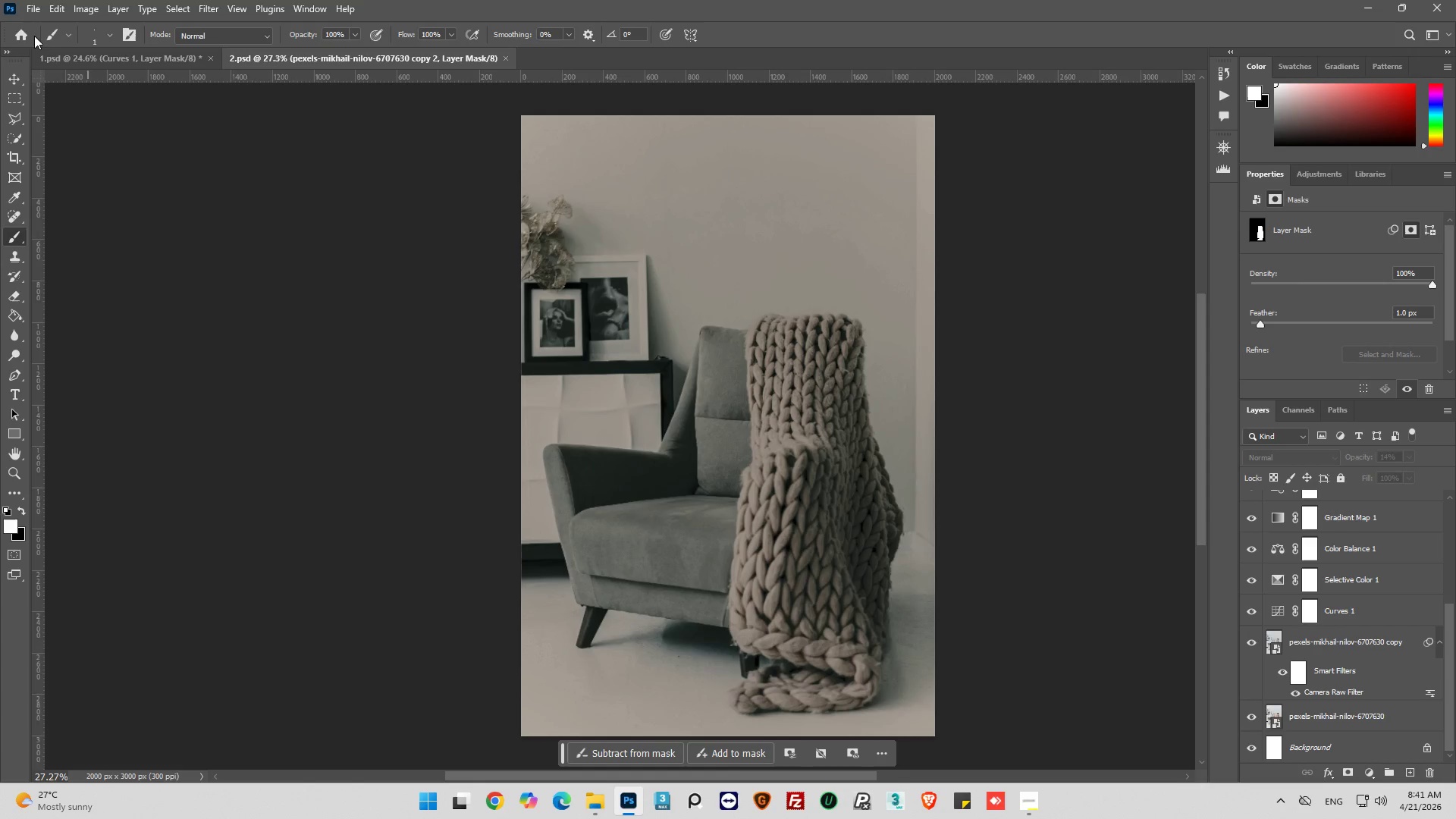 
wait(5.14)
 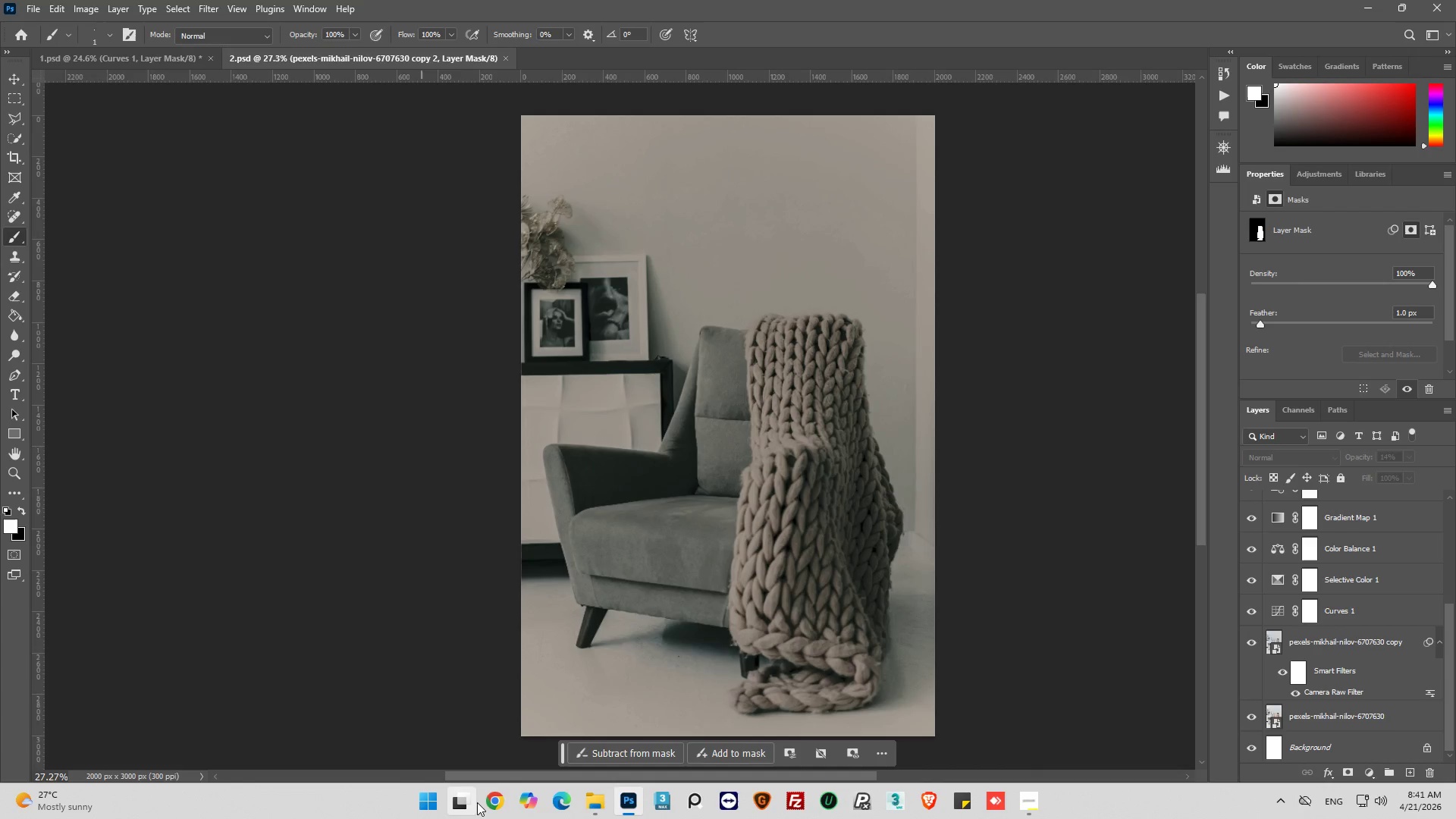 
left_click([35, 3])
 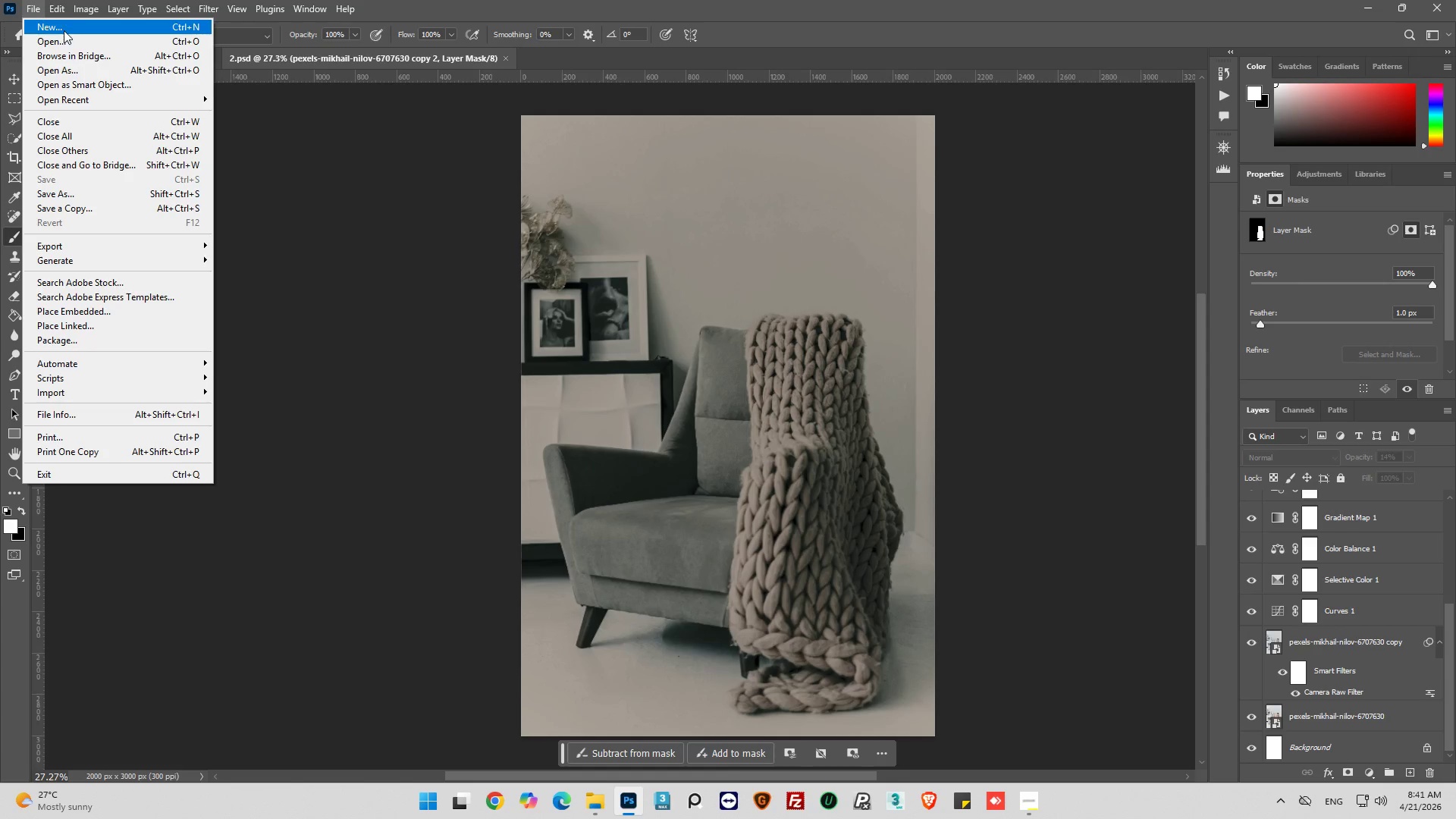 
left_click([65, 29])
 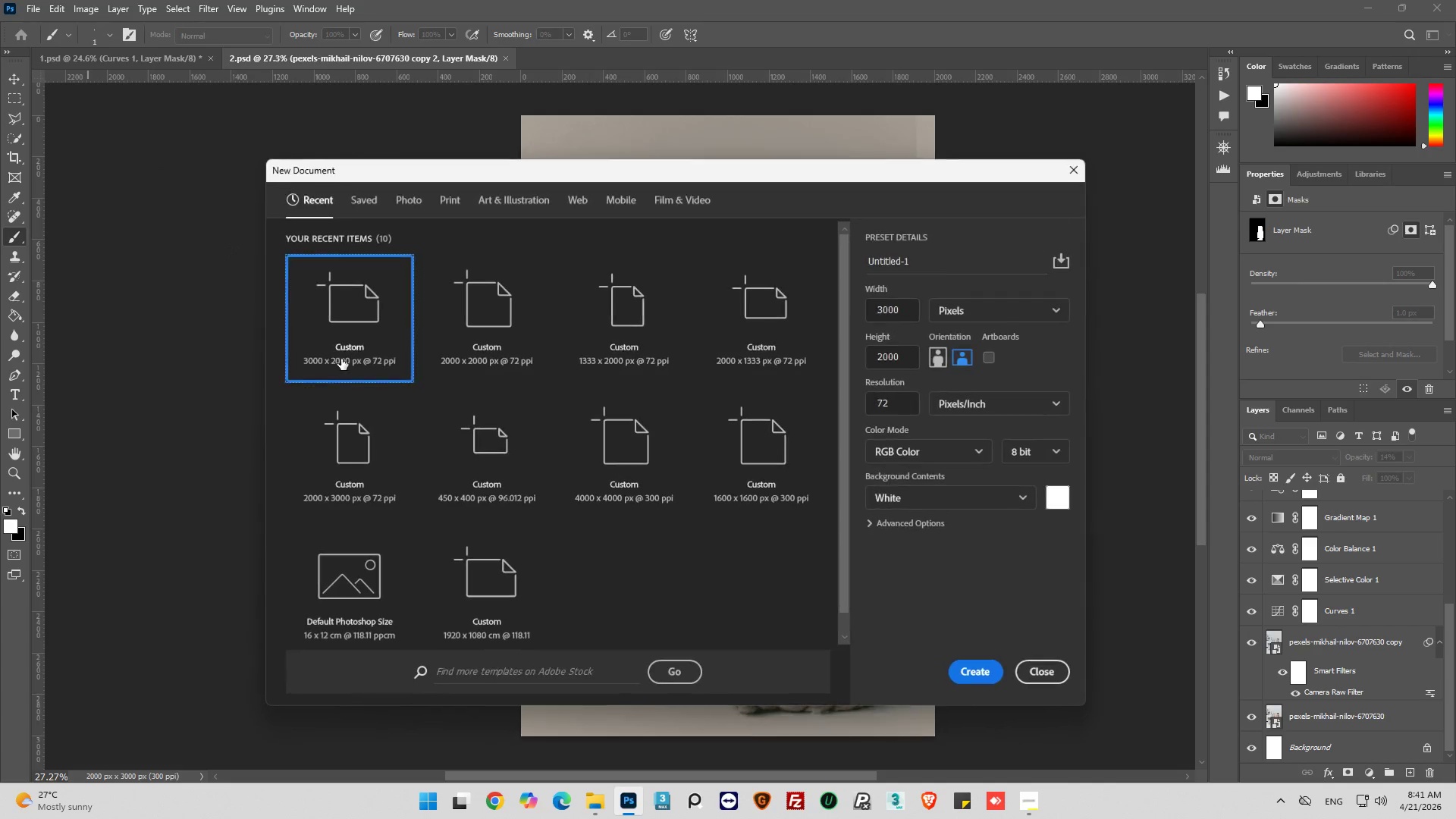 
mouse_move([322, 366])
 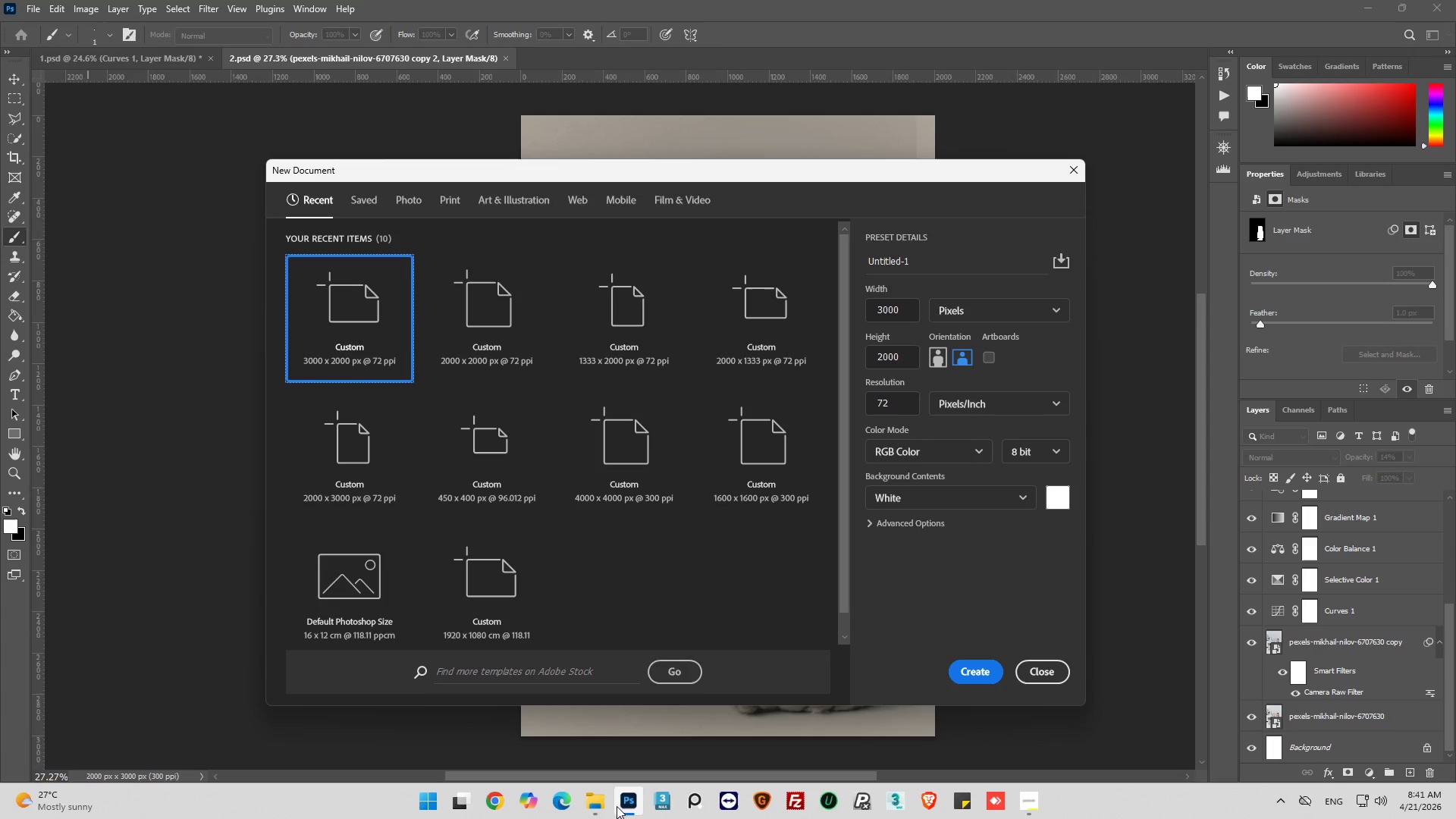 
left_click([597, 799])
 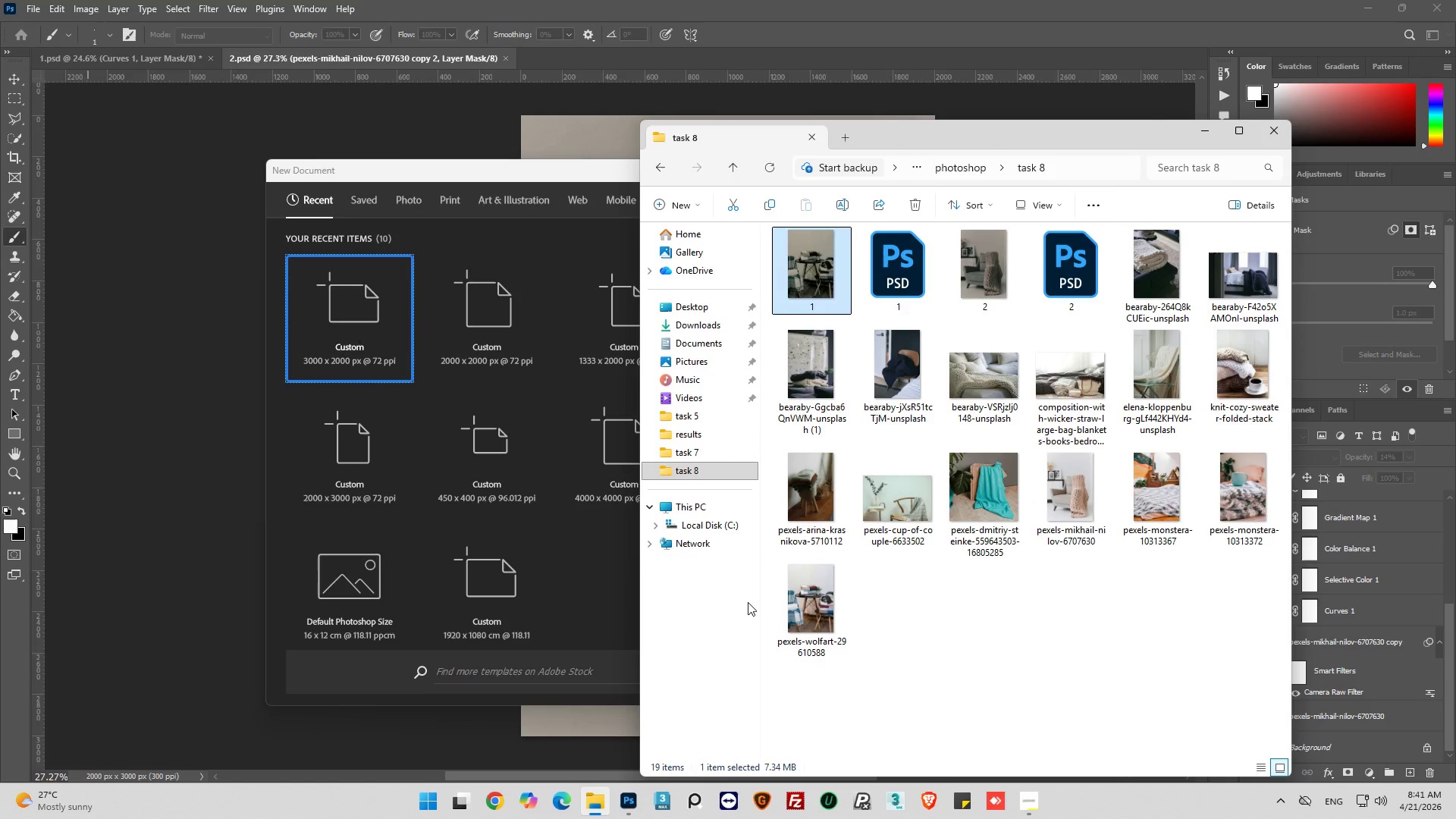 
wait(17.27)
 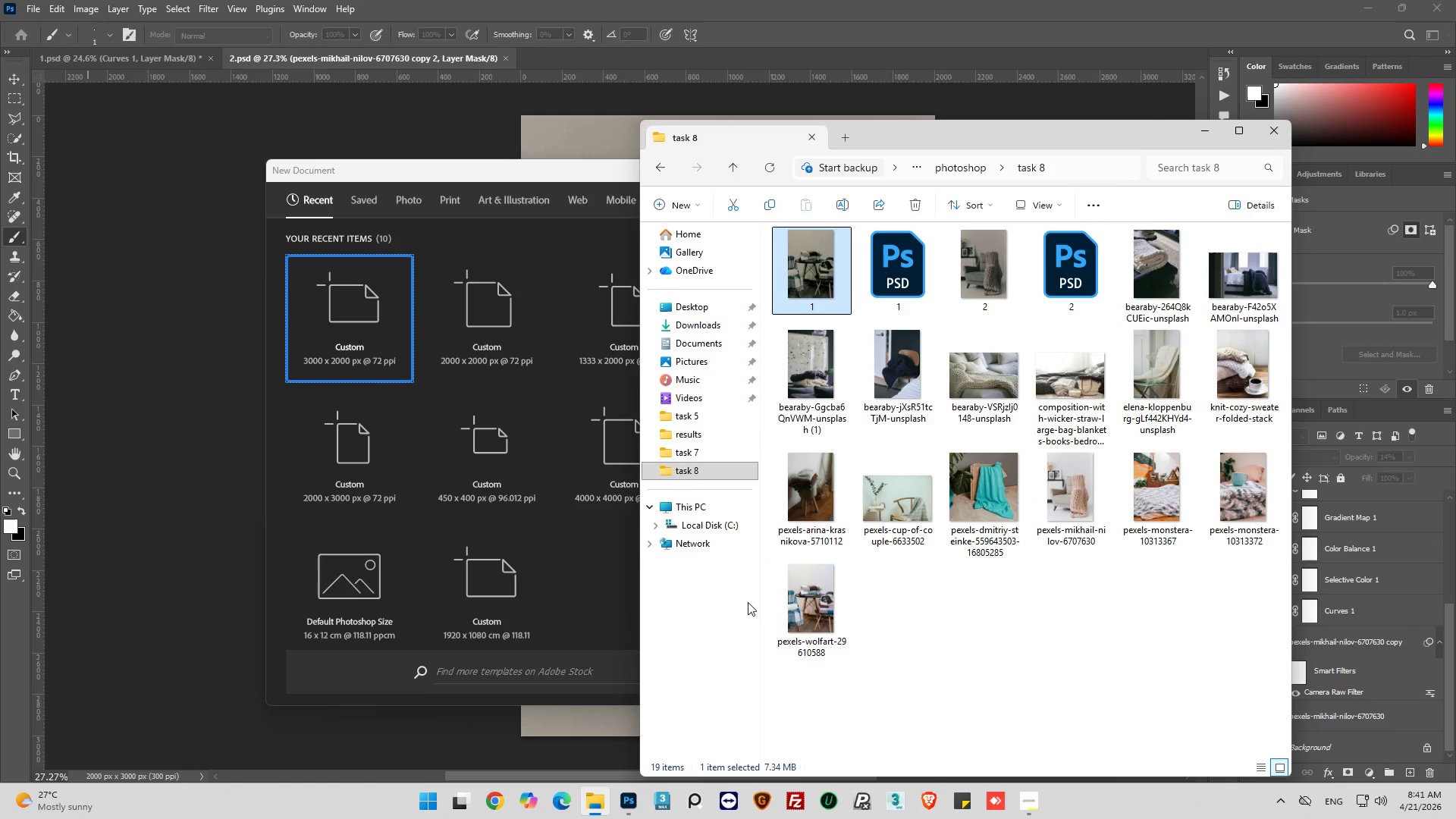 
left_click([1207, 133])
 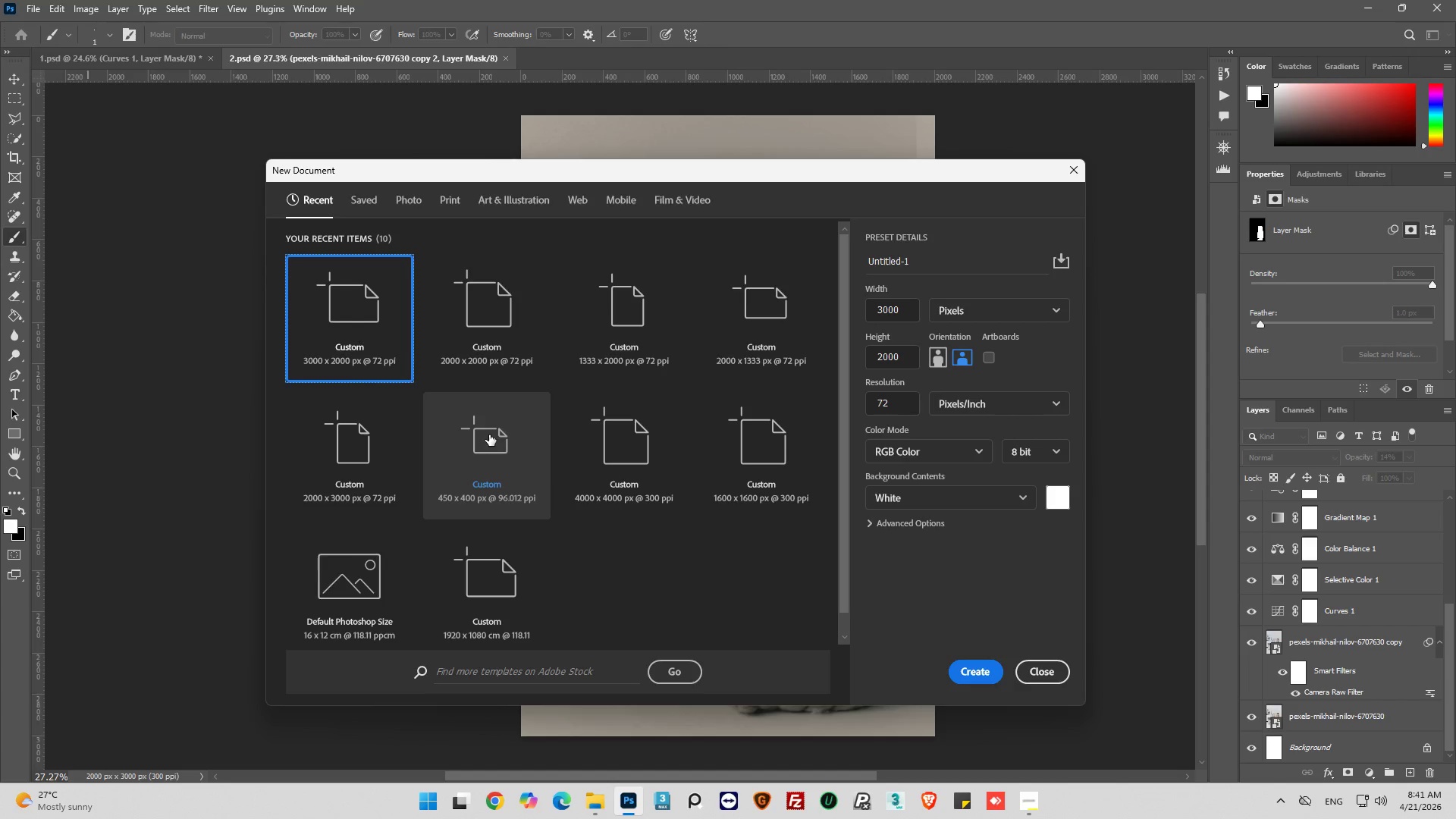 
mouse_move([509, 405])
 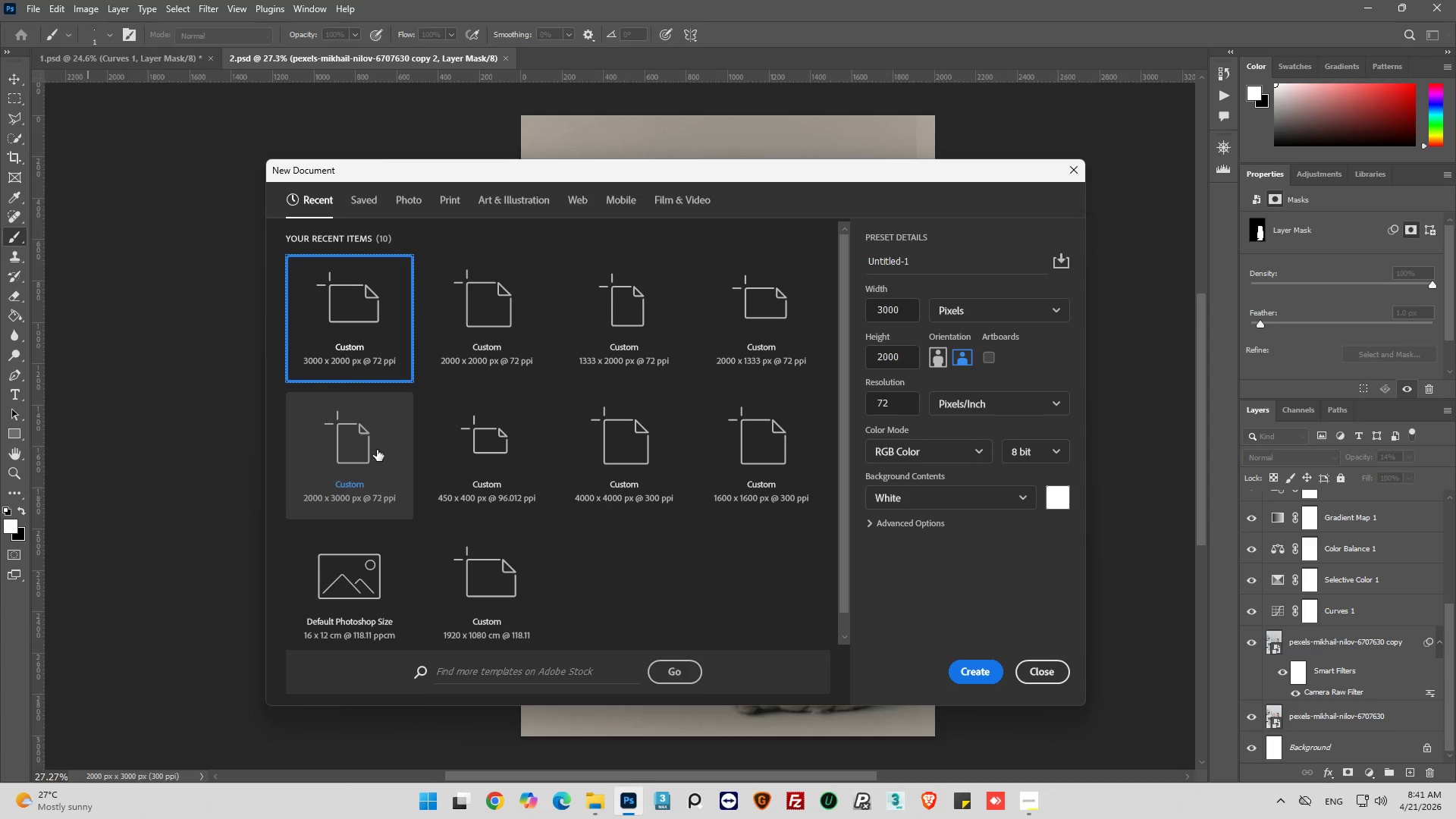 
left_click([377, 446])
 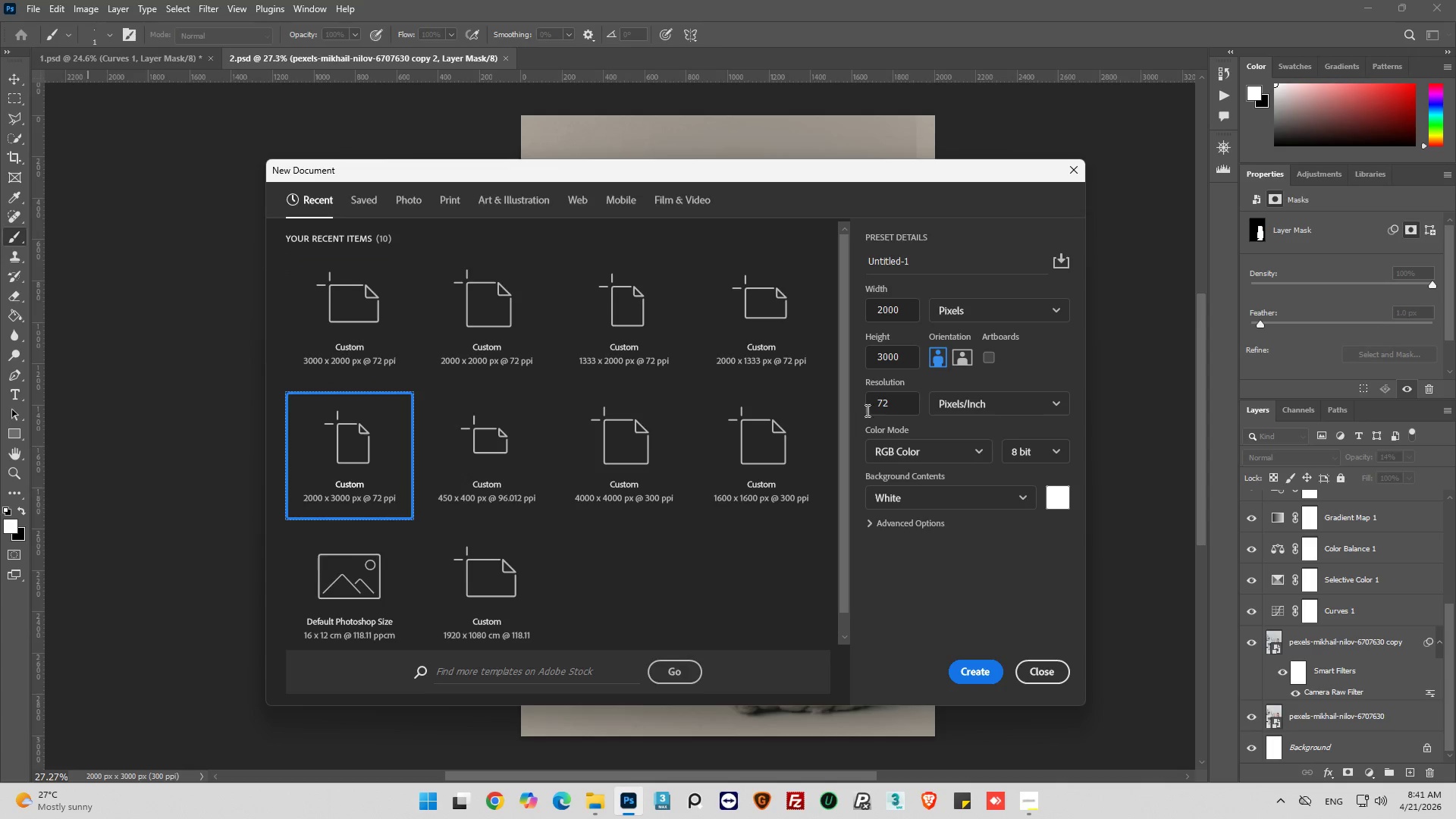 
double_click([891, 407])
 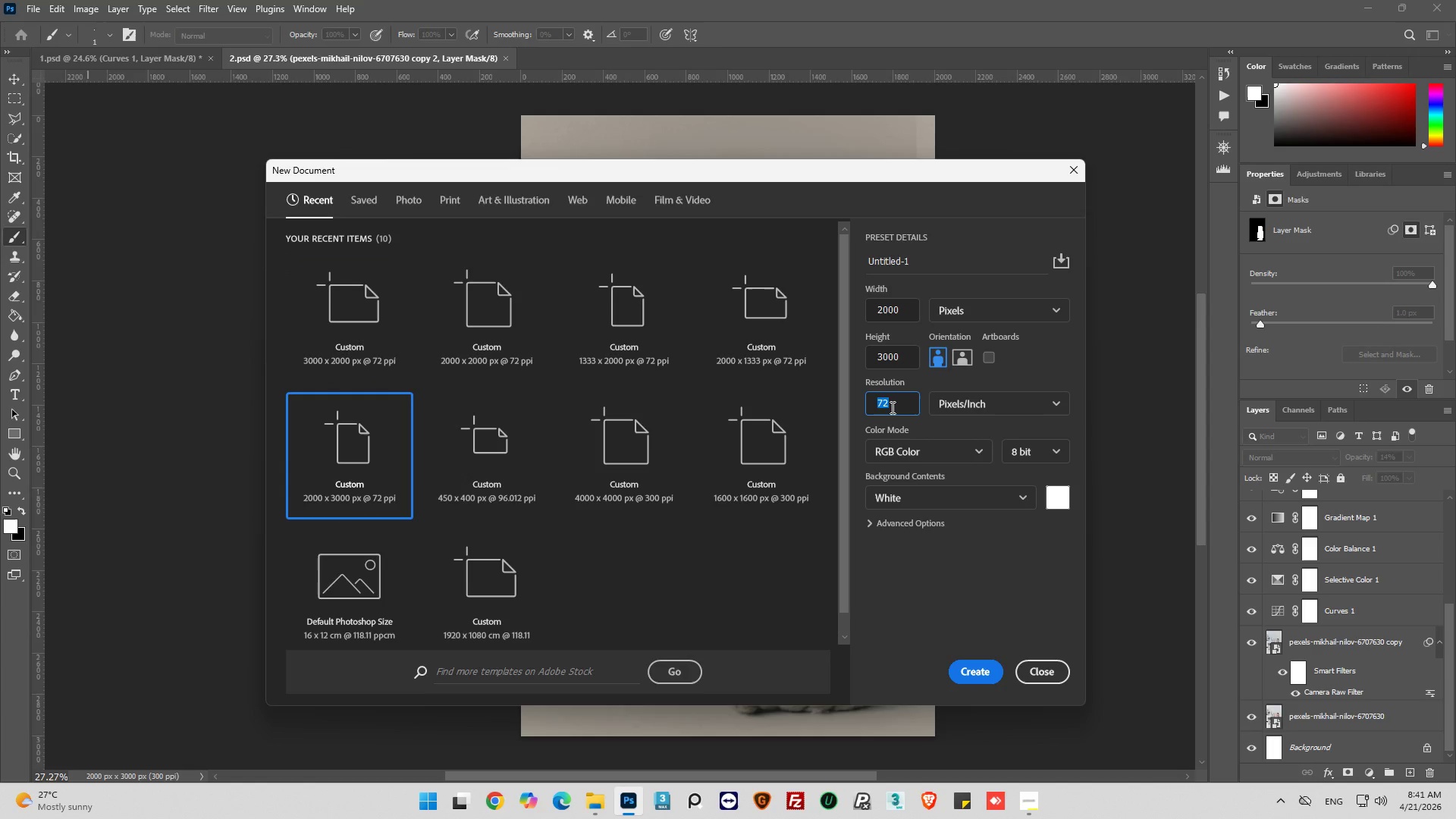 
type(300)
 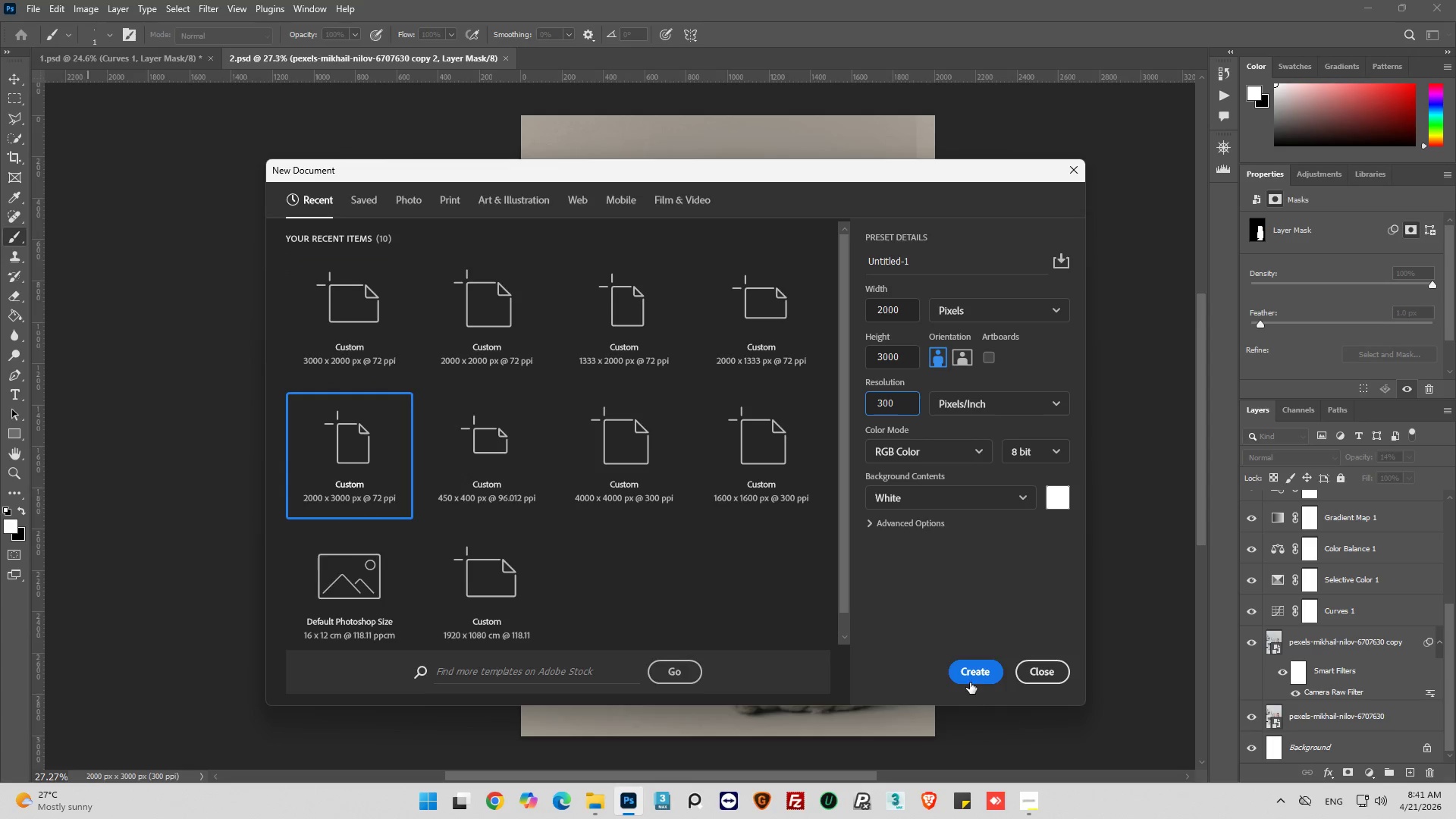 
left_click([981, 669])
 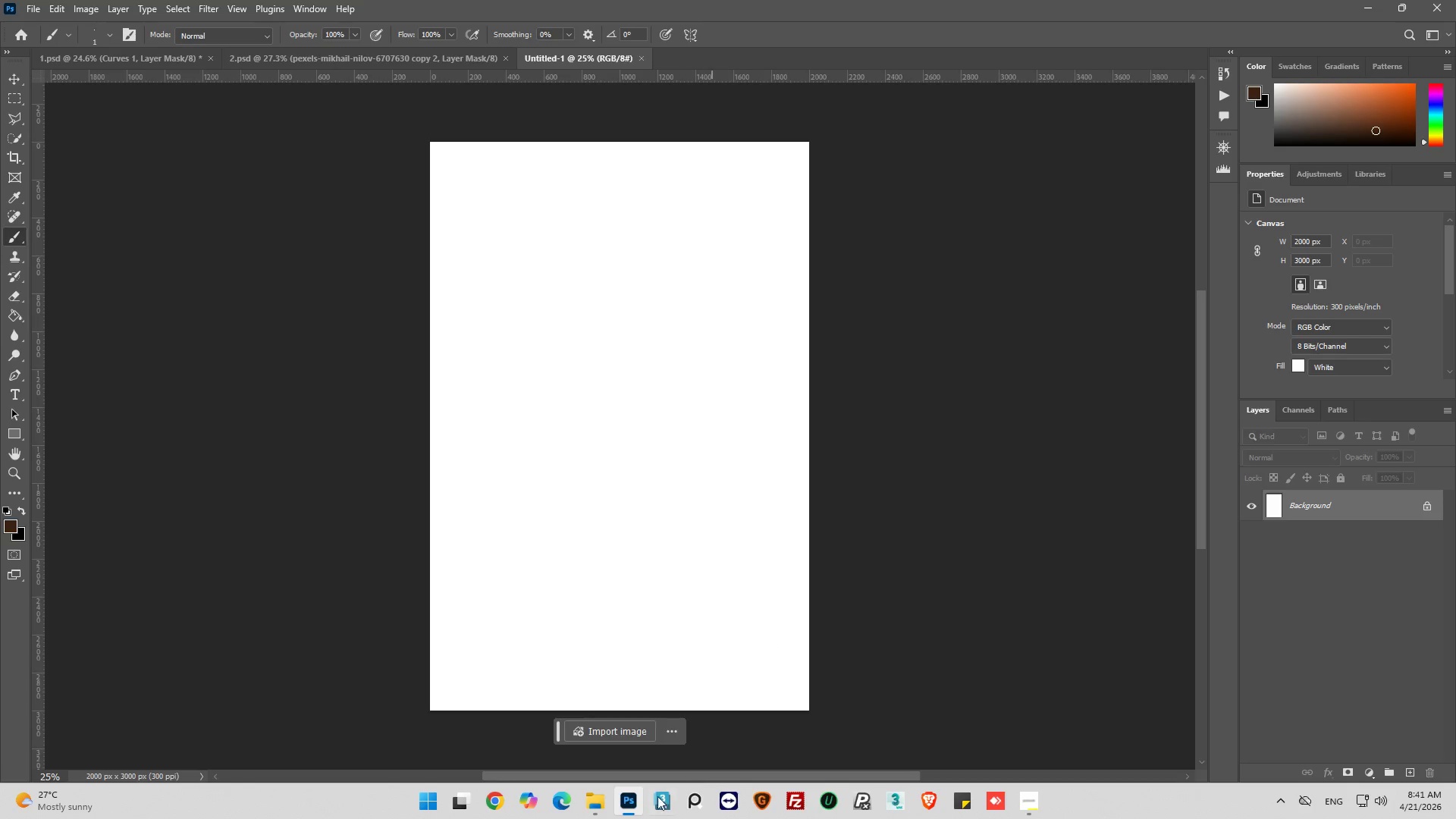 
left_click([593, 808])
 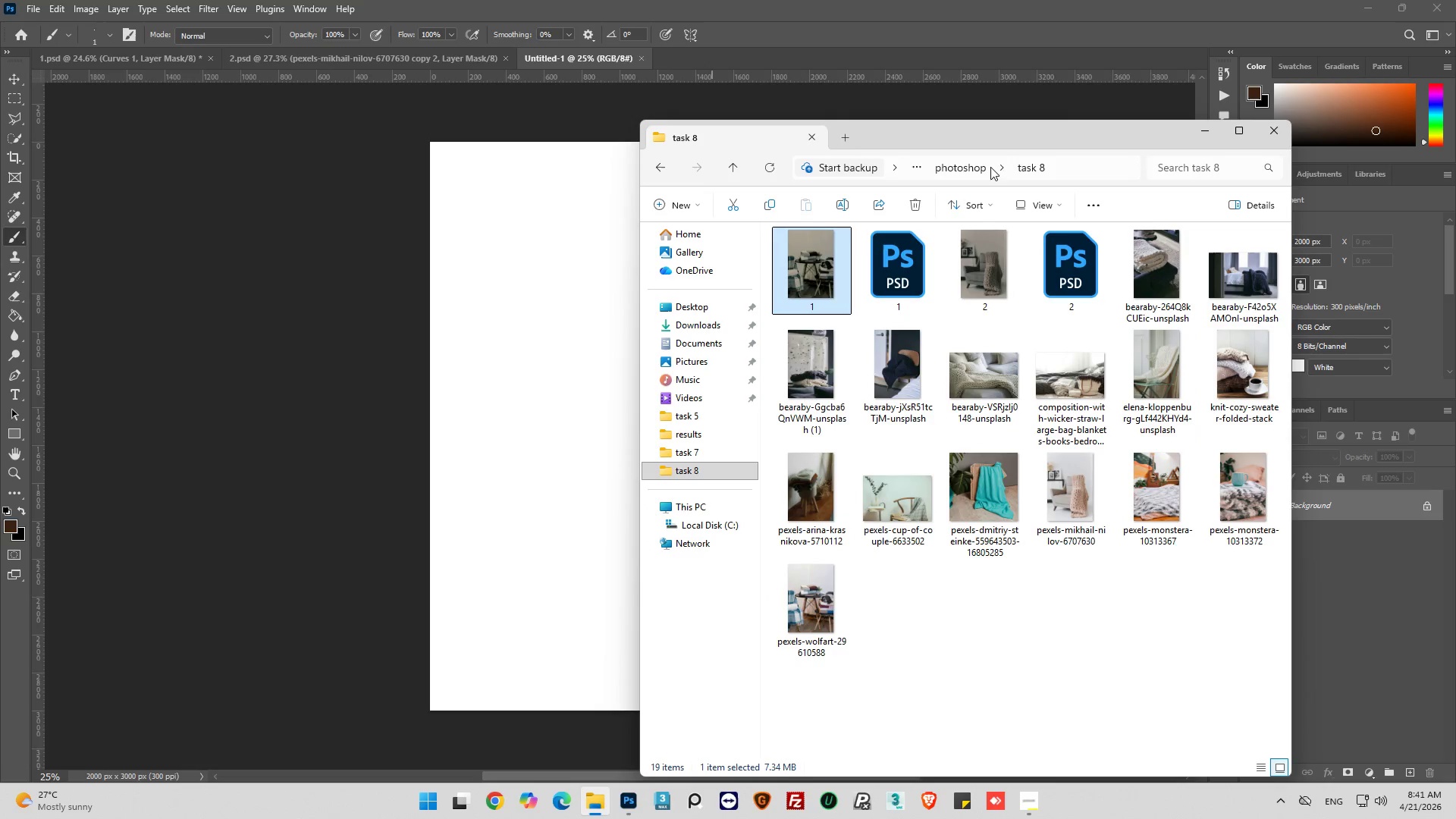 
left_click_drag(start_coordinate=[974, 141], to_coordinate=[1141, 122])
 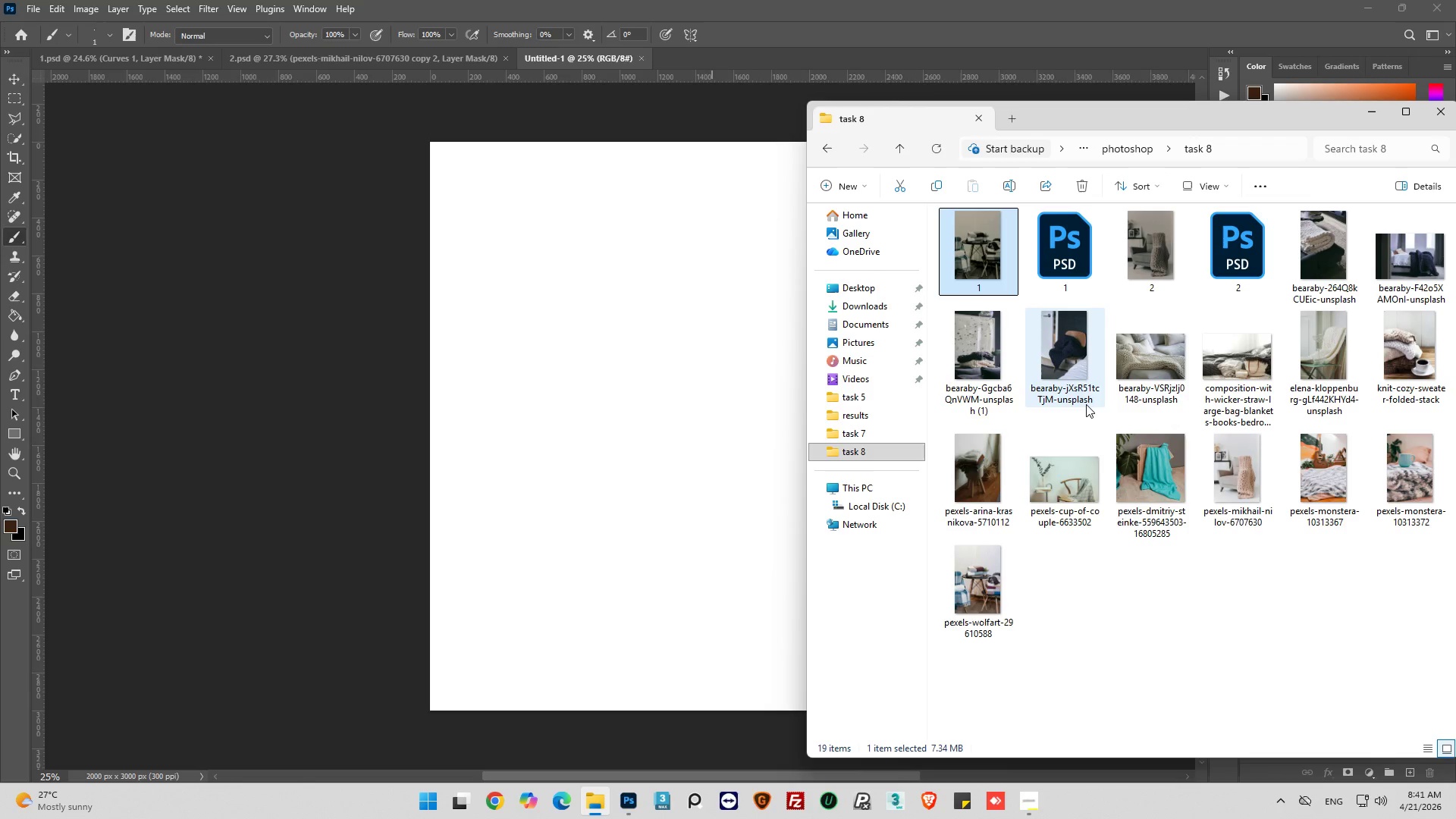 
wait(11.75)
 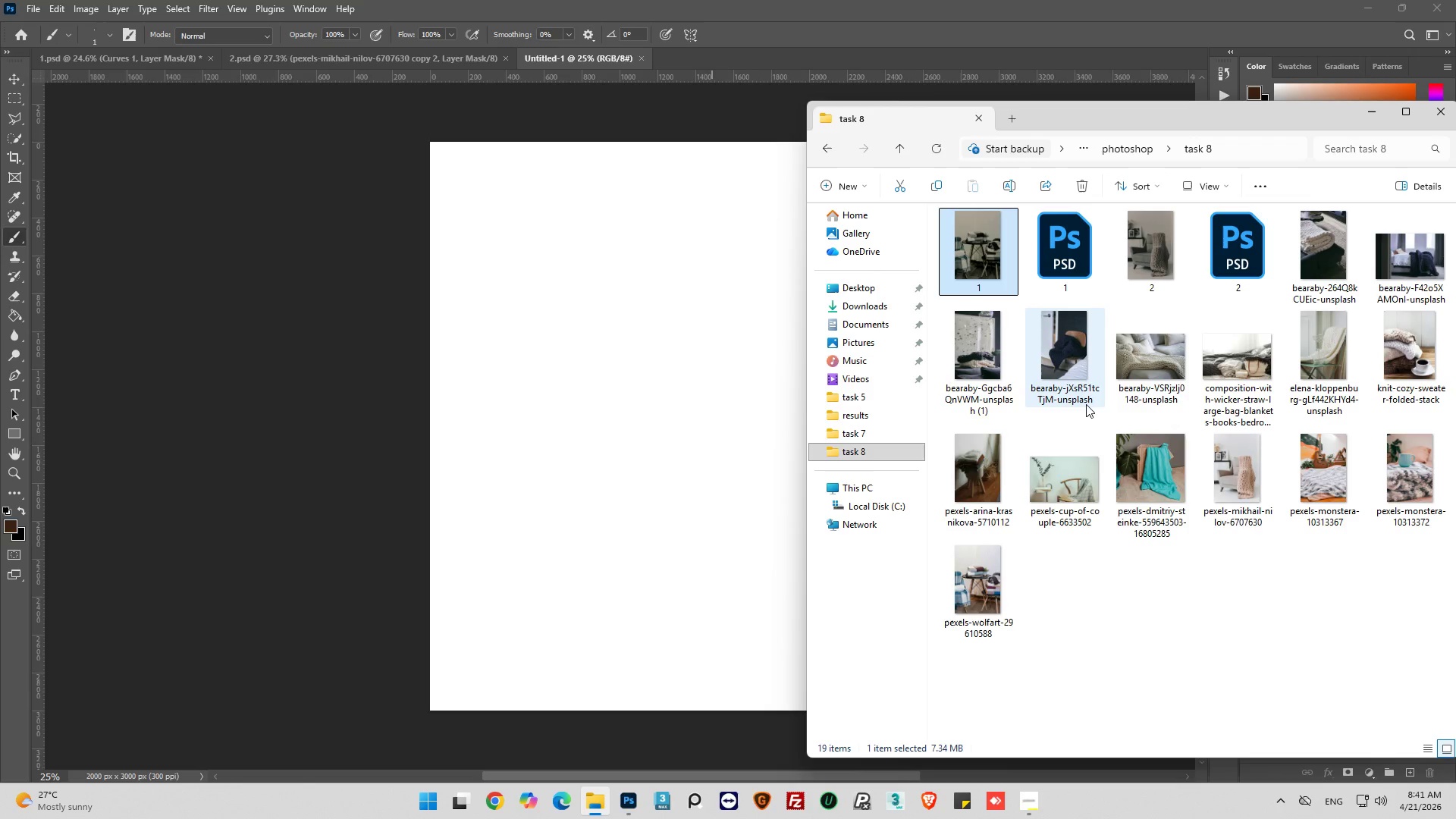 
double_click([983, 480])
 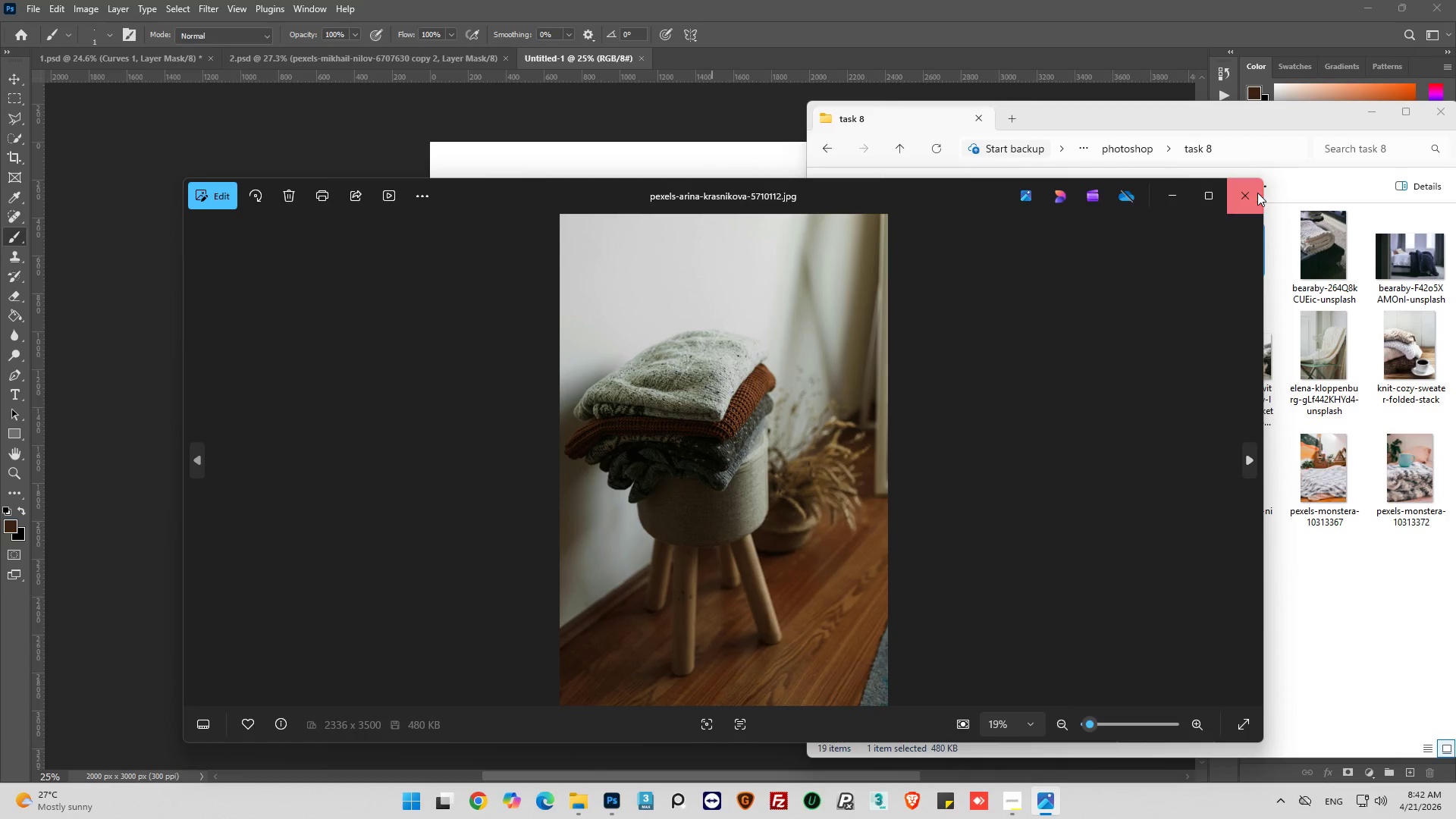 
left_click_drag(start_coordinate=[990, 465], to_coordinate=[714, 451])
 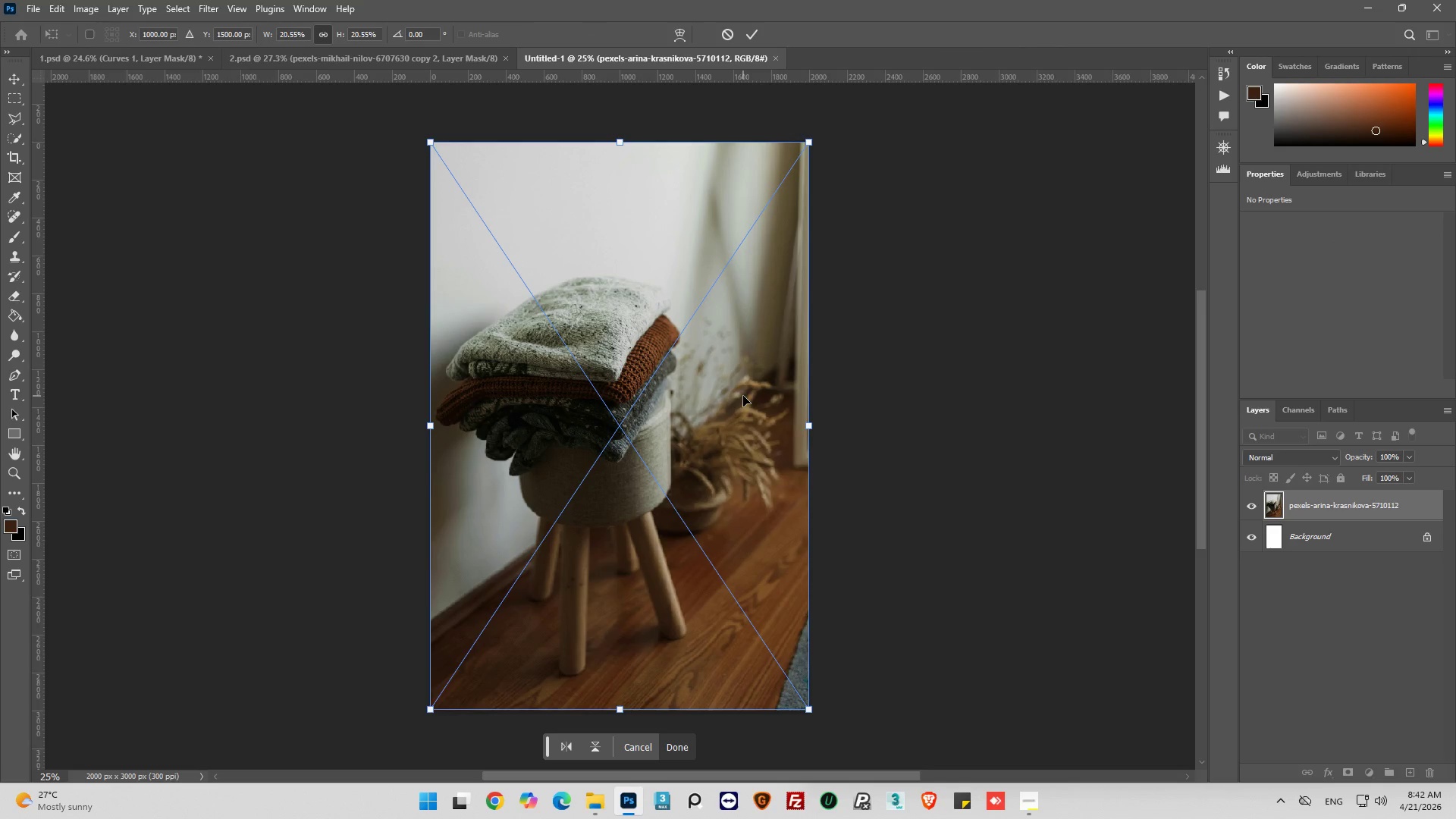 
scroll: coordinate [846, 676], scroll_direction: down, amount: 3.0
 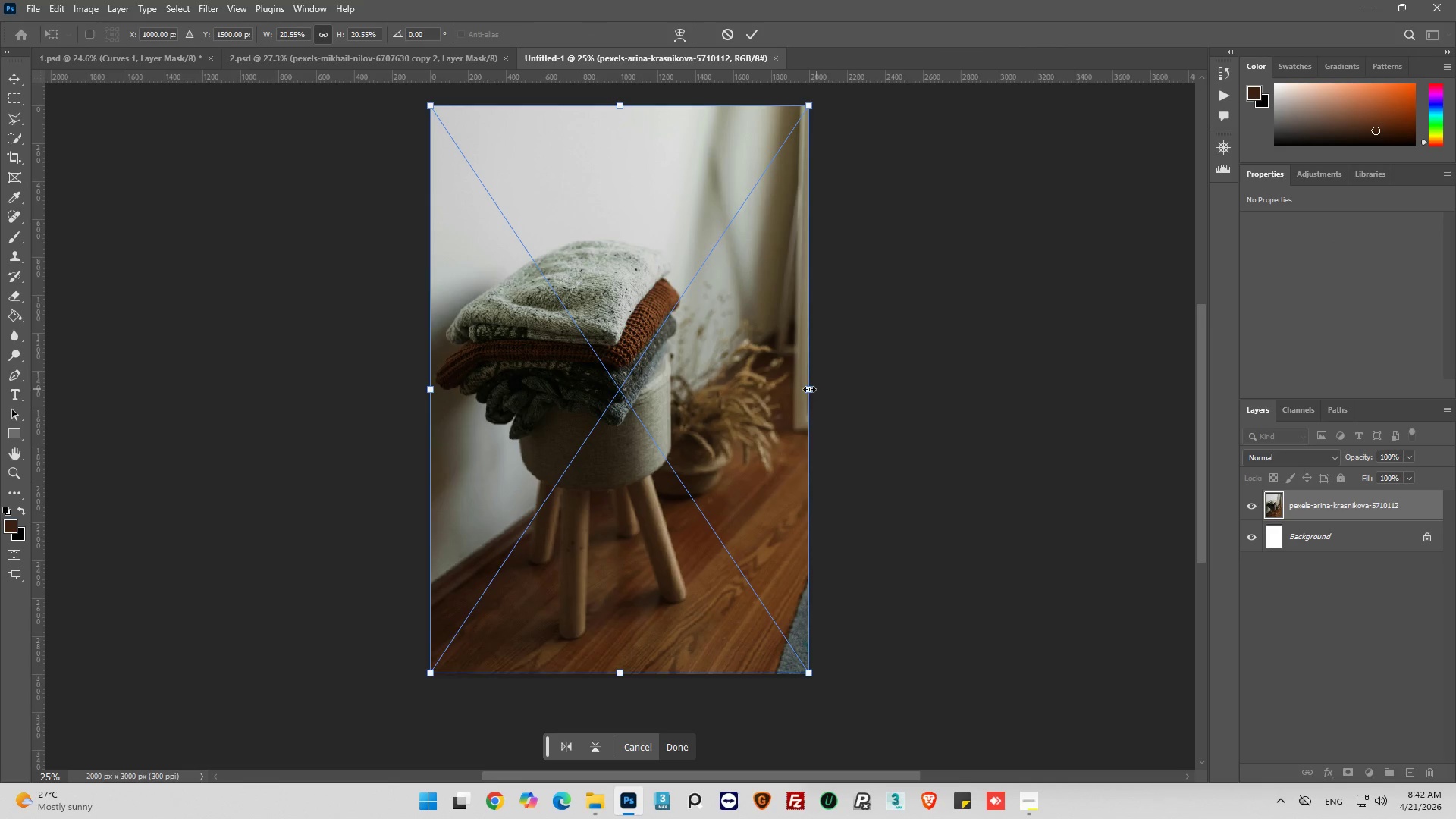 
left_click_drag(start_coordinate=[806, 390], to_coordinate=[820, 393])
 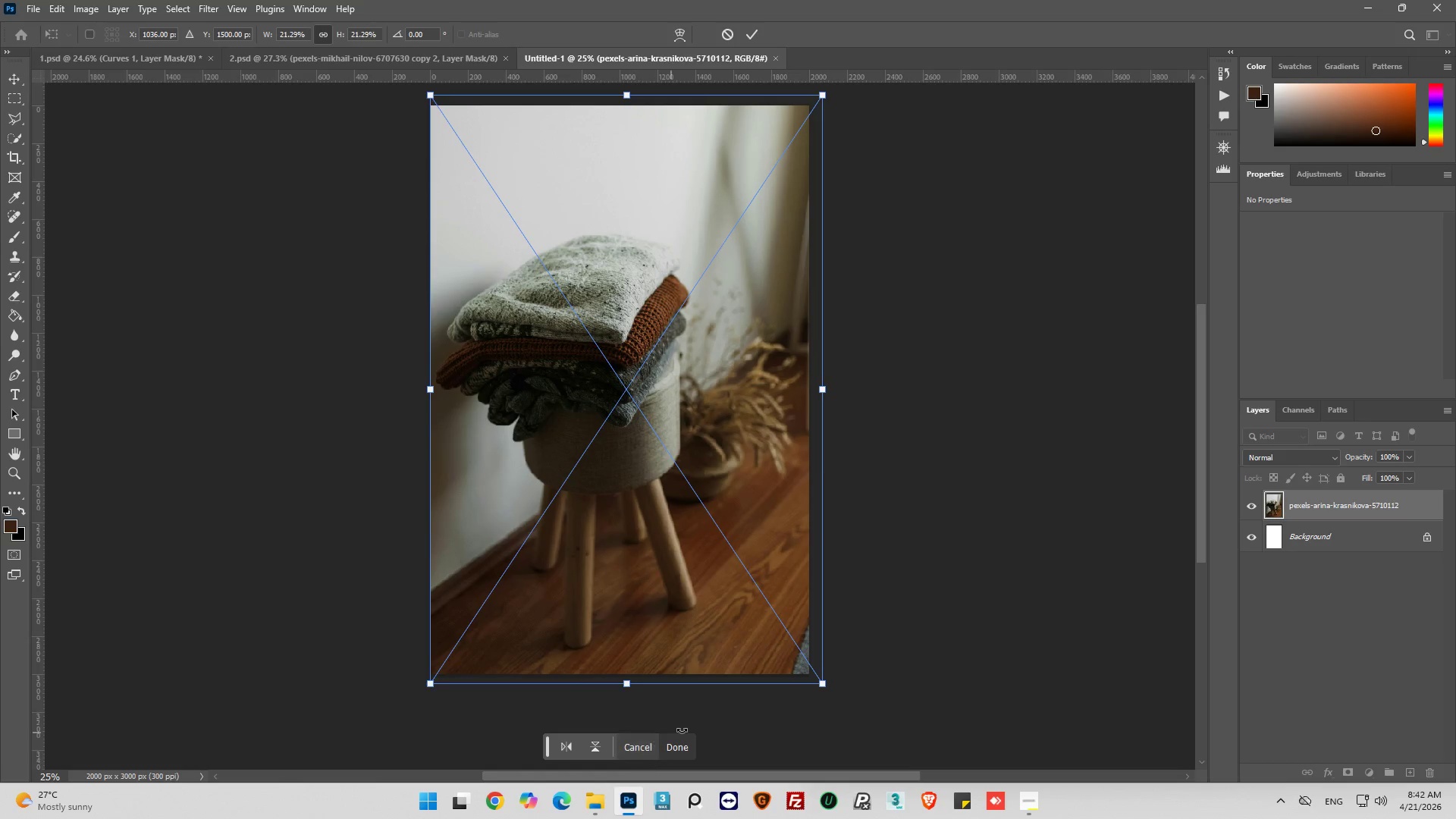 
left_click([685, 745])
 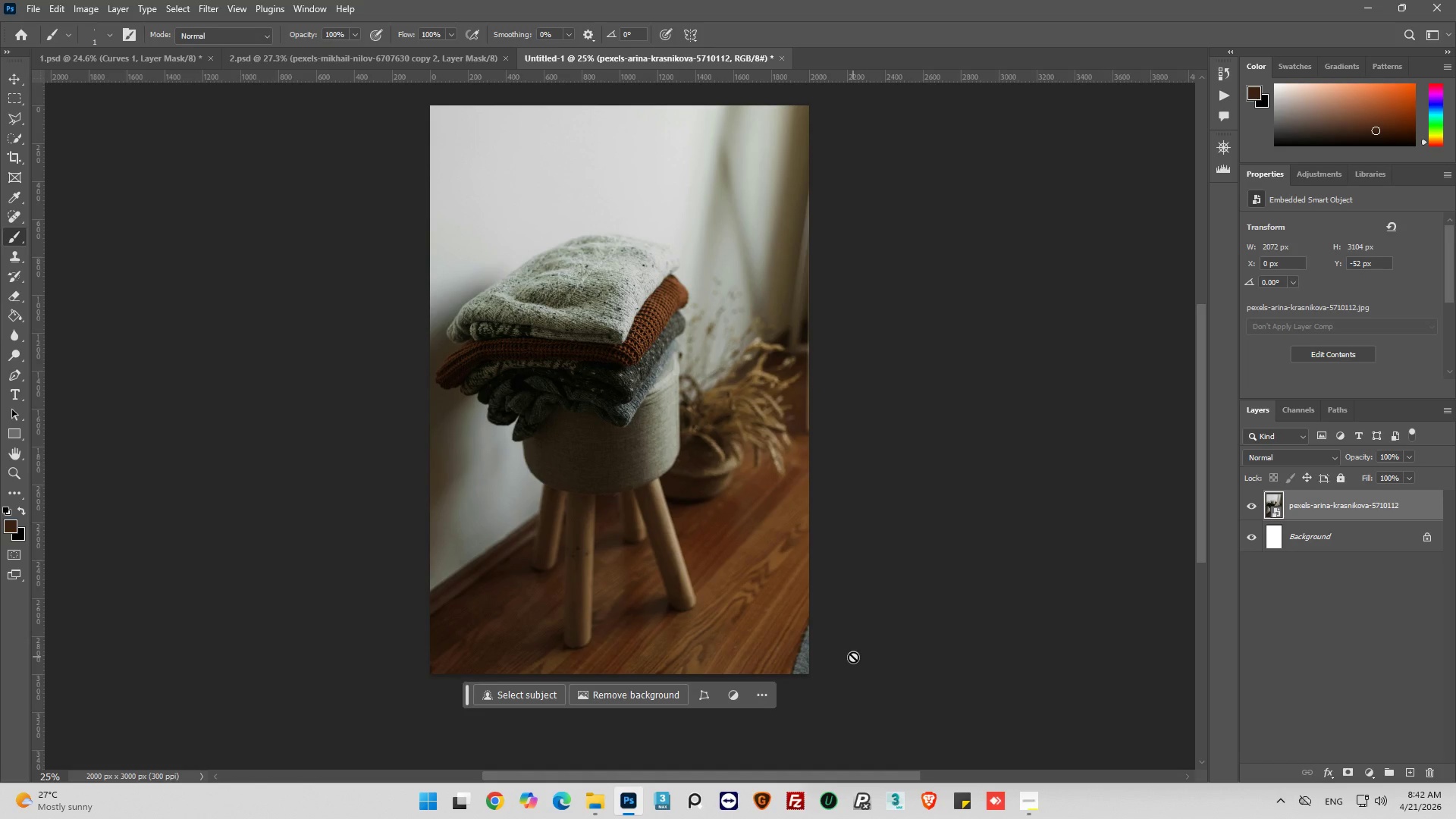 
key(Control+J)
 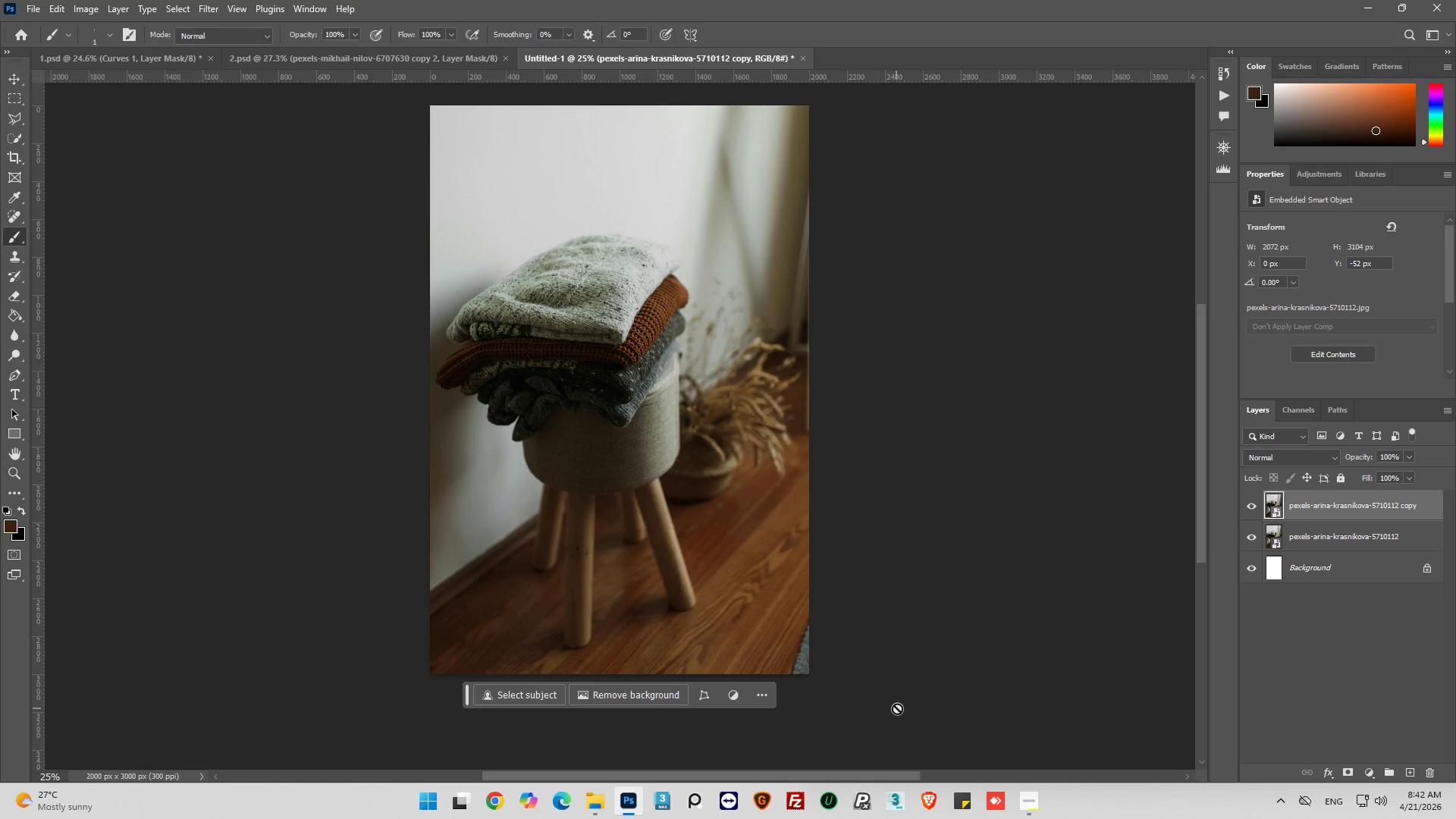 
scroll: coordinate [731, 447], scroll_direction: up, amount: 5.0
 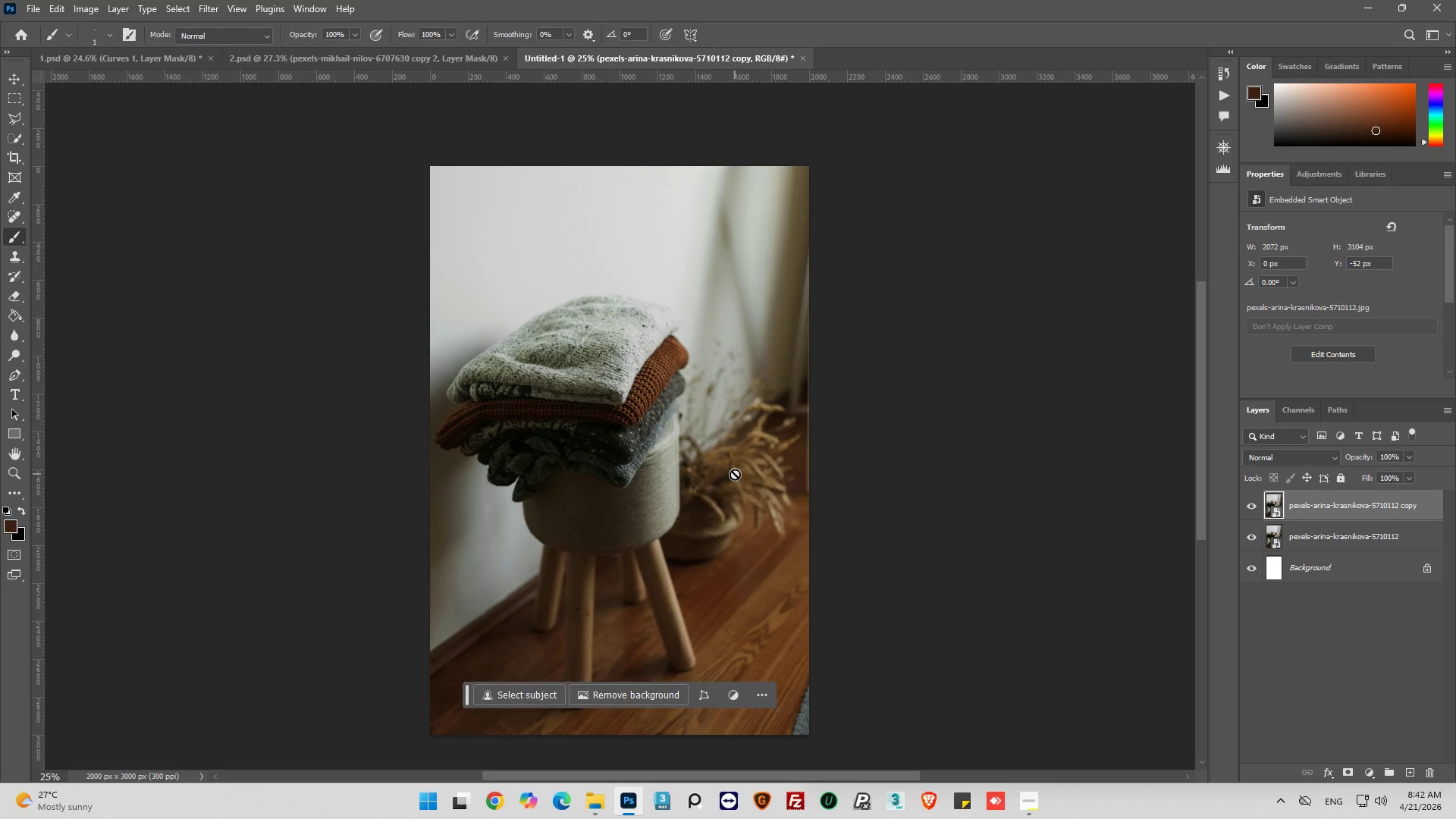 
scroll: coordinate [735, 474], scroll_direction: down, amount: 2.0
 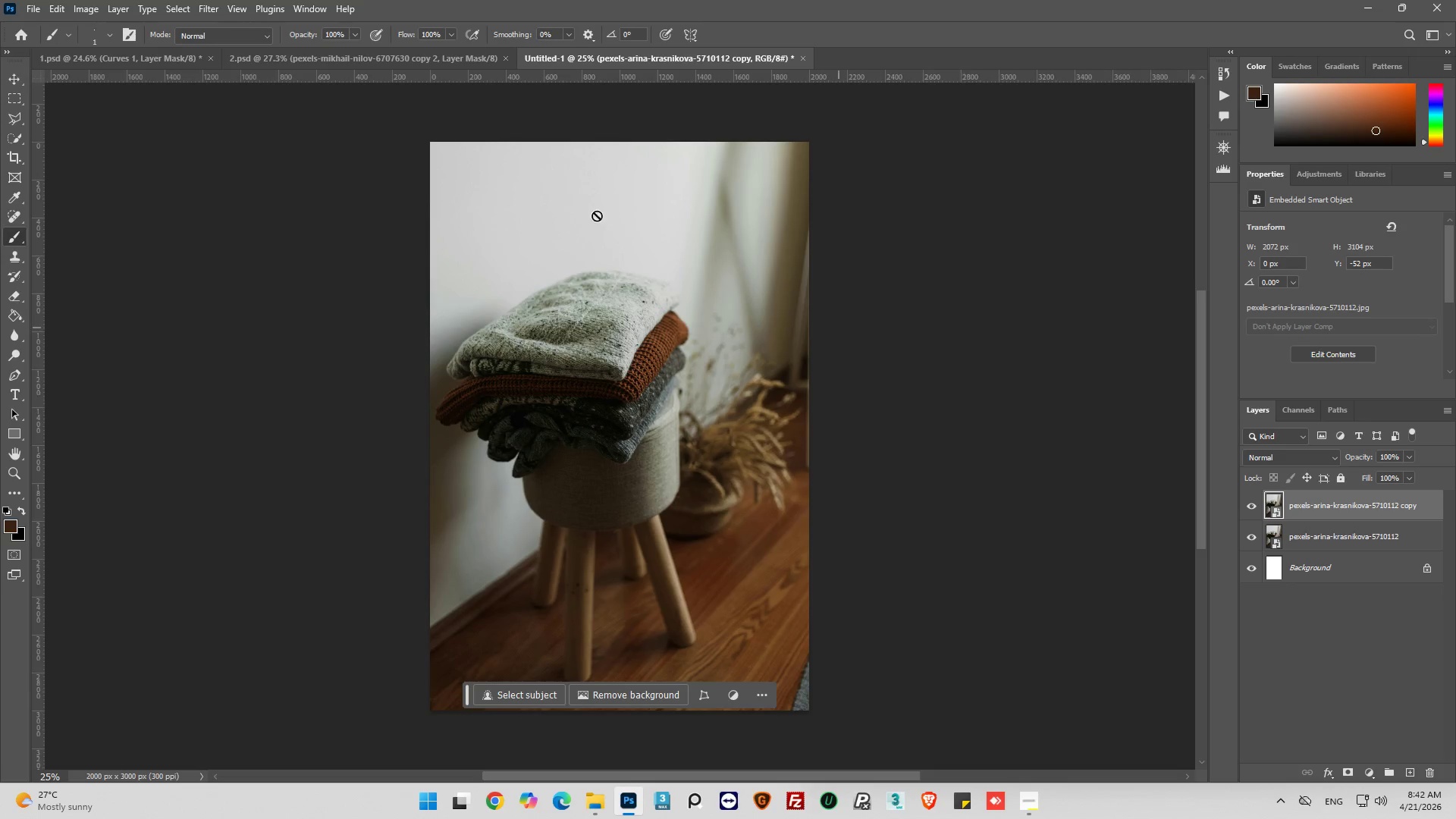 
left_click([177, 8])
 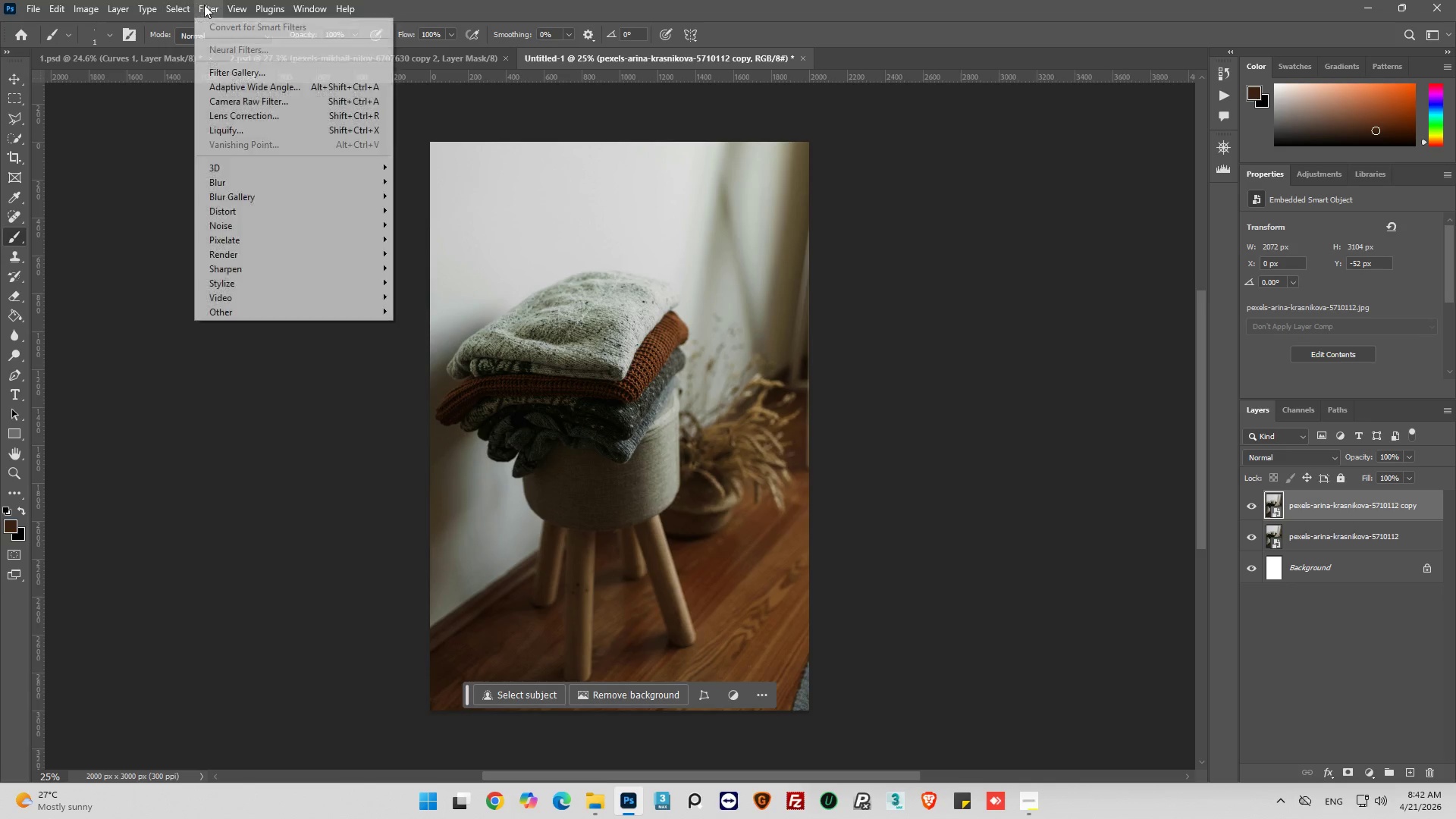 
left_click([227, 106])
 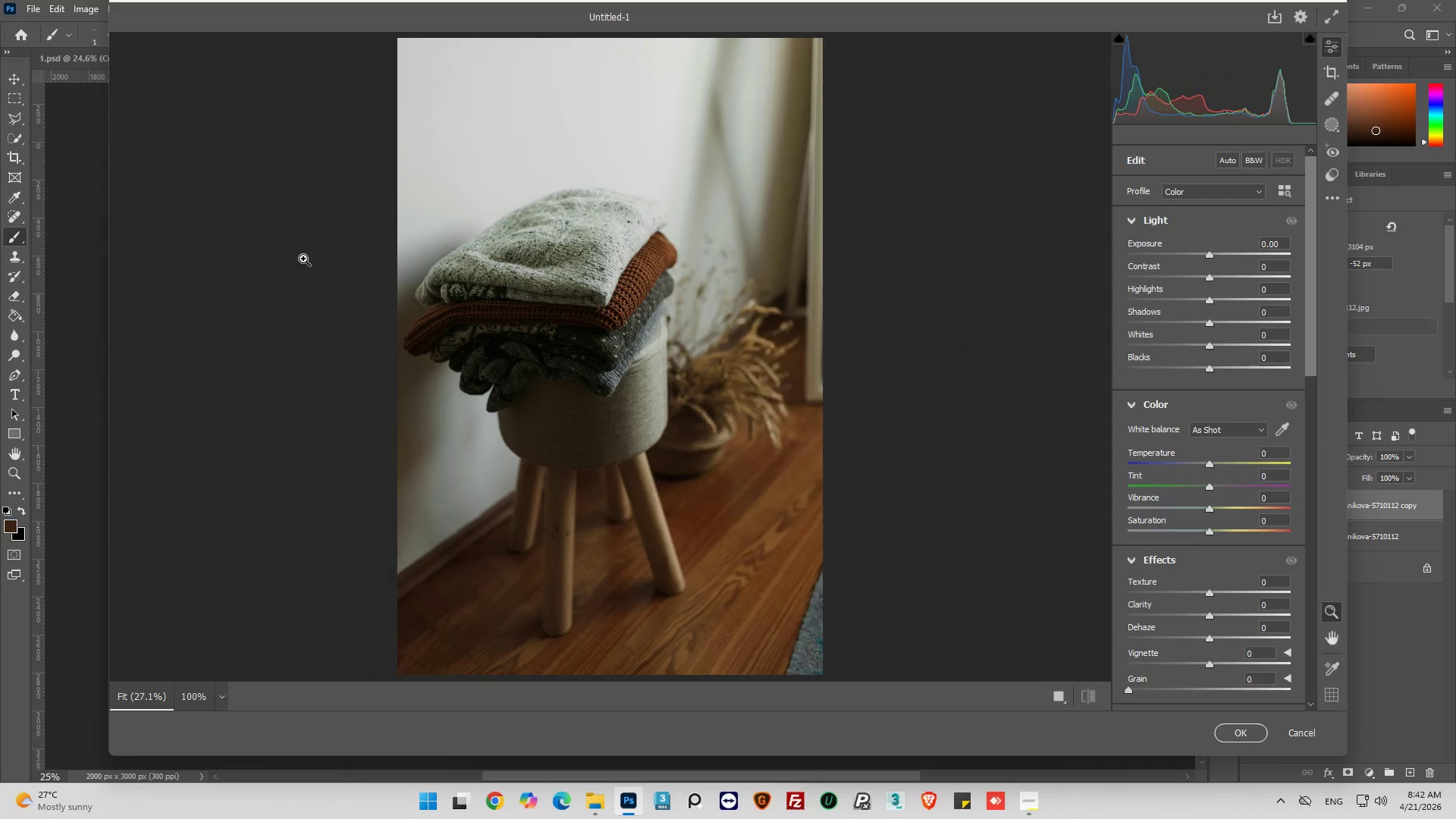 
hold_key(key=AltLeft, duration=1.33)
hold_key(key=AltLeft, duration=0.66)
scroll: coordinate [607, 334], scroll_direction: up, amount: 23.0
 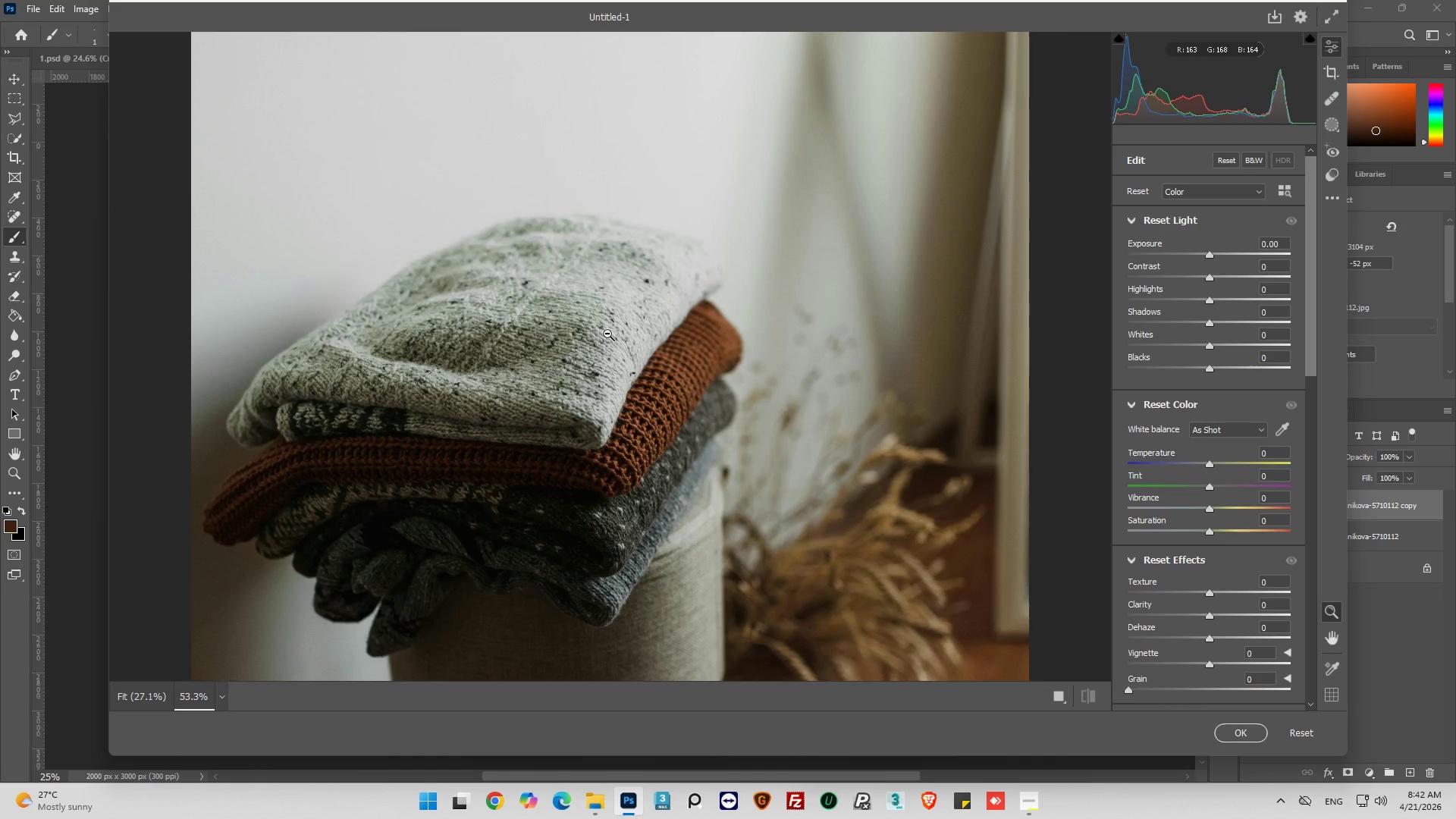 
scroll: coordinate [607, 334], scroll_direction: down, amount: 2.0
 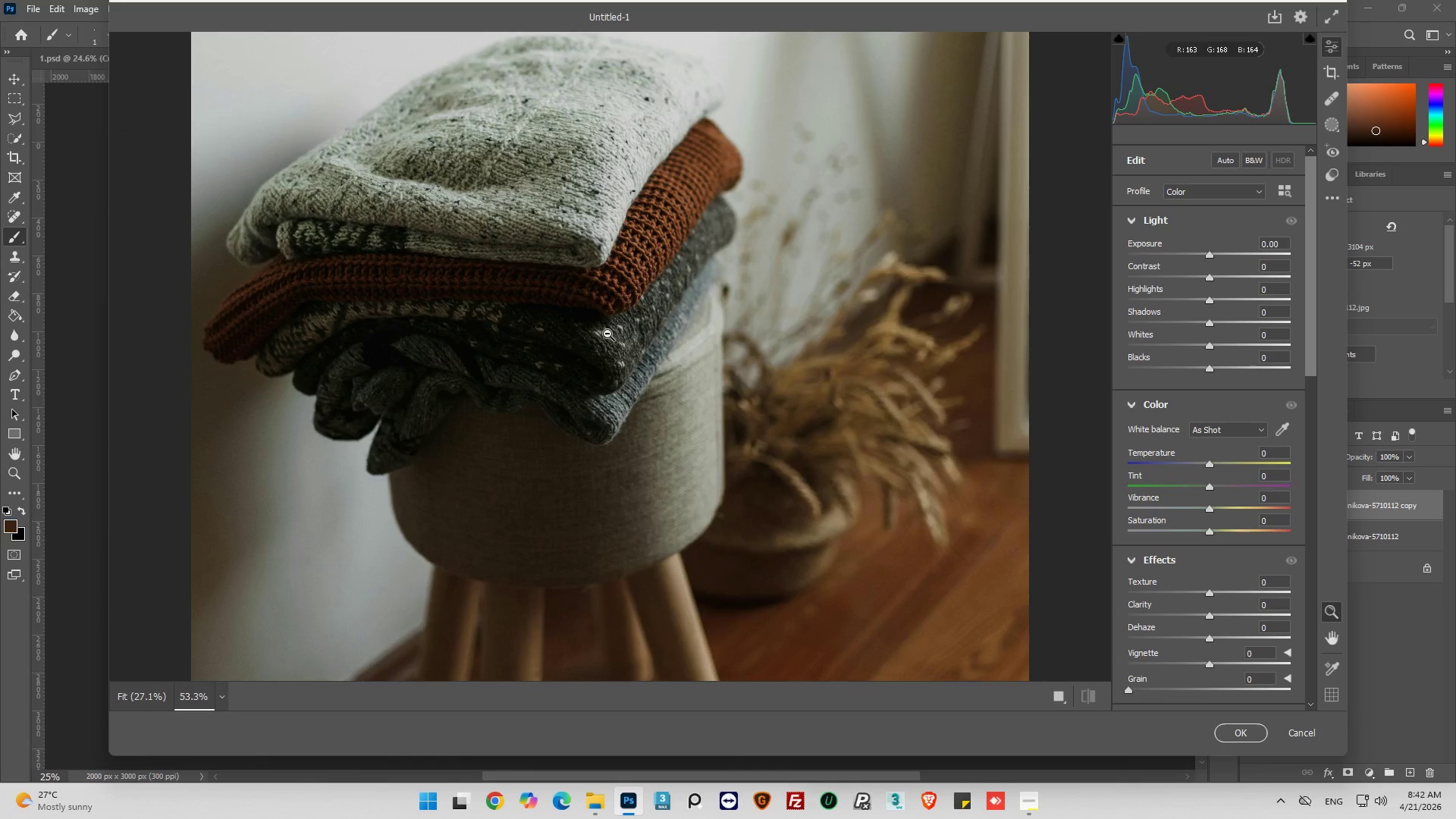 
scroll: coordinate [608, 334], scroll_direction: none, amount: 0.0
 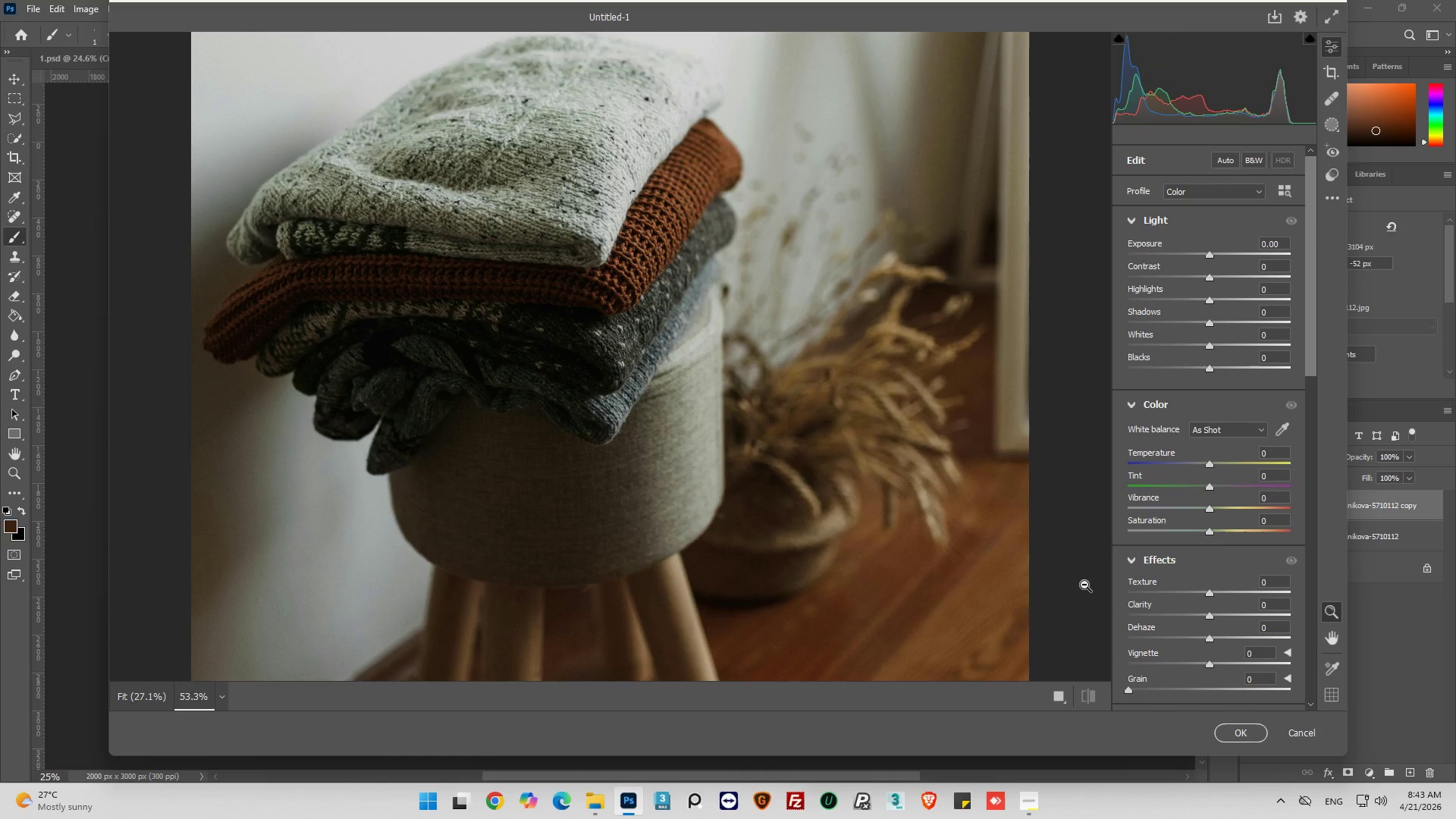 
wait(33.07)
 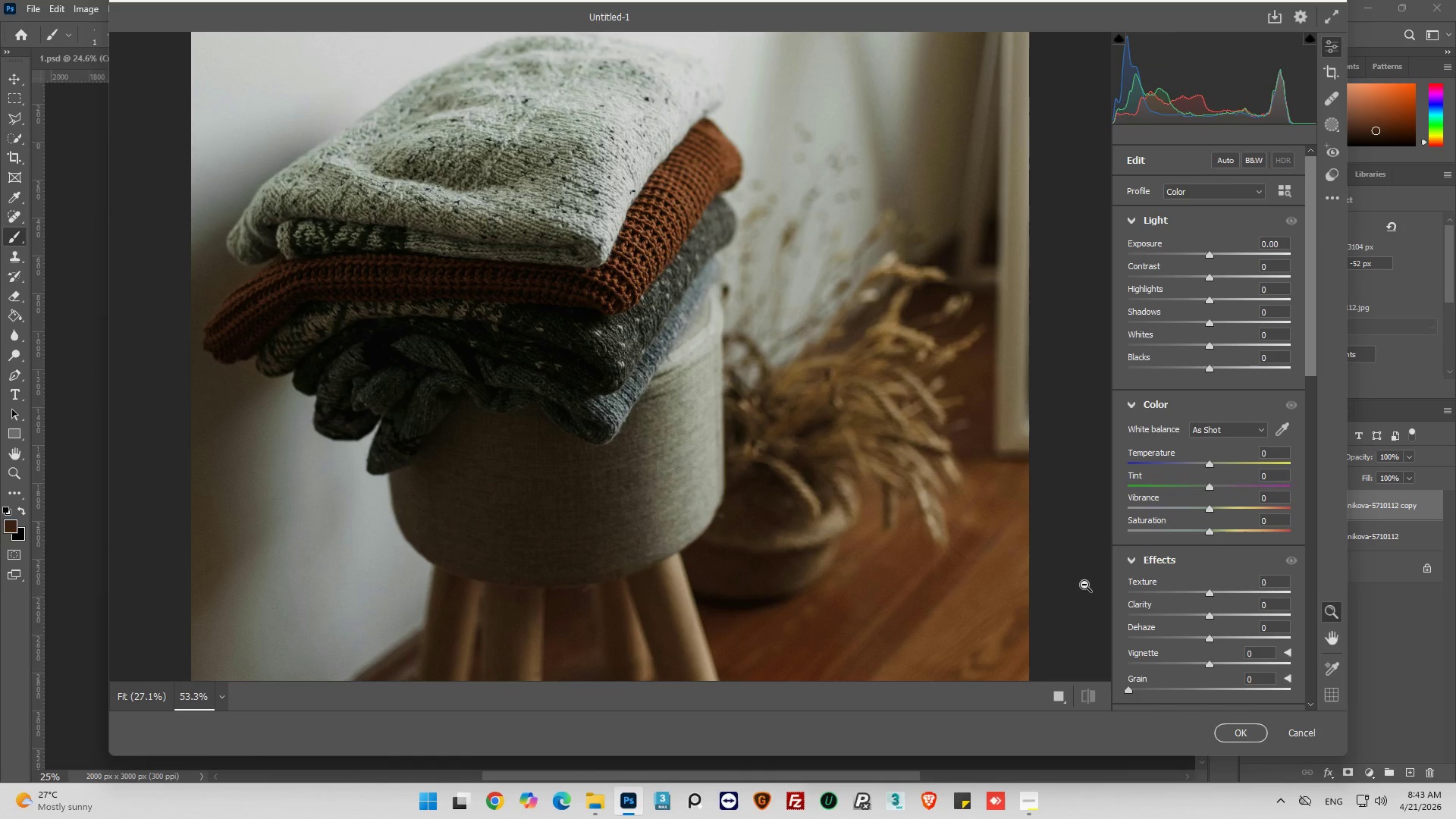 
left_click_drag(start_coordinate=[1211, 593], to_coordinate=[1239, 592])
 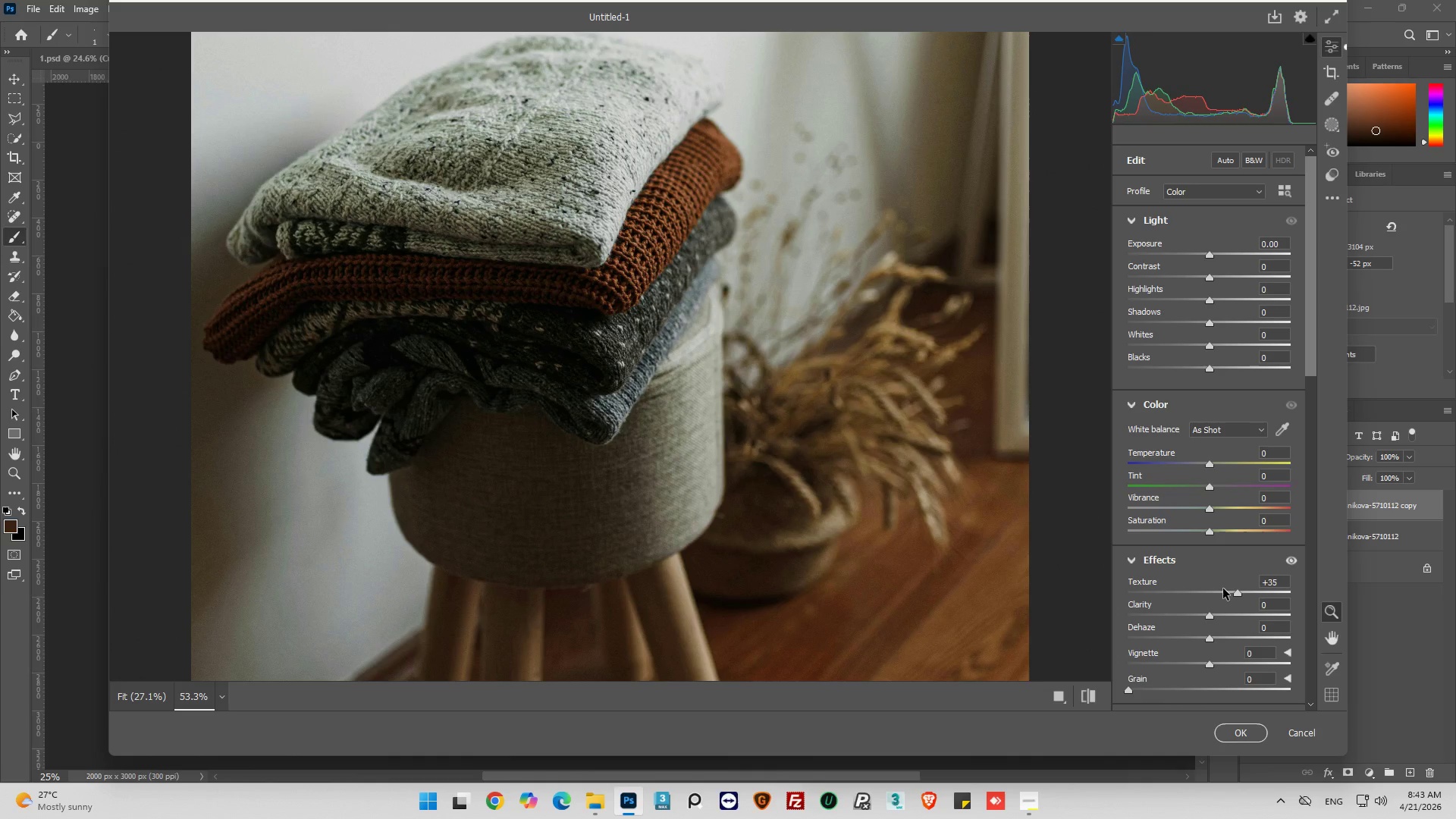 
wait(14.58)
 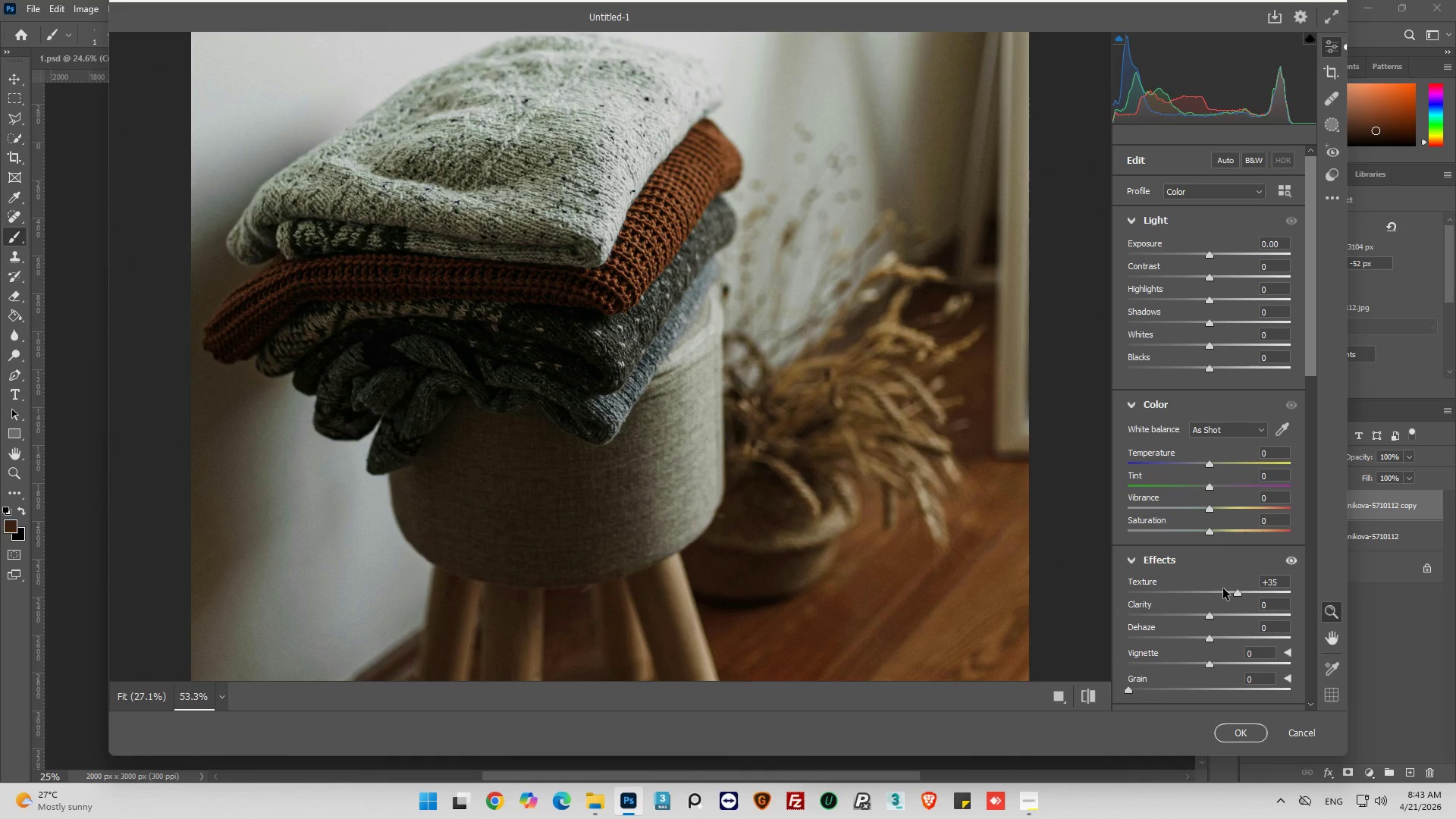 
left_click_drag(start_coordinate=[1238, 593], to_coordinate=[1225, 595])
 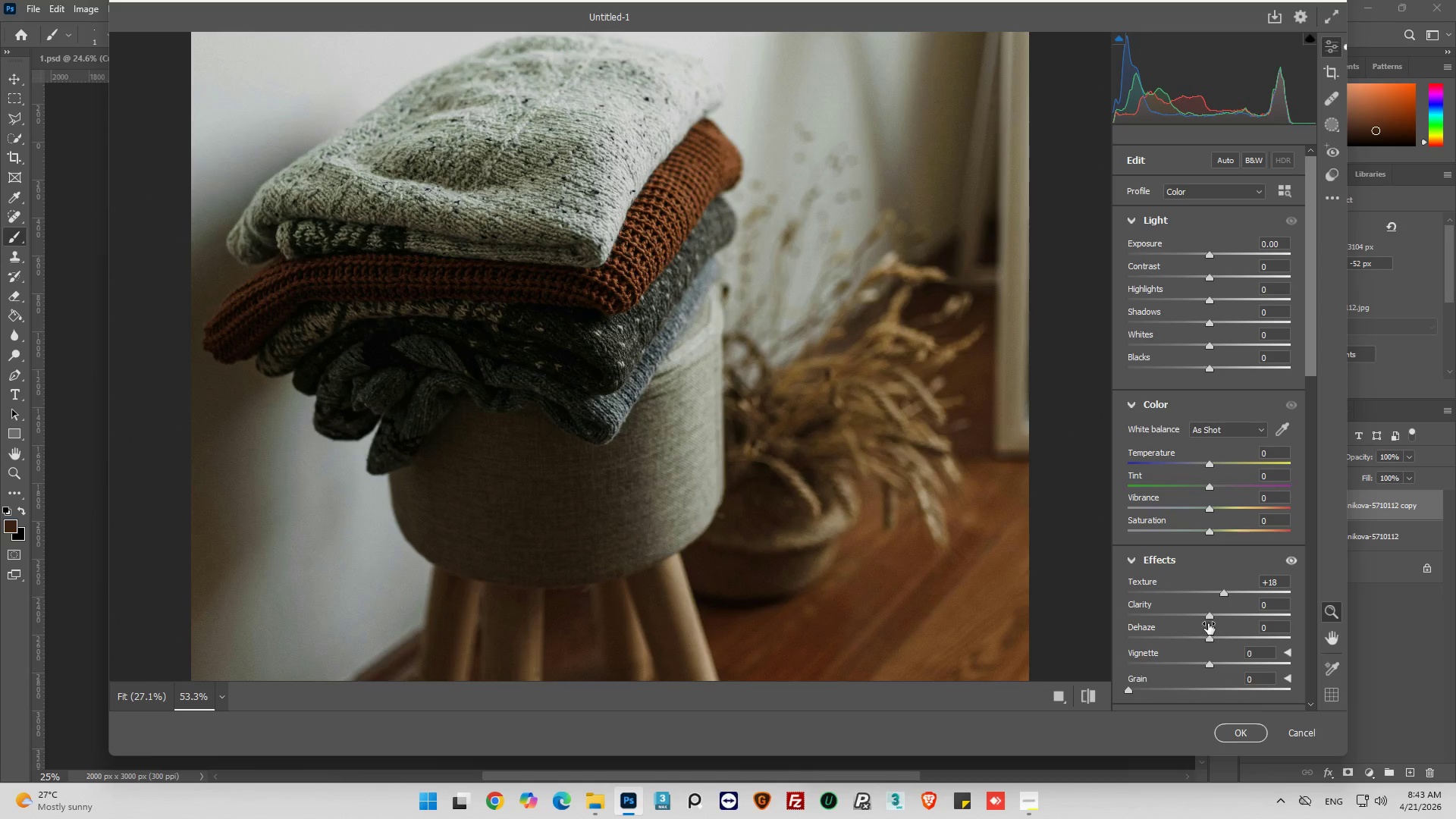 
left_click_drag(start_coordinate=[1210, 618], to_coordinate=[1206, 626])
 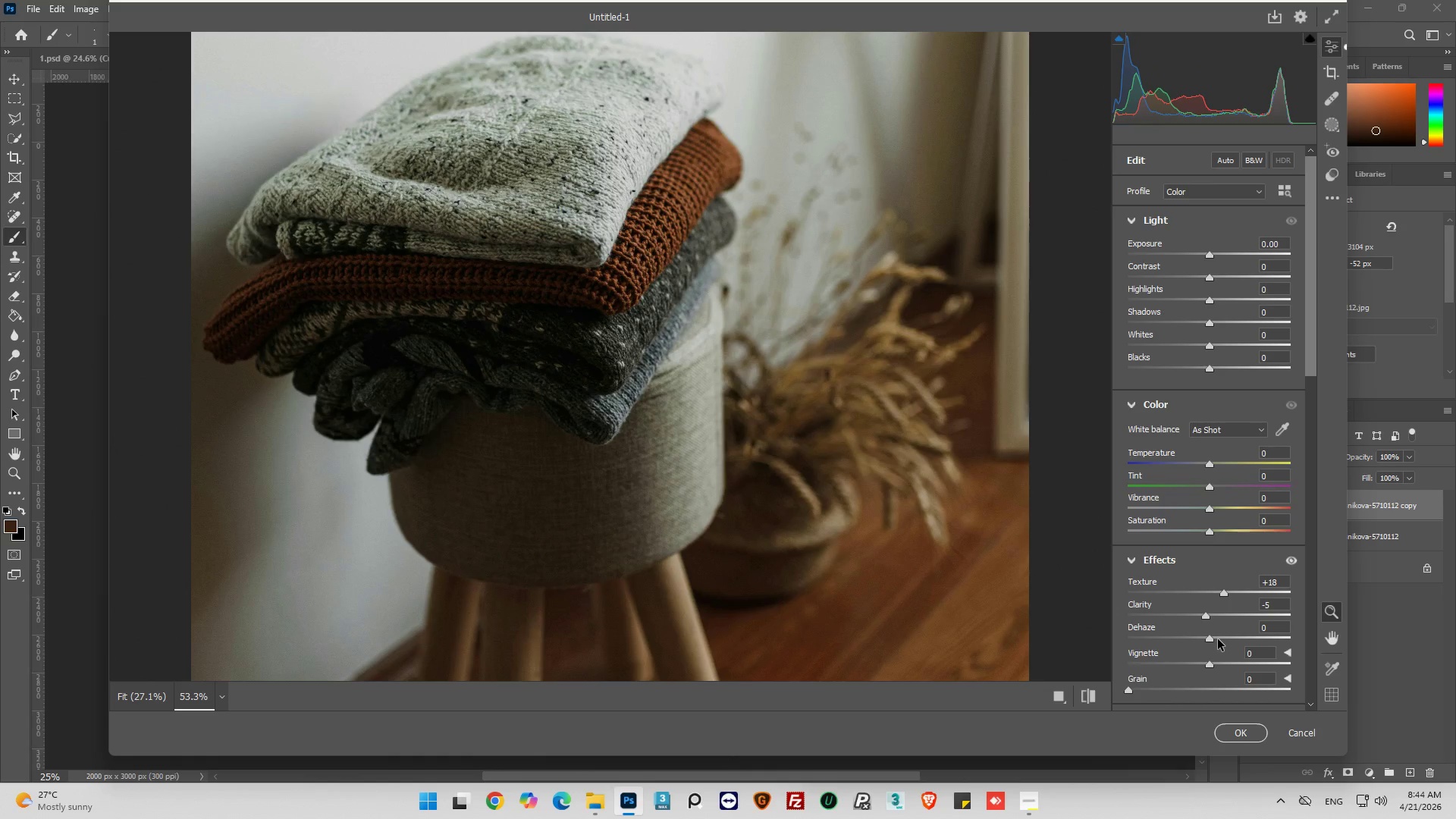 
wait(6.23)
 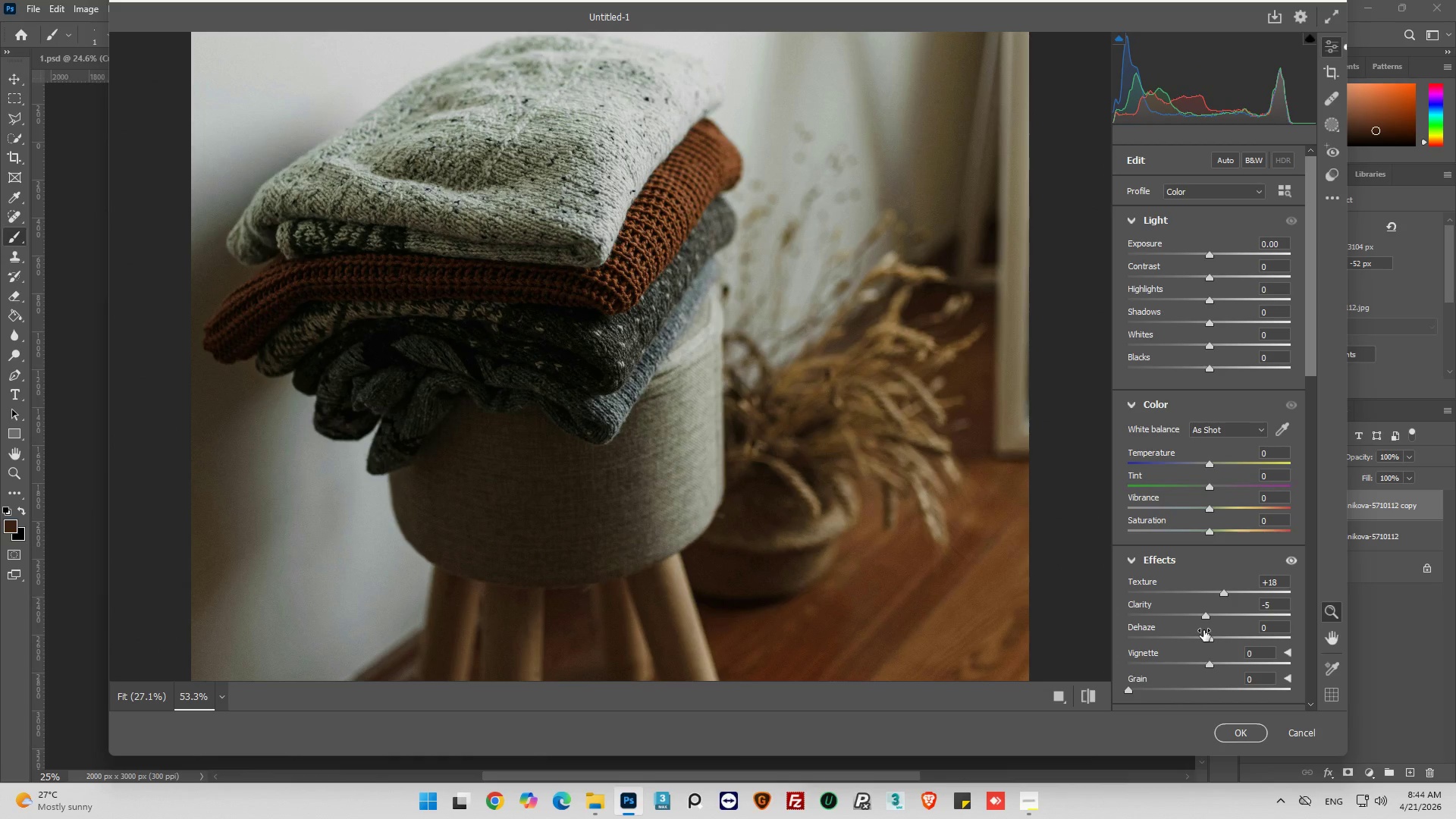 
left_click_drag(start_coordinate=[1212, 642], to_coordinate=[1205, 642])
 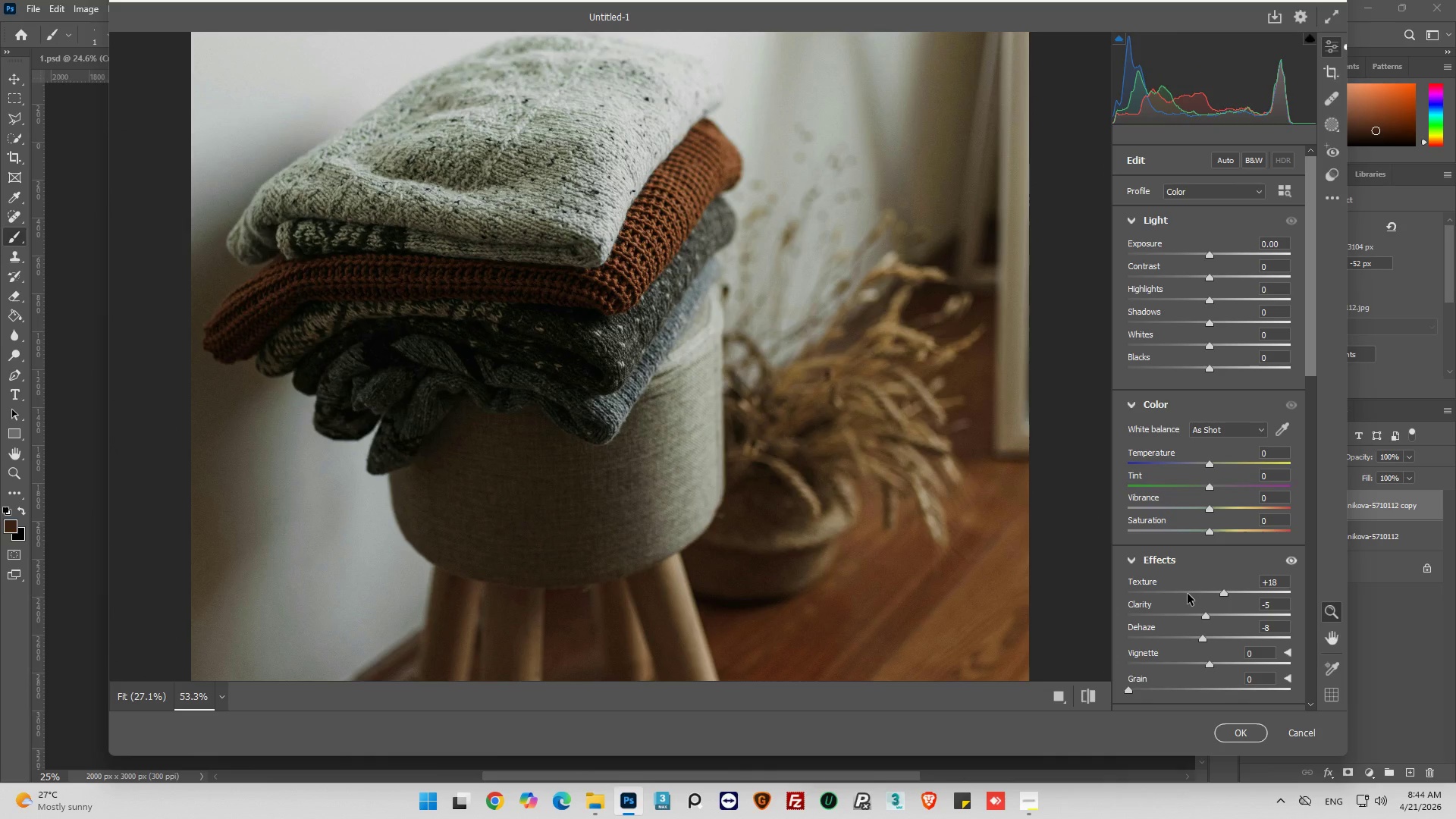 
wait(7.2)
 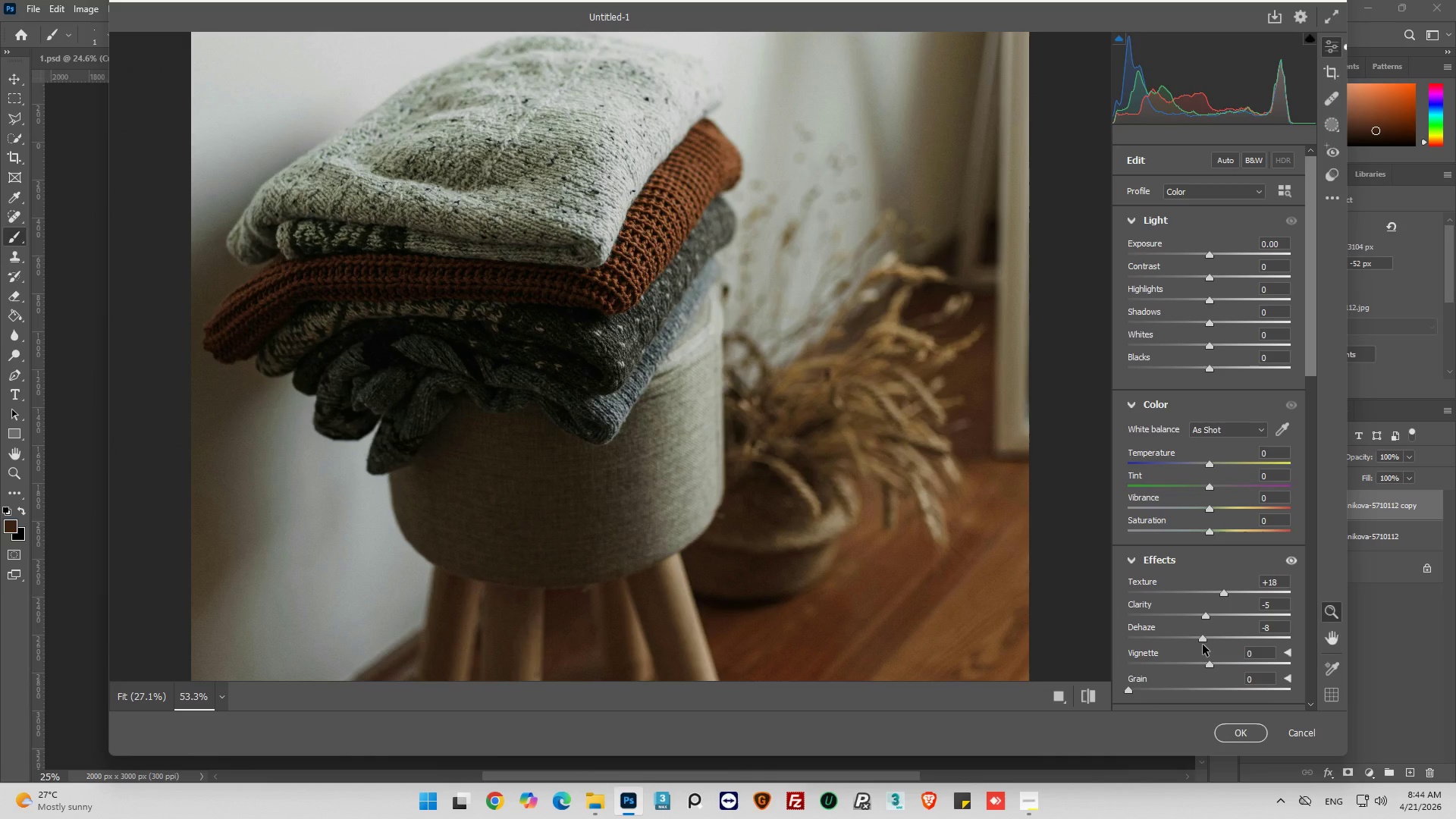 
left_click_drag(start_coordinate=[1210, 510], to_coordinate=[1191, 514])
 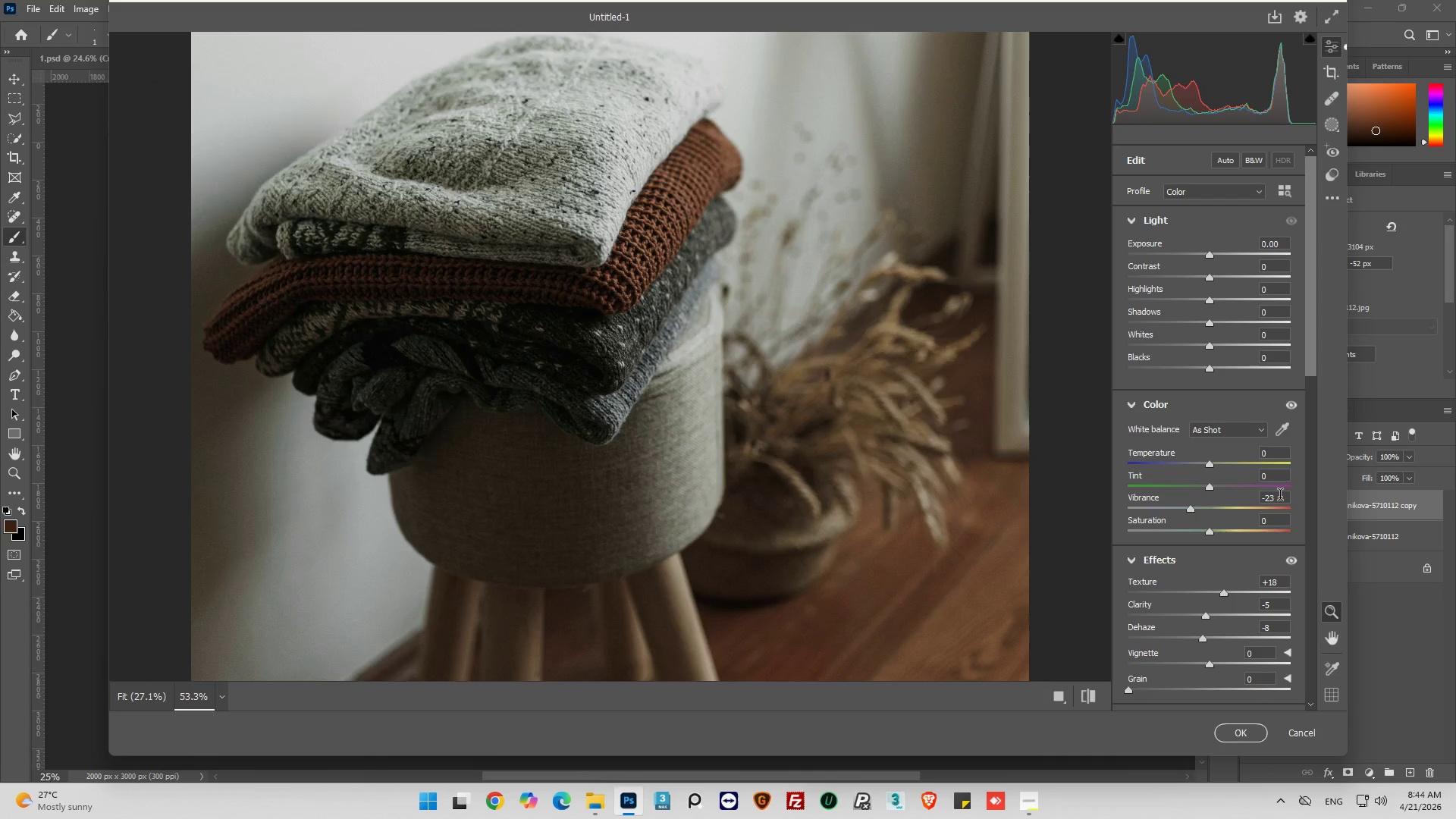 
left_click([1279, 495])
 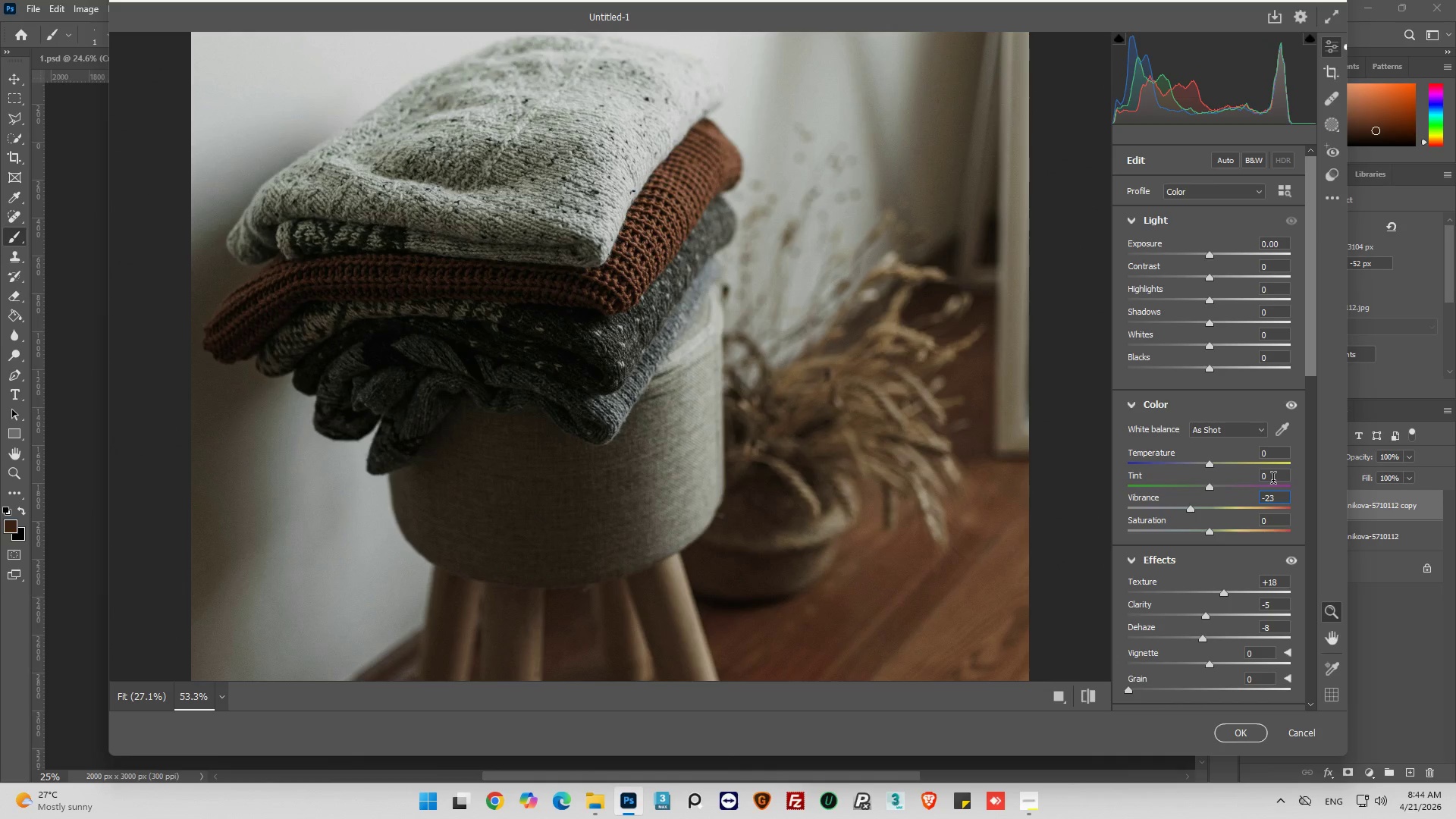 
key(Alt+Backspace)
 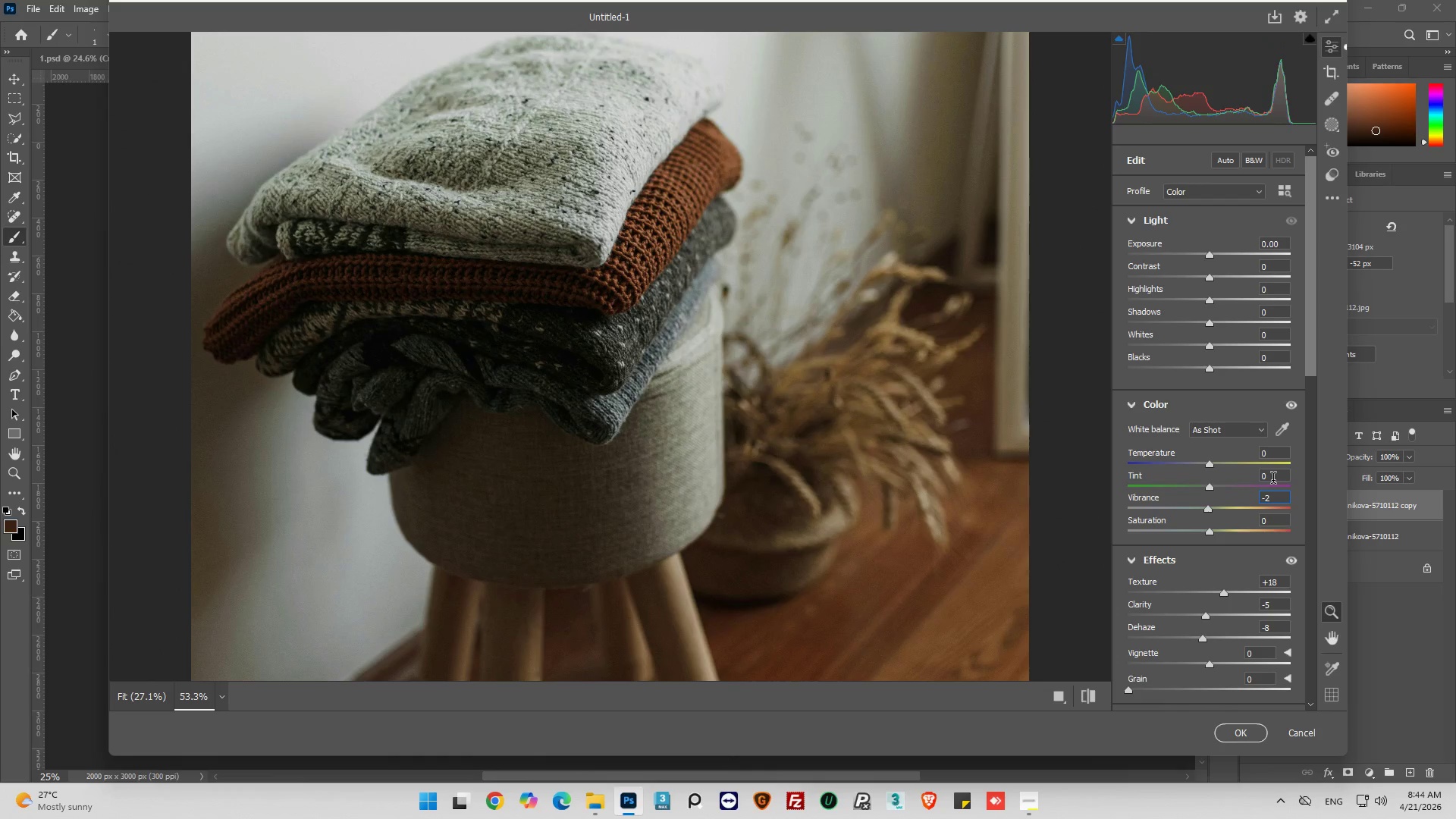 
key(Alt+2)
 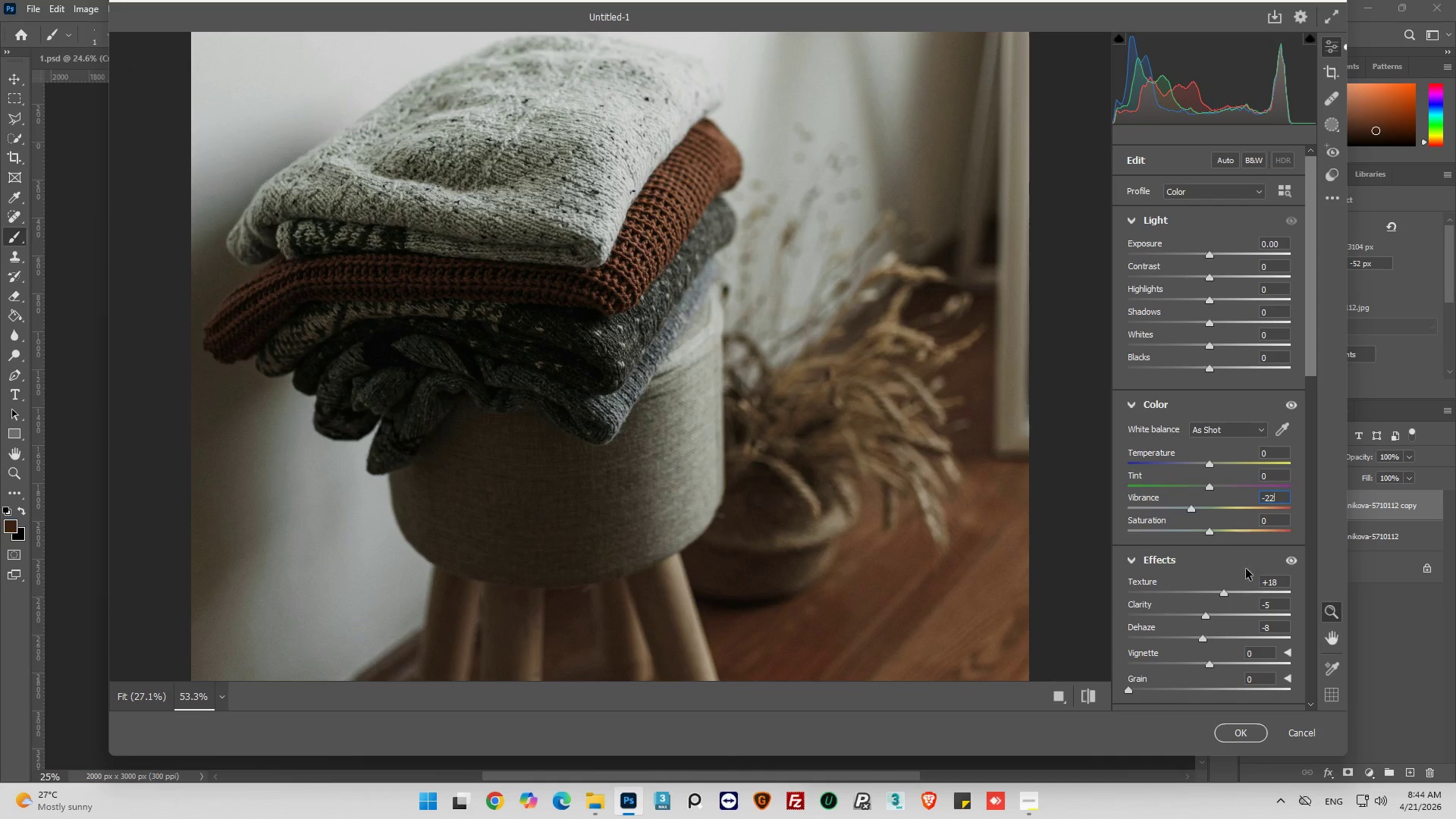 
left_click([1248, 554])
 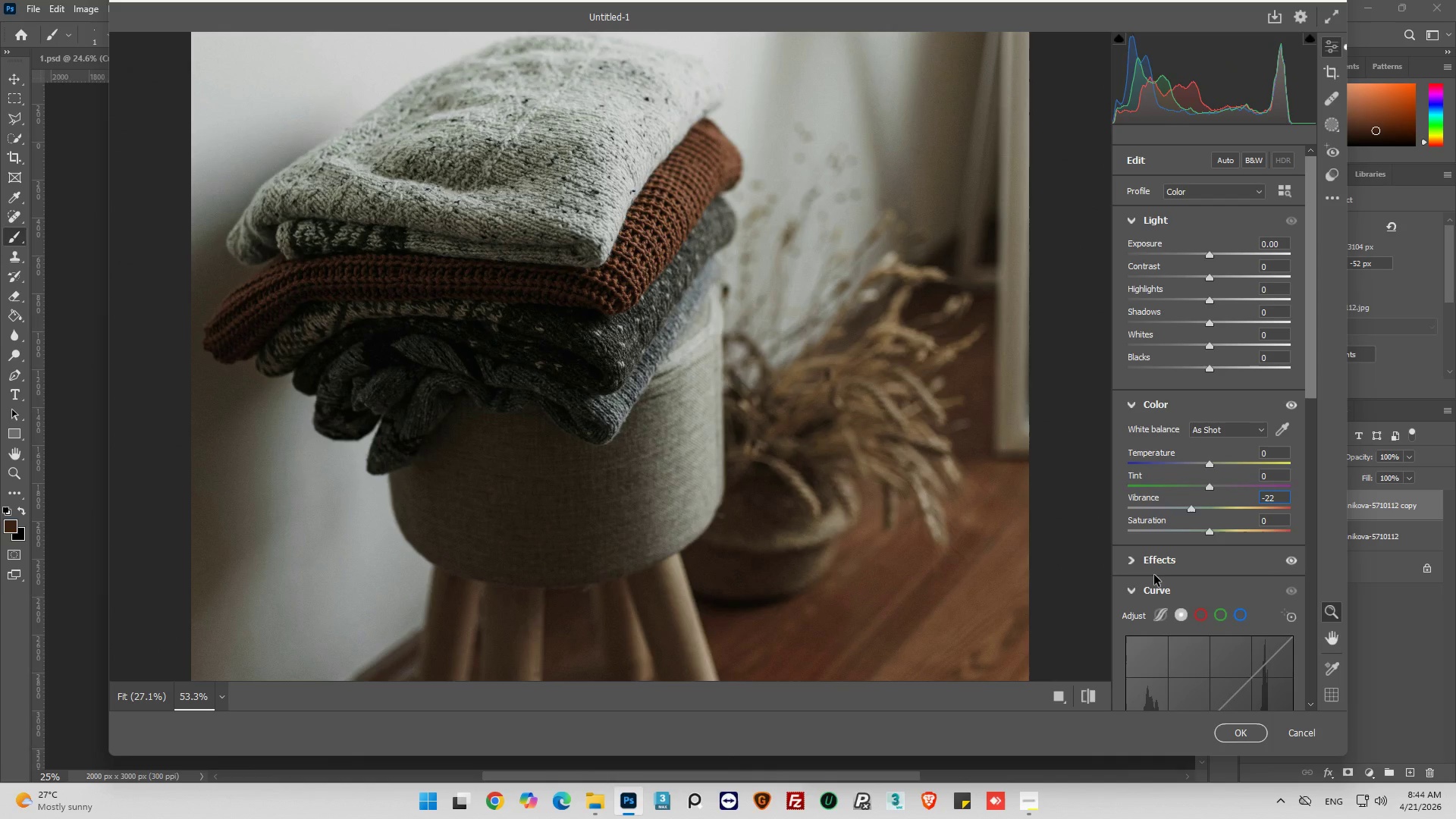 
left_click([1134, 562])
 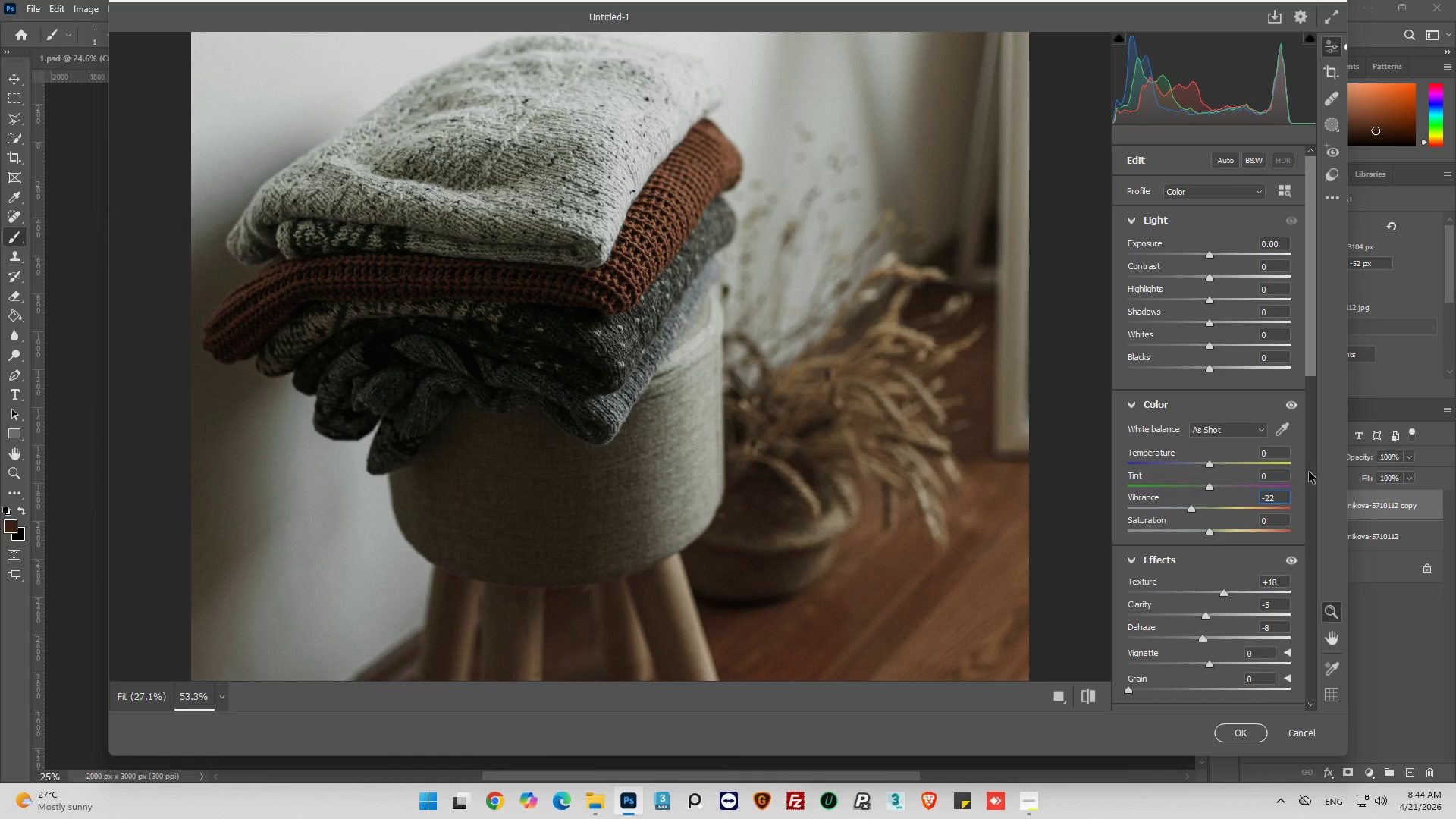 
wait(11.88)
 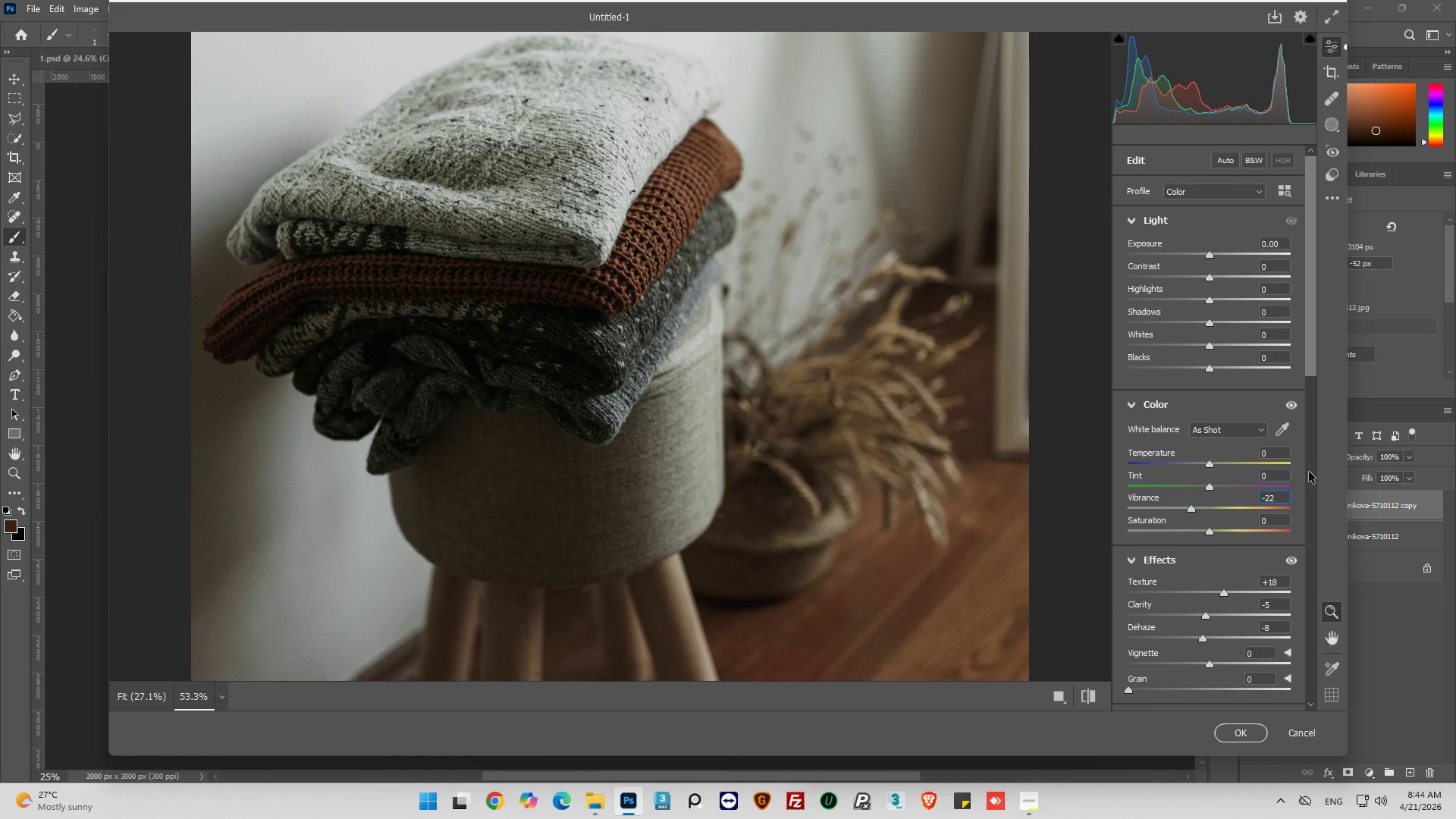 
left_click_drag(start_coordinate=[1313, 365], to_coordinate=[1313, 359])
 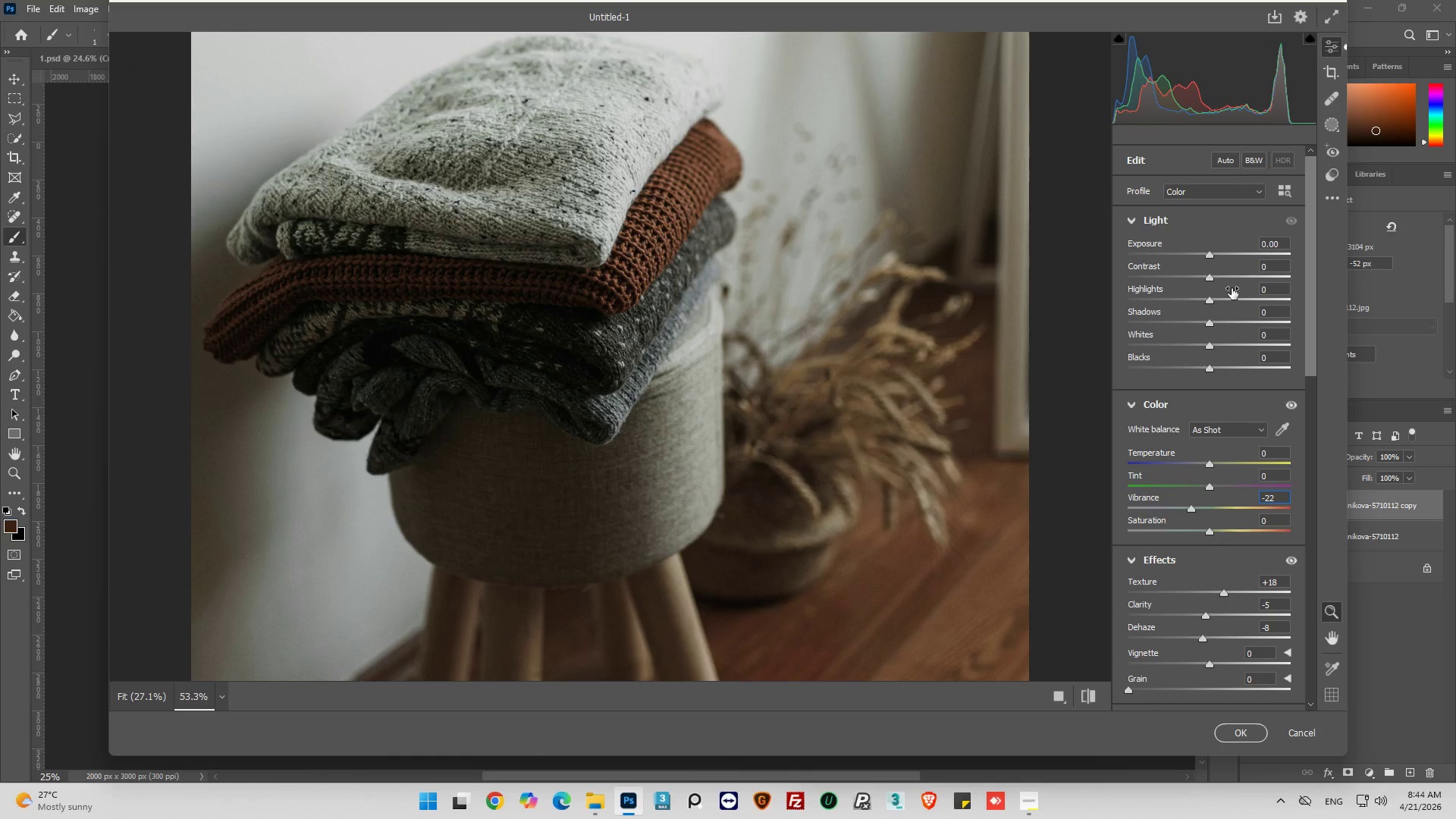 
scroll: coordinate [689, 345], scroll_direction: up, amount: 1.0
 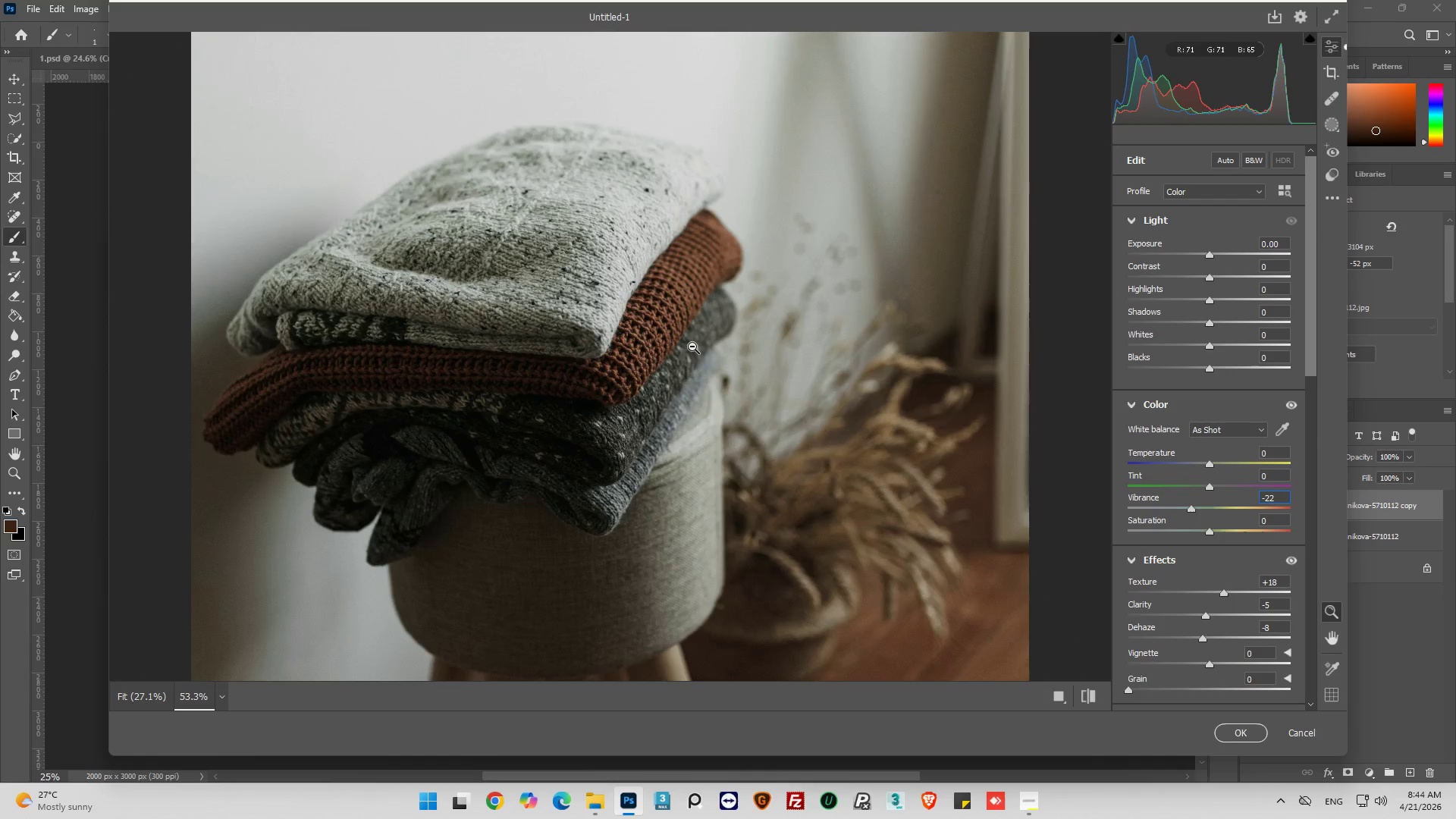 
key(Alt+AltLeft)
 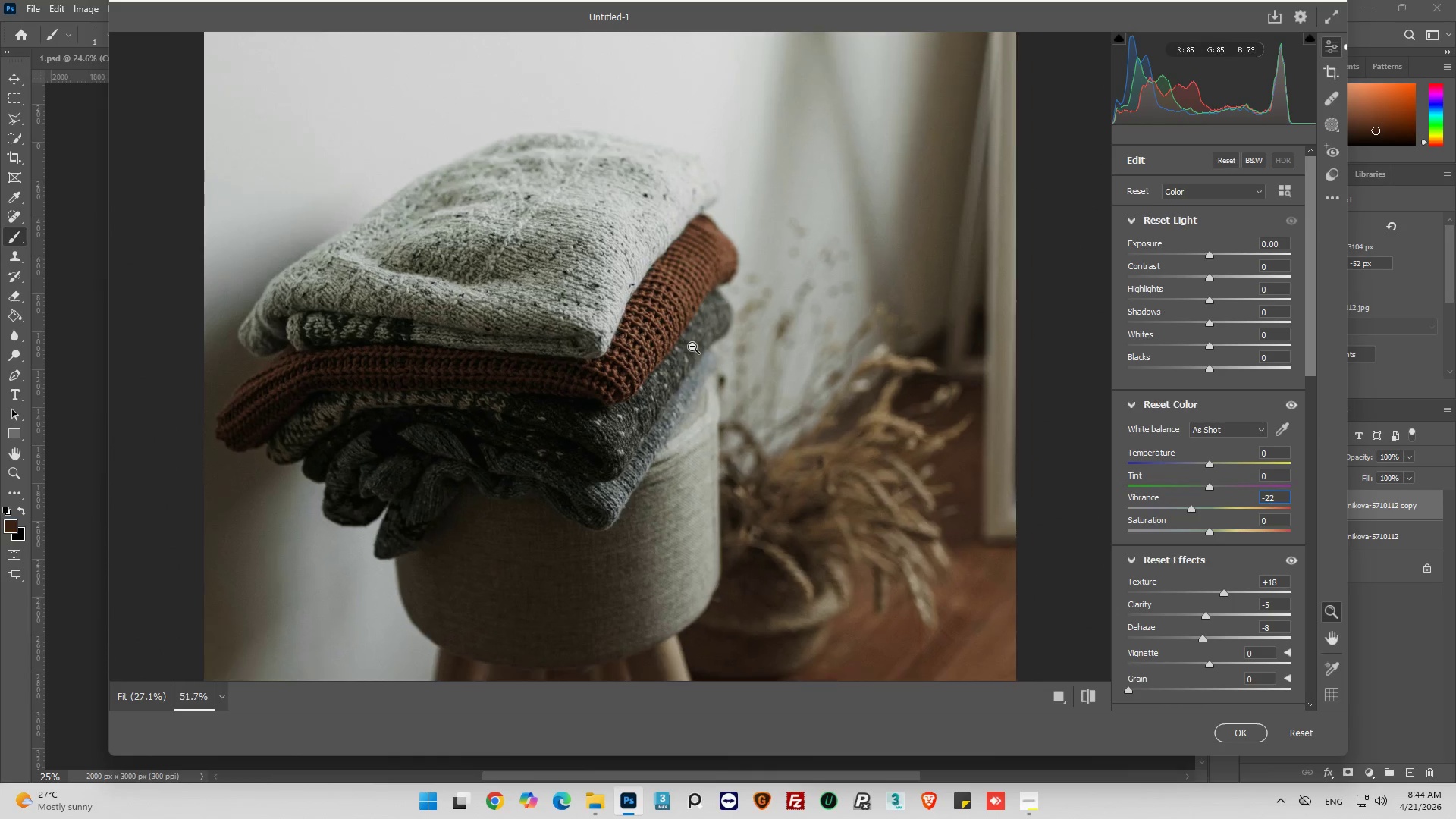 
hold_key(key=AltLeft, duration=0.34)
scroll: coordinate [695, 342], scroll_direction: down, amount: 7.0
 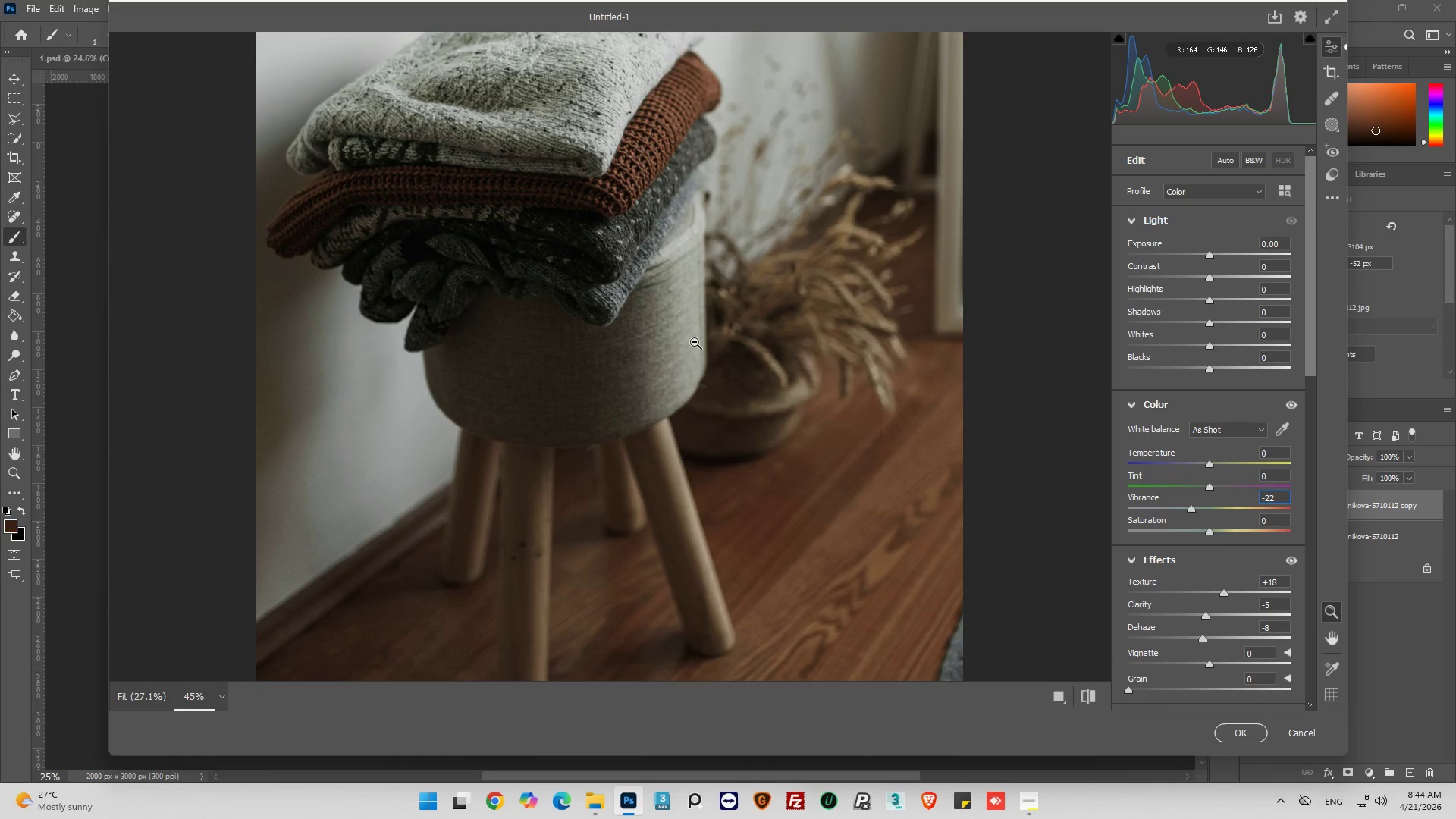 
wait(9.76)
 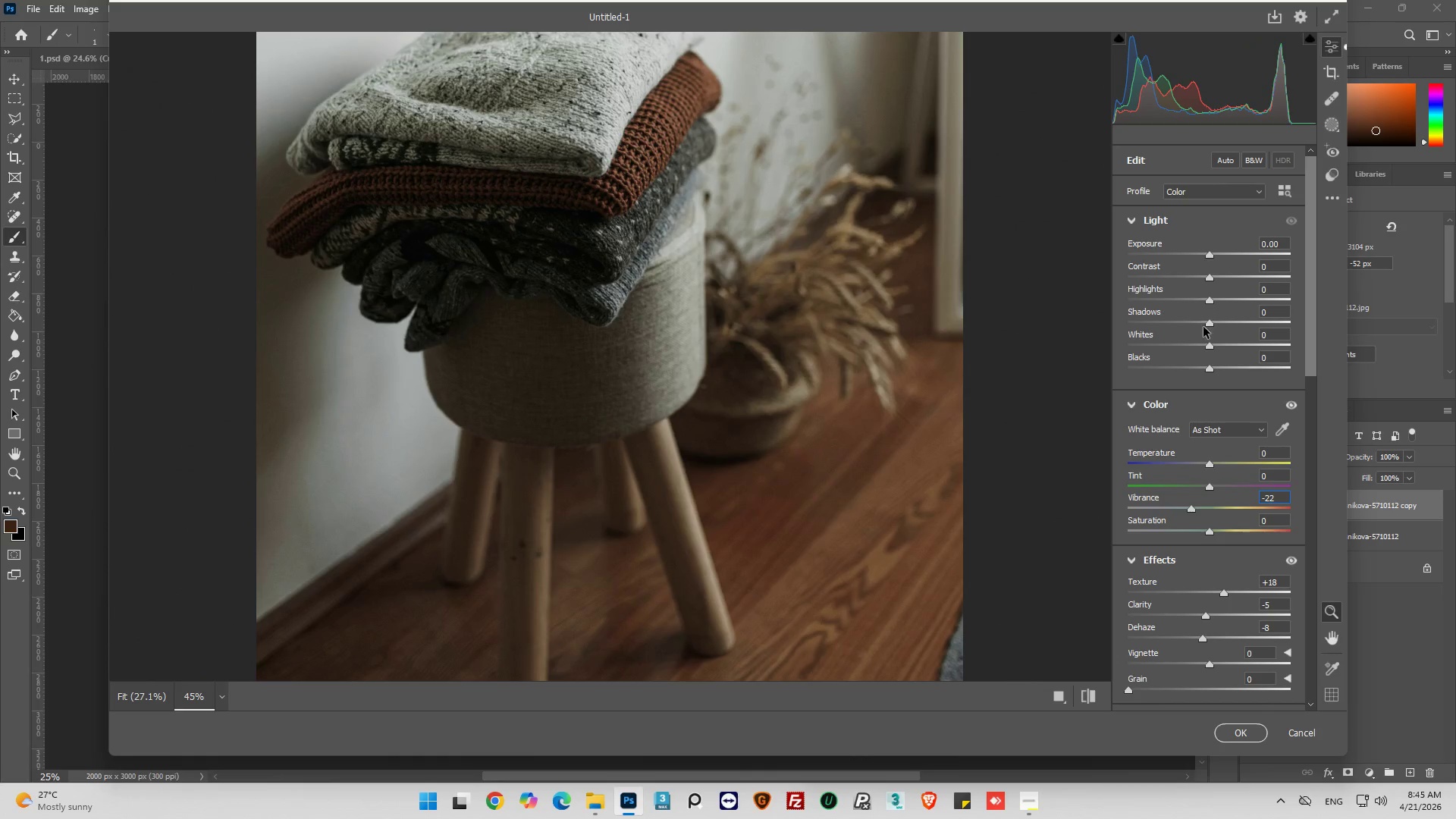 
left_click_drag(start_coordinate=[1212, 465], to_coordinate=[1205, 466])
 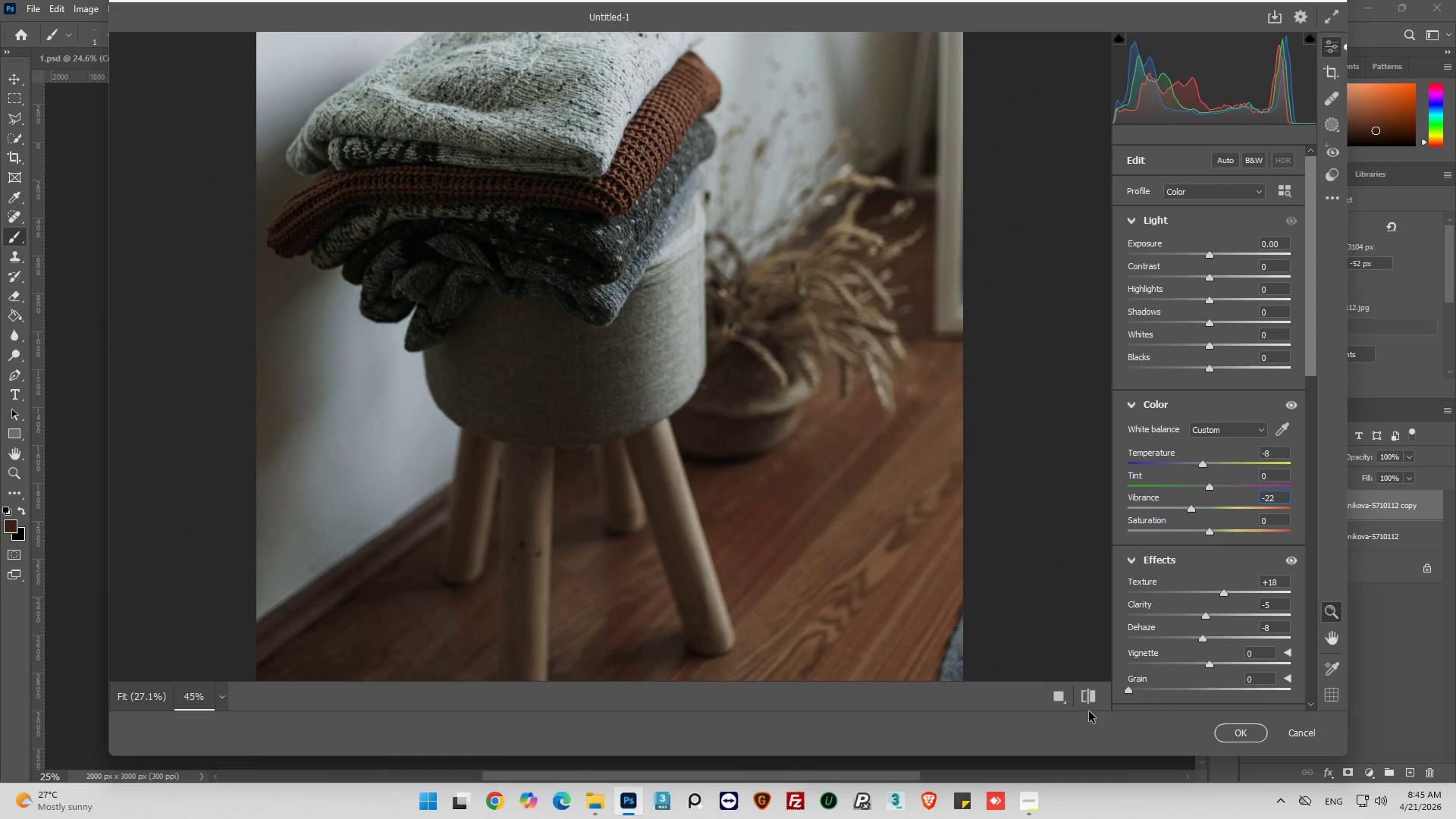 
left_click([1088, 701])
 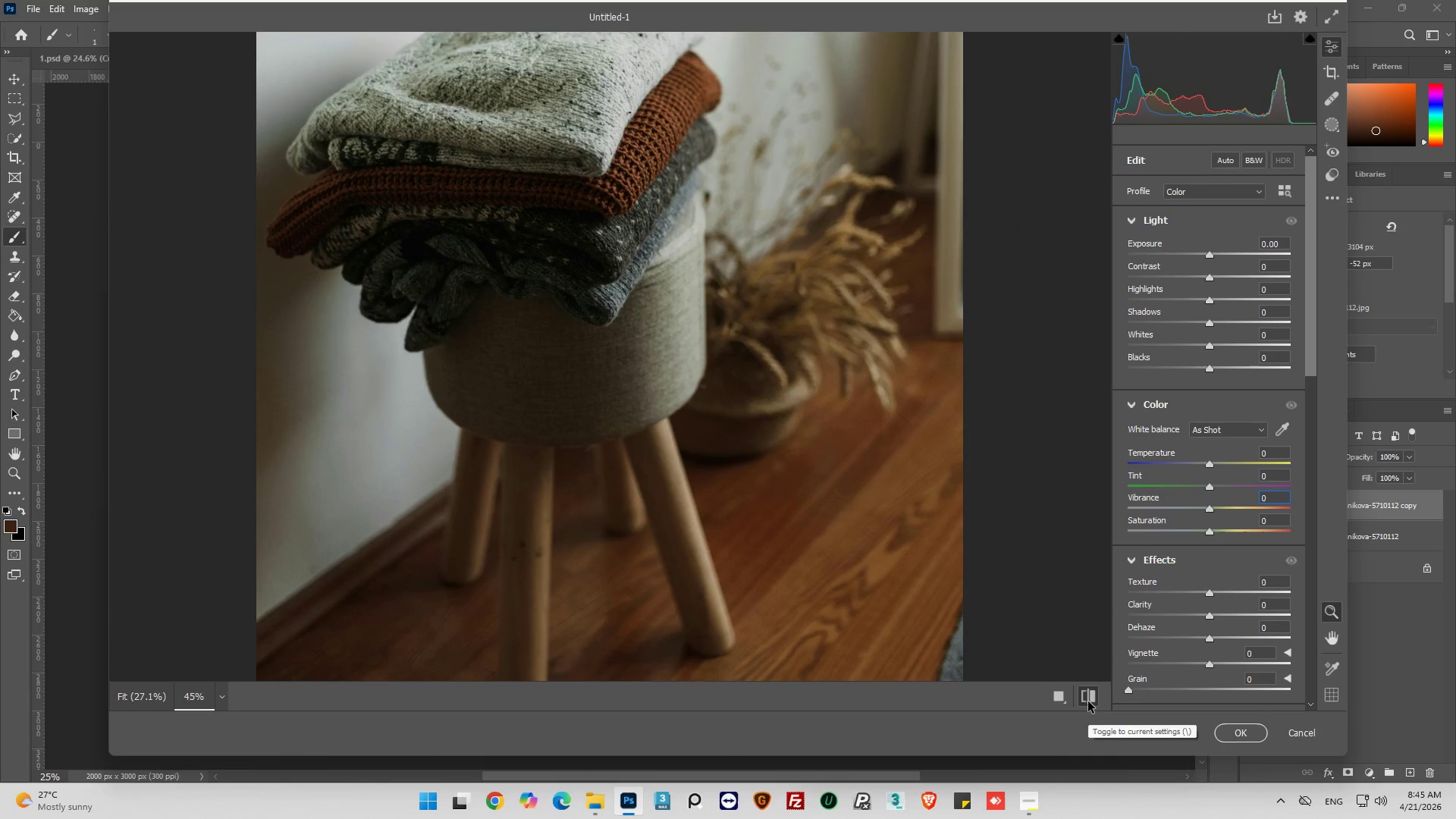 
left_click([1088, 701])
 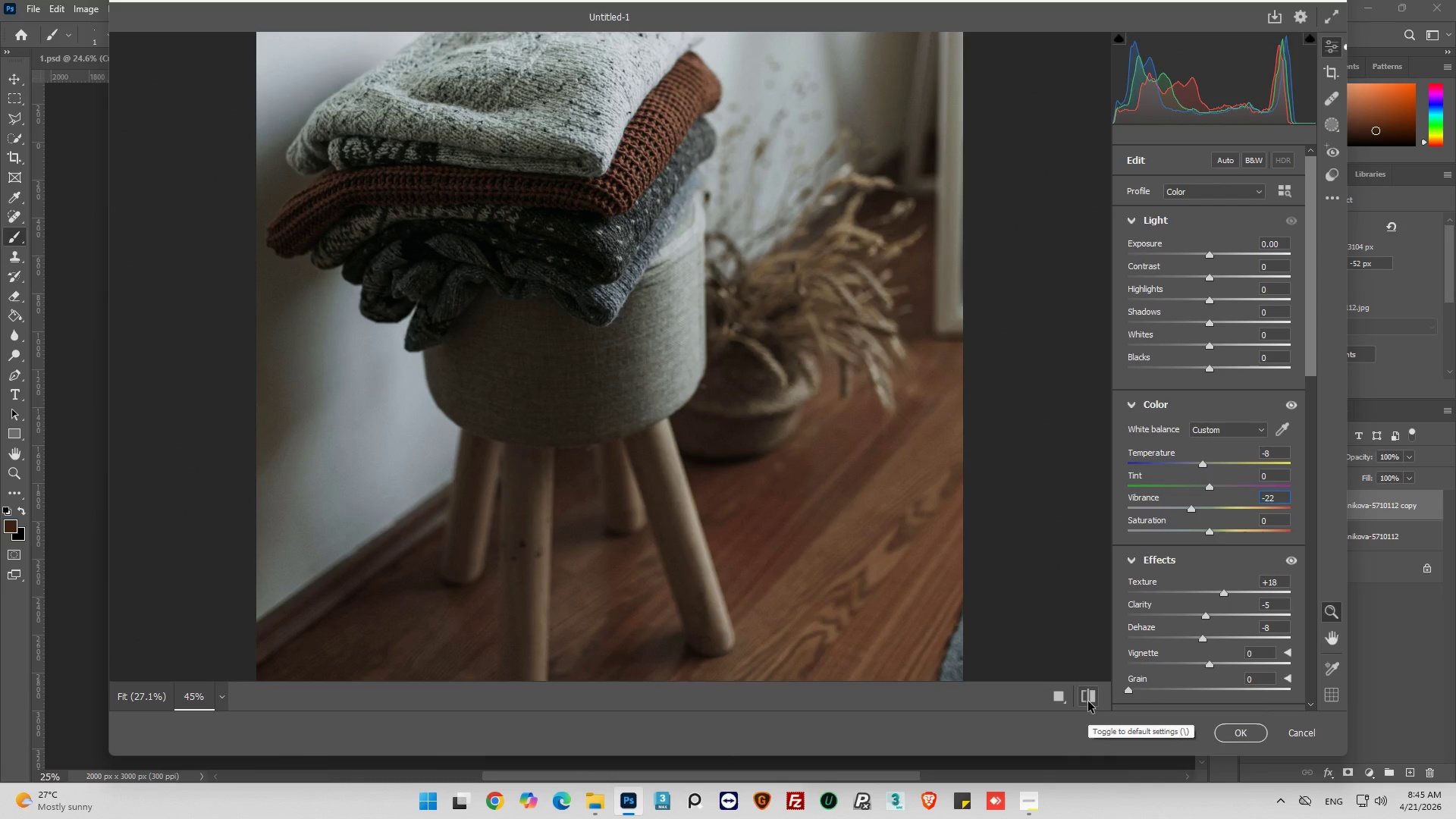 
left_click([1088, 701])
 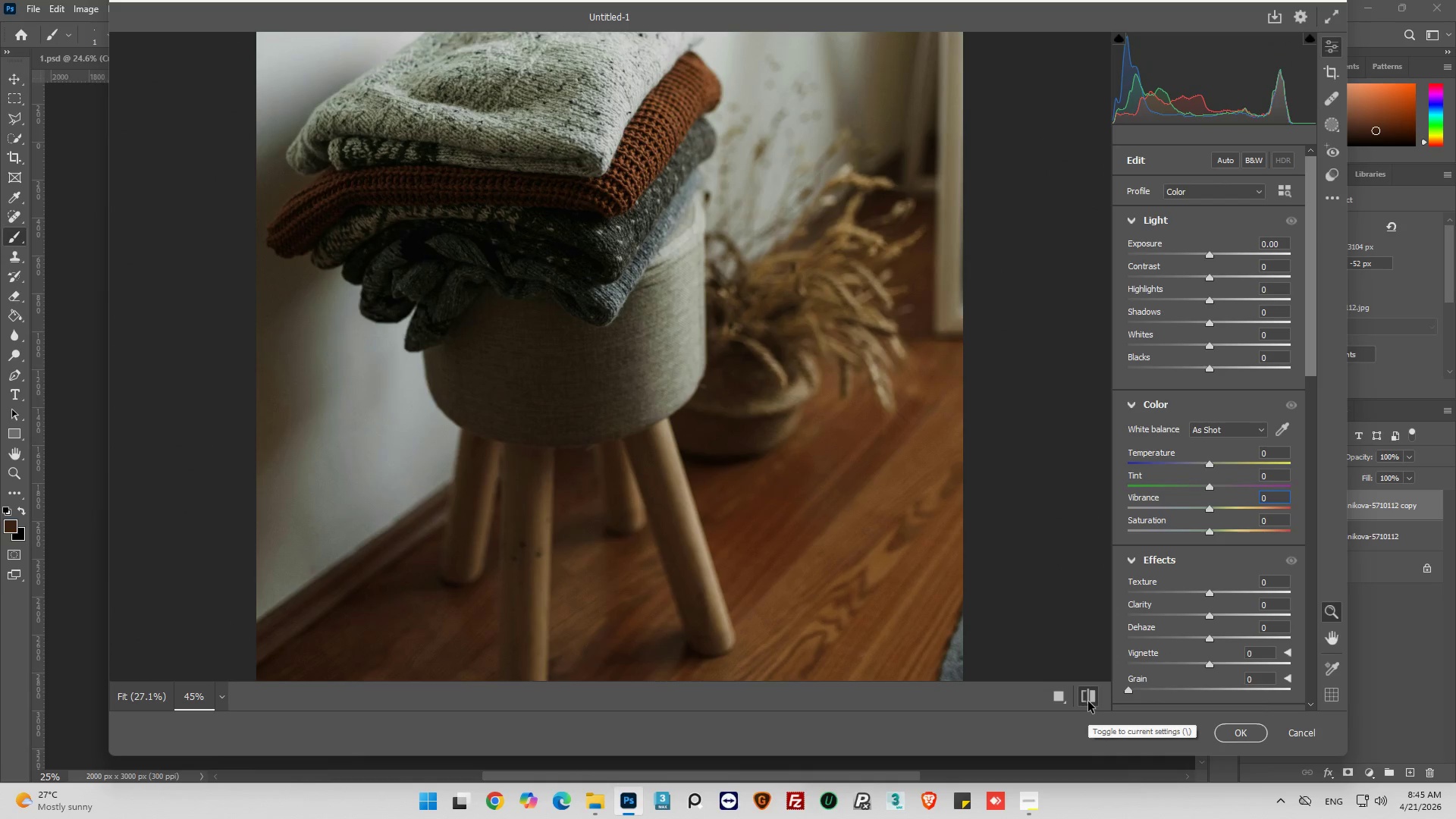 
left_click([1088, 701])
 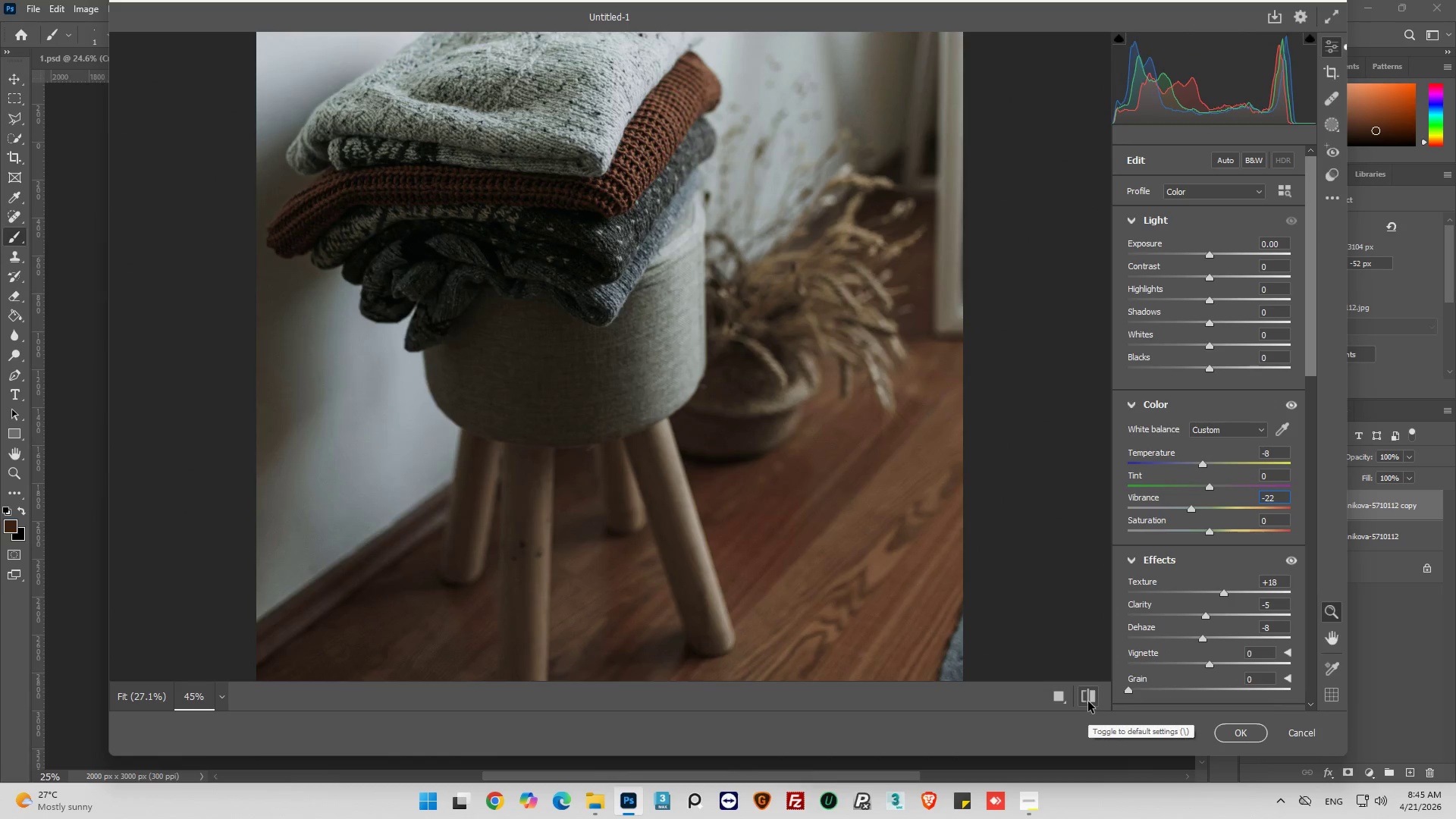 
left_click([1088, 701])
 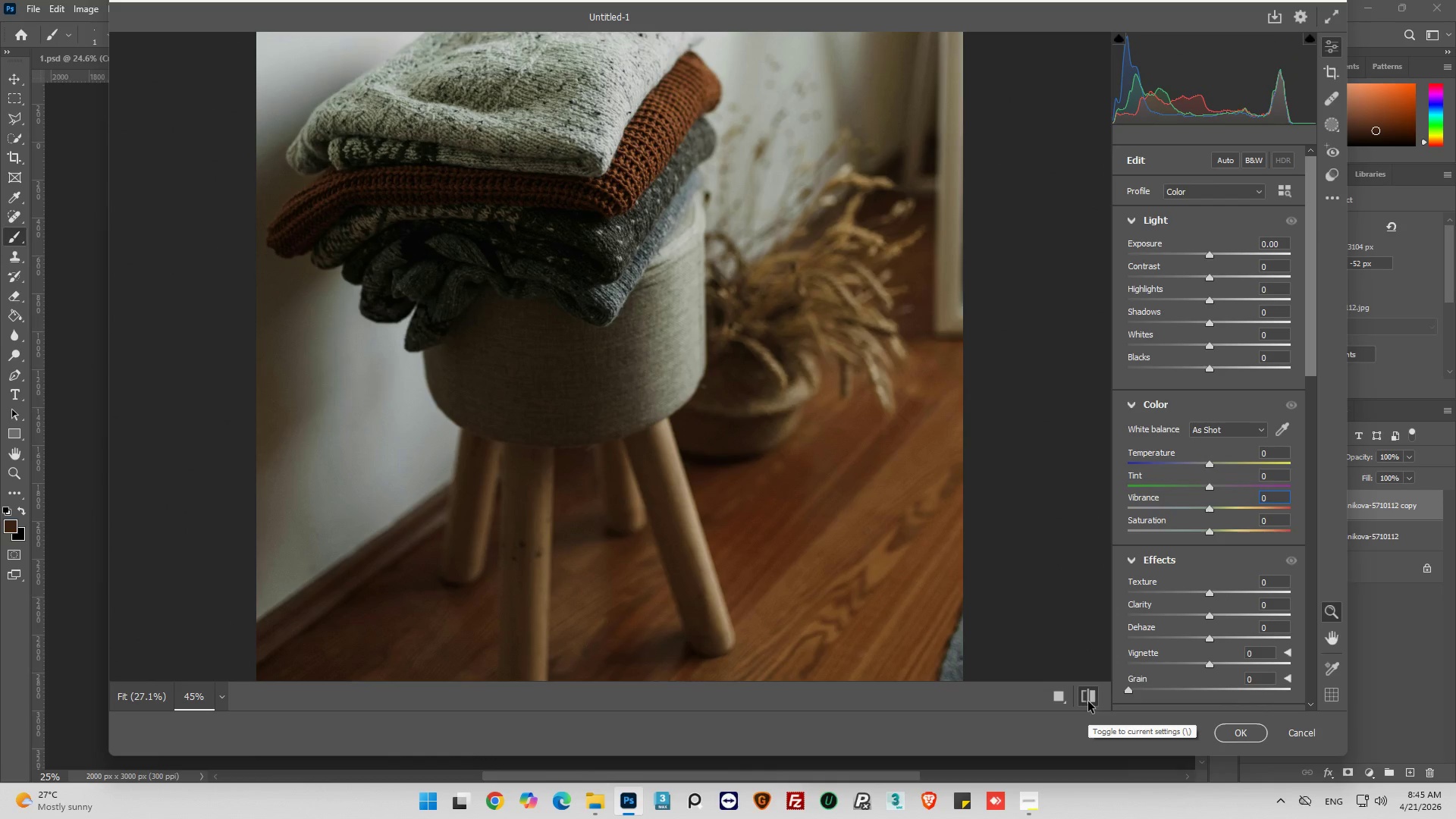 
left_click([1088, 701])
 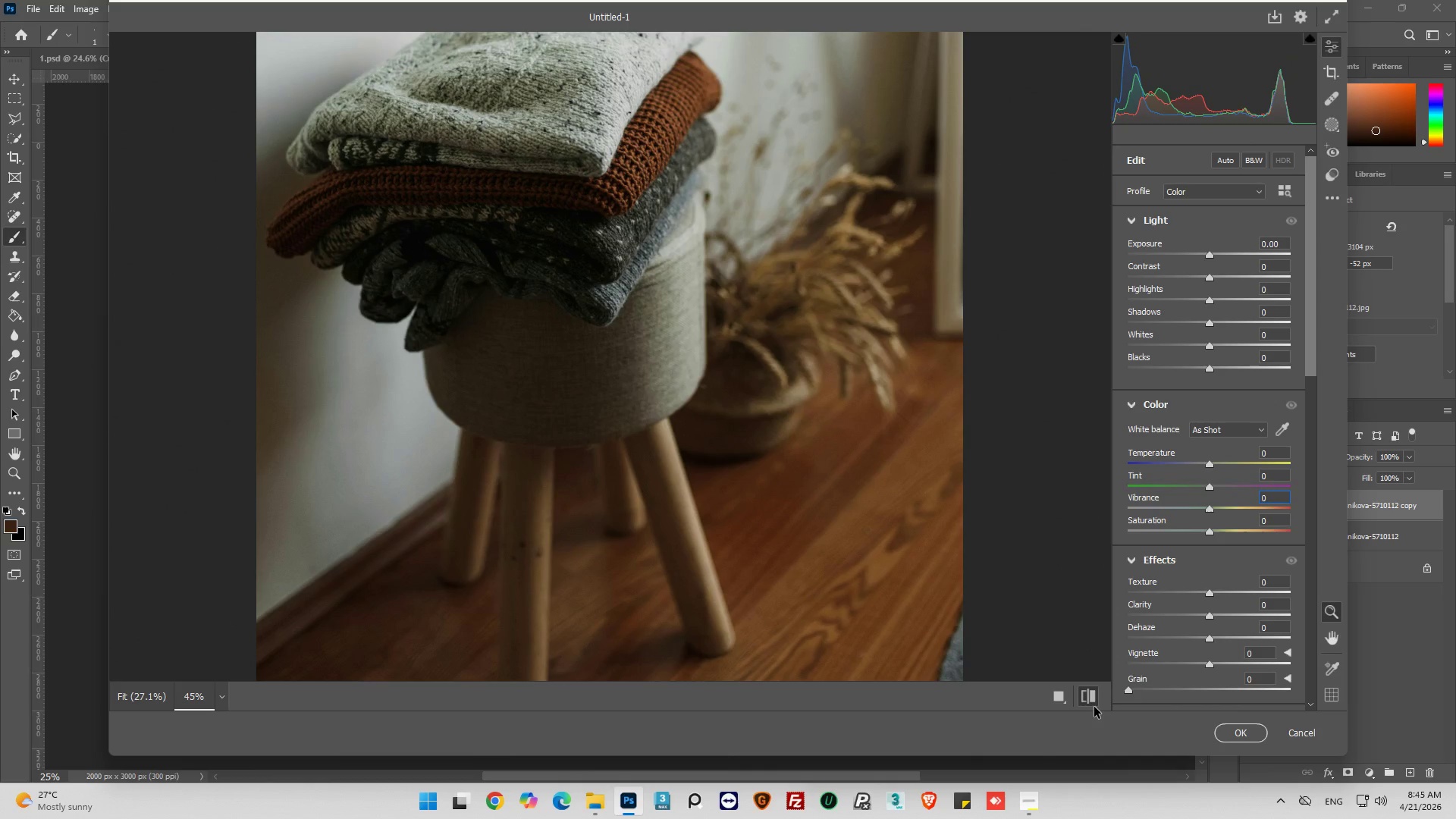 
left_click([1094, 704])
 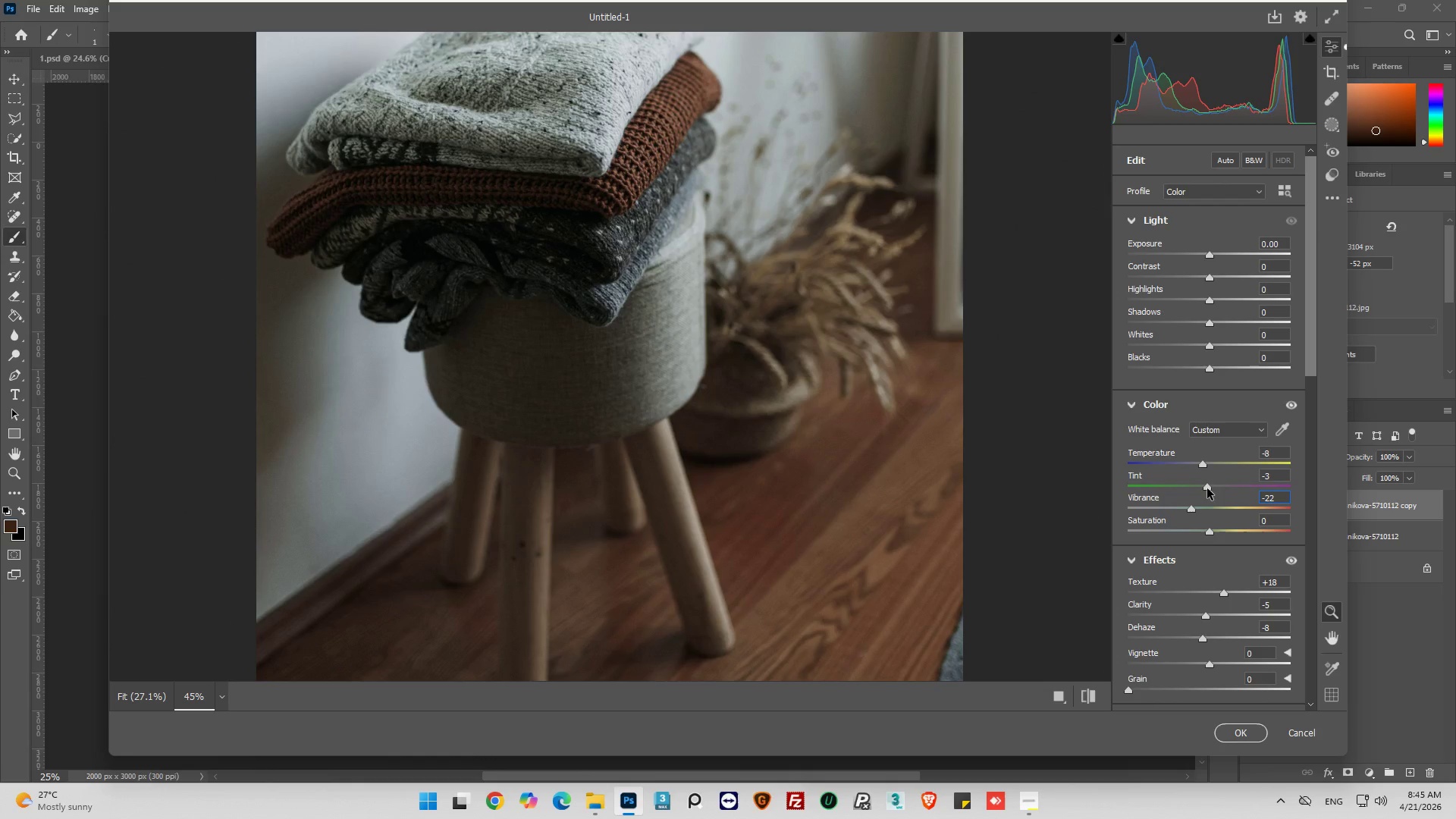 
wait(15.03)
 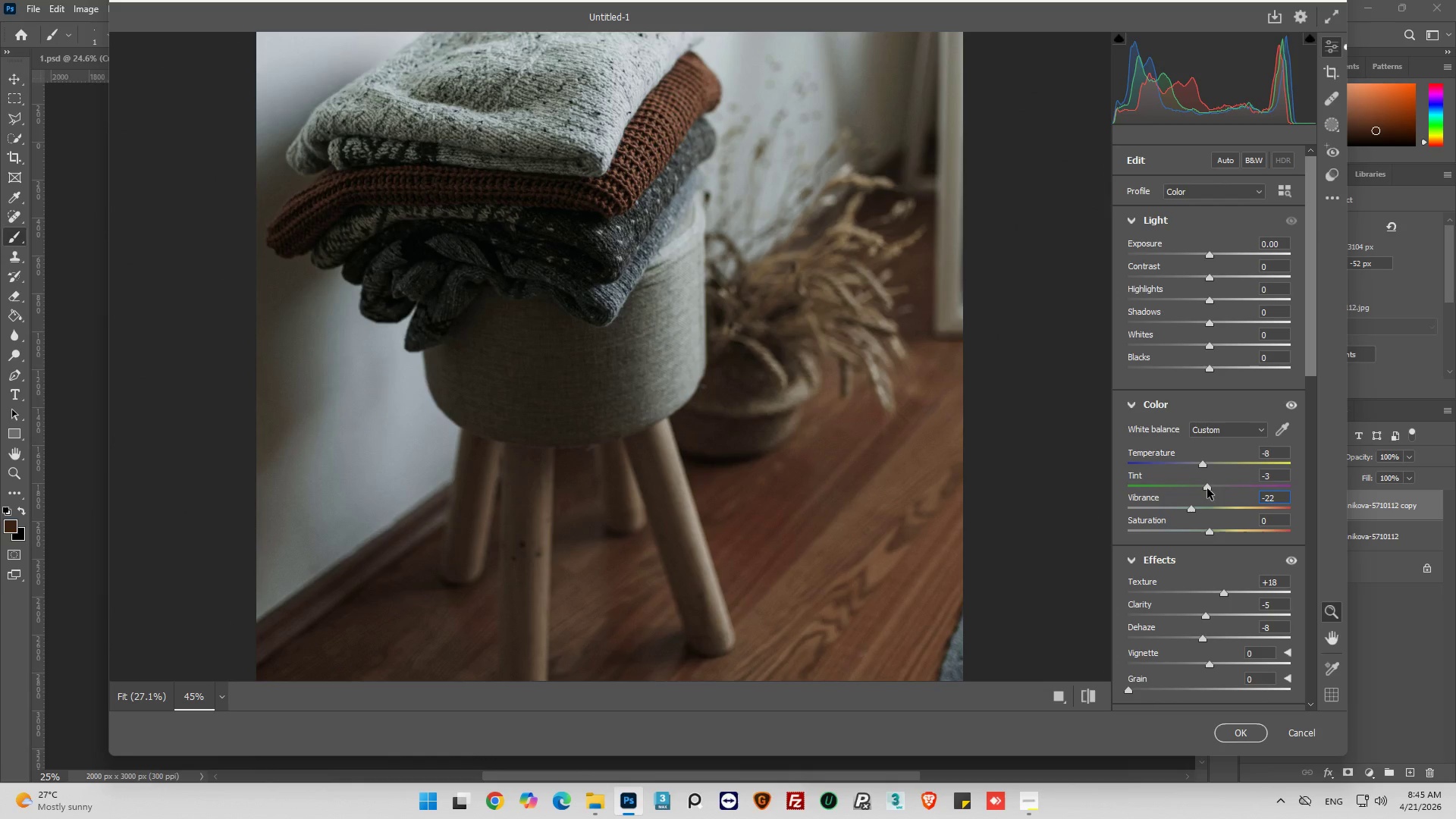 
left_click([1082, 692])
 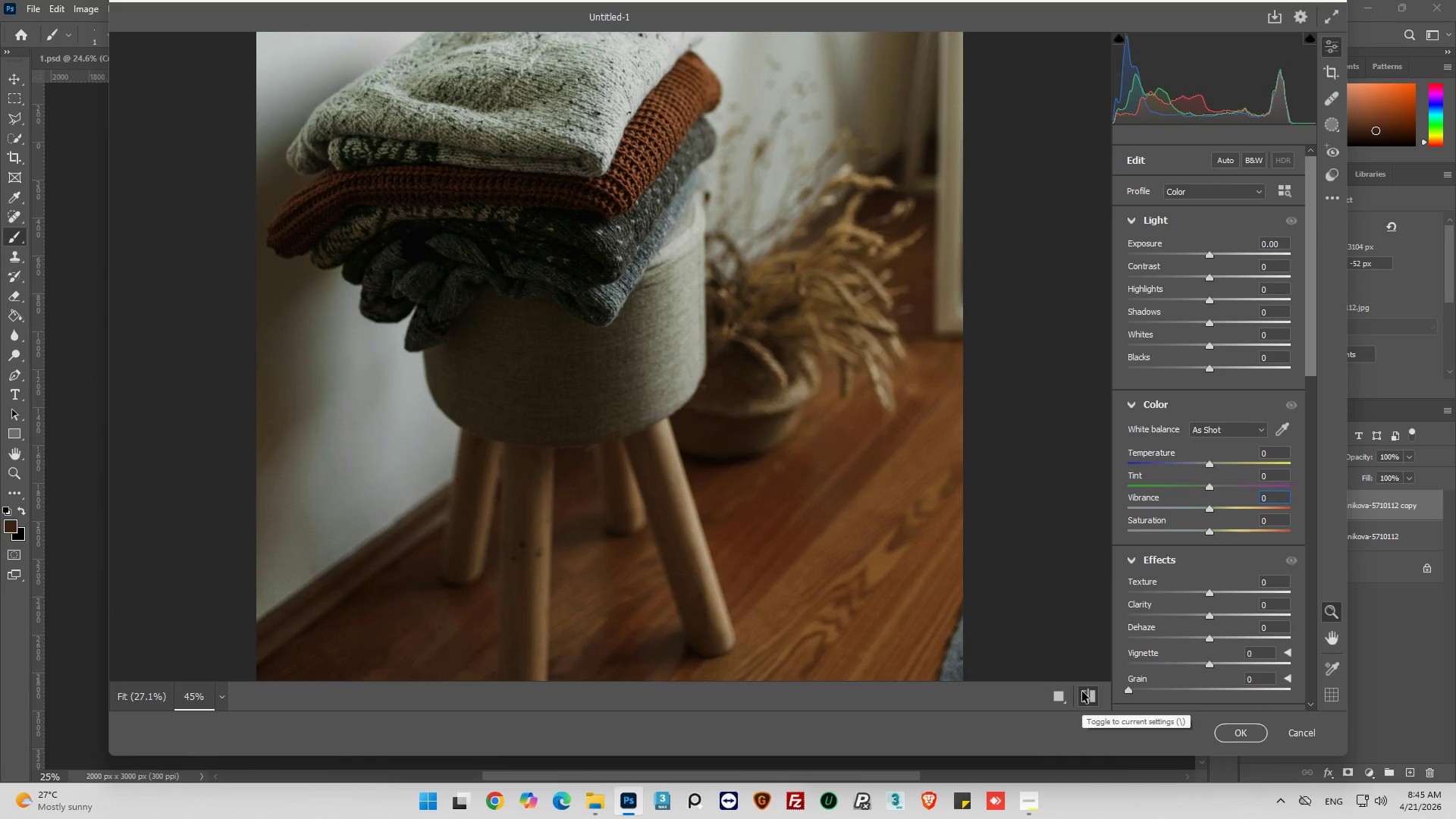 
left_click([1082, 692])
 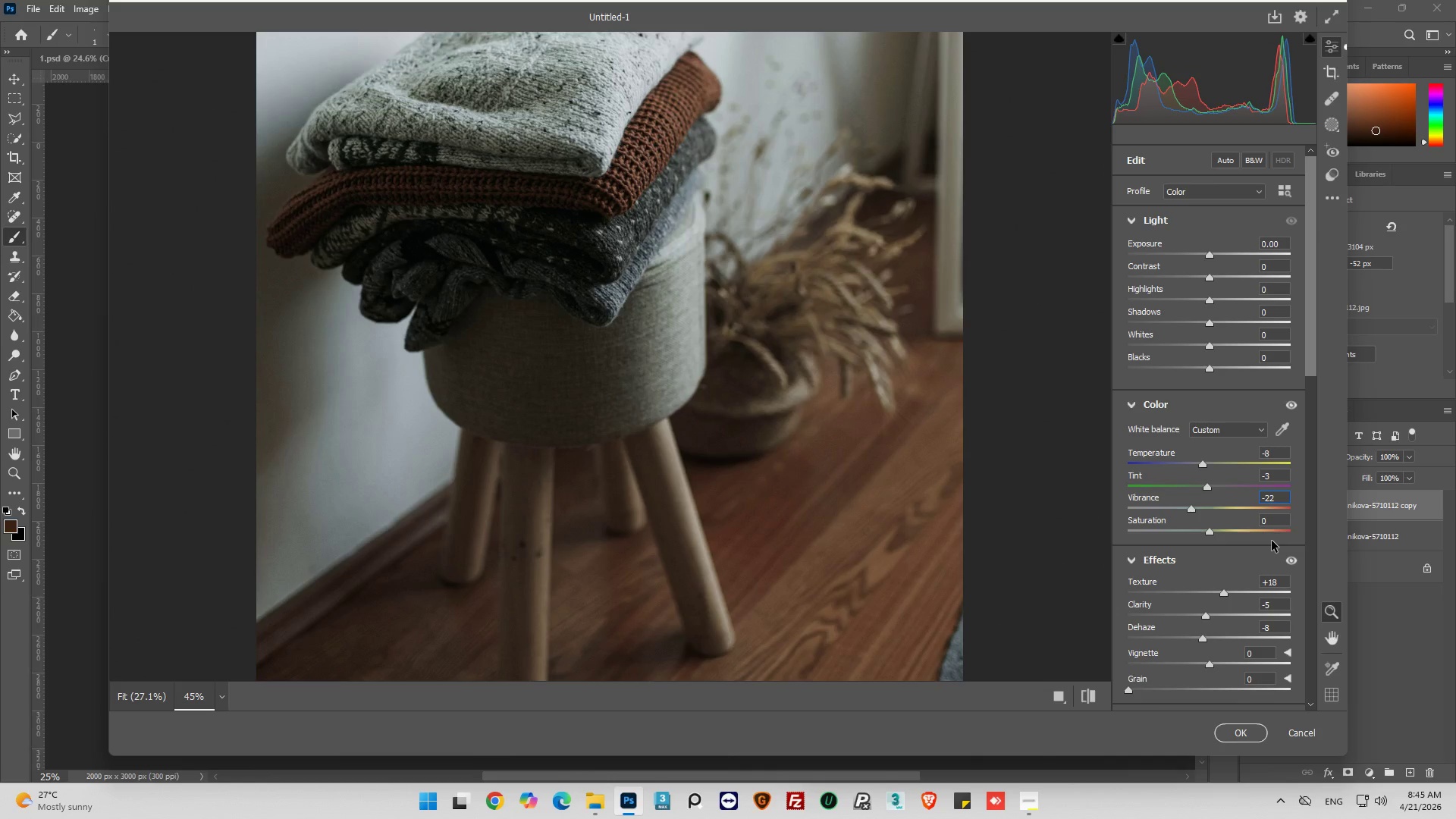 
wait(9.67)
 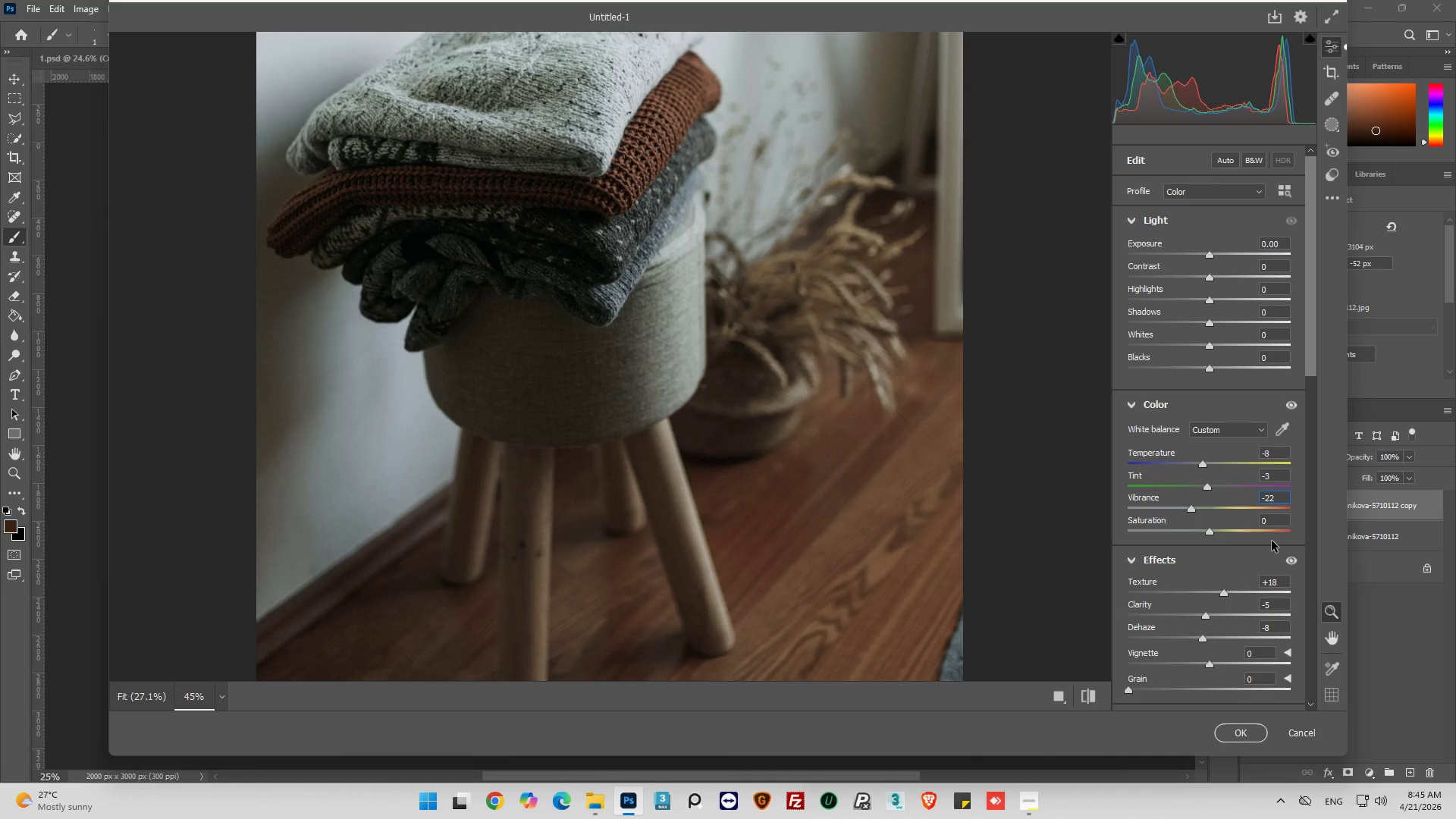 
mouse_move([1081, 700])
 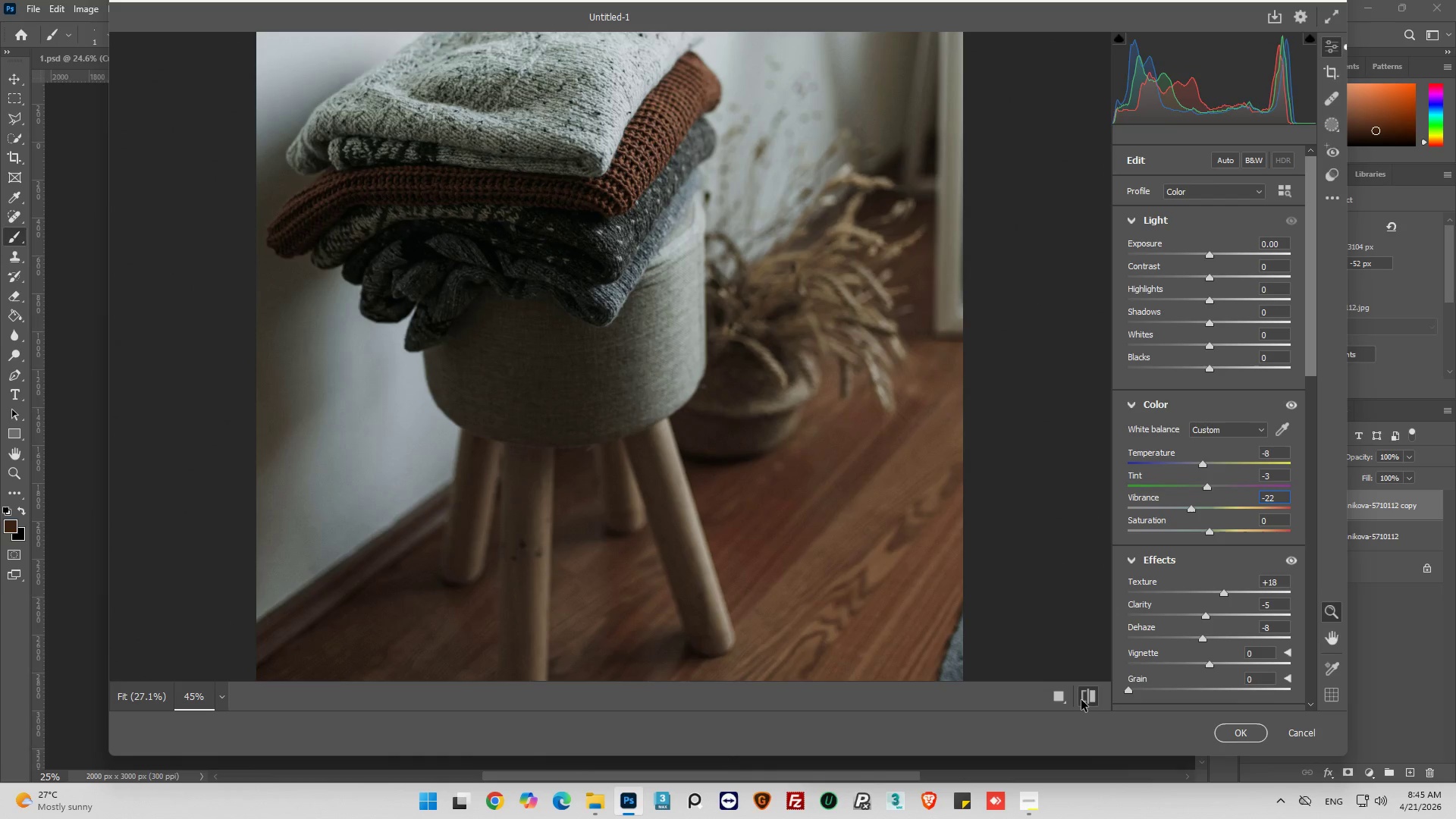 
left_click([1081, 700])
 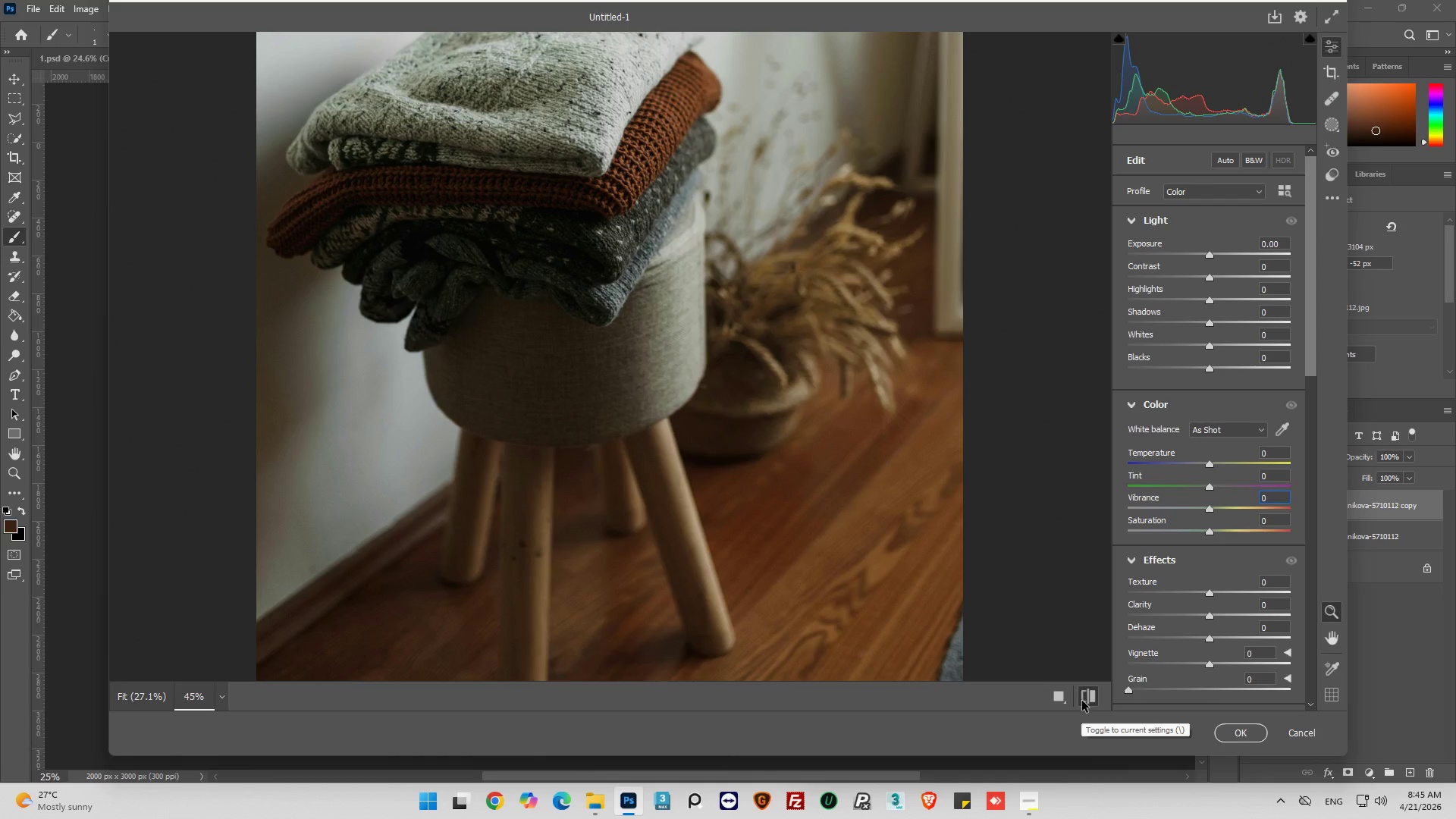 
left_click([1082, 701])
 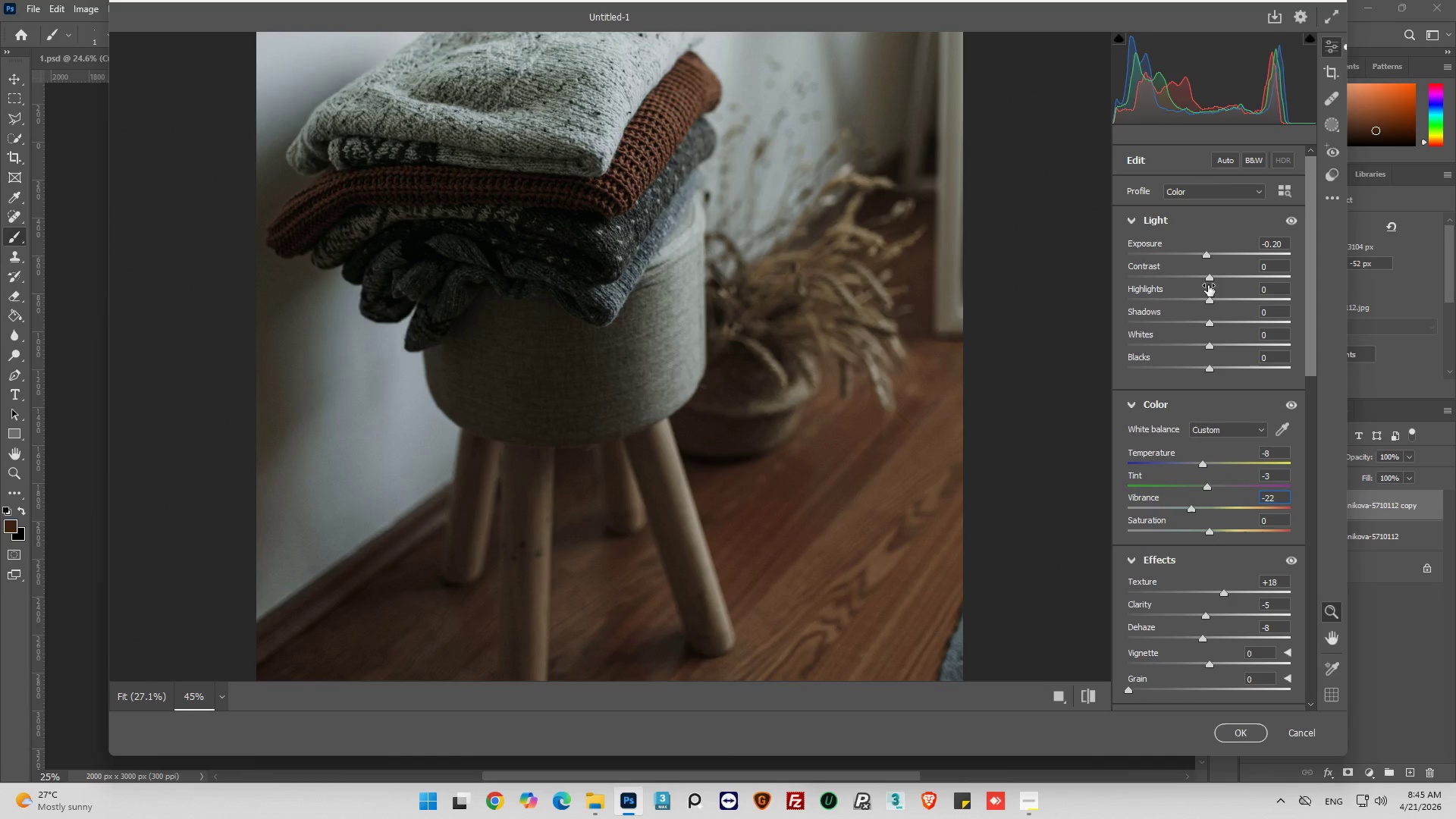 
wait(12.83)
 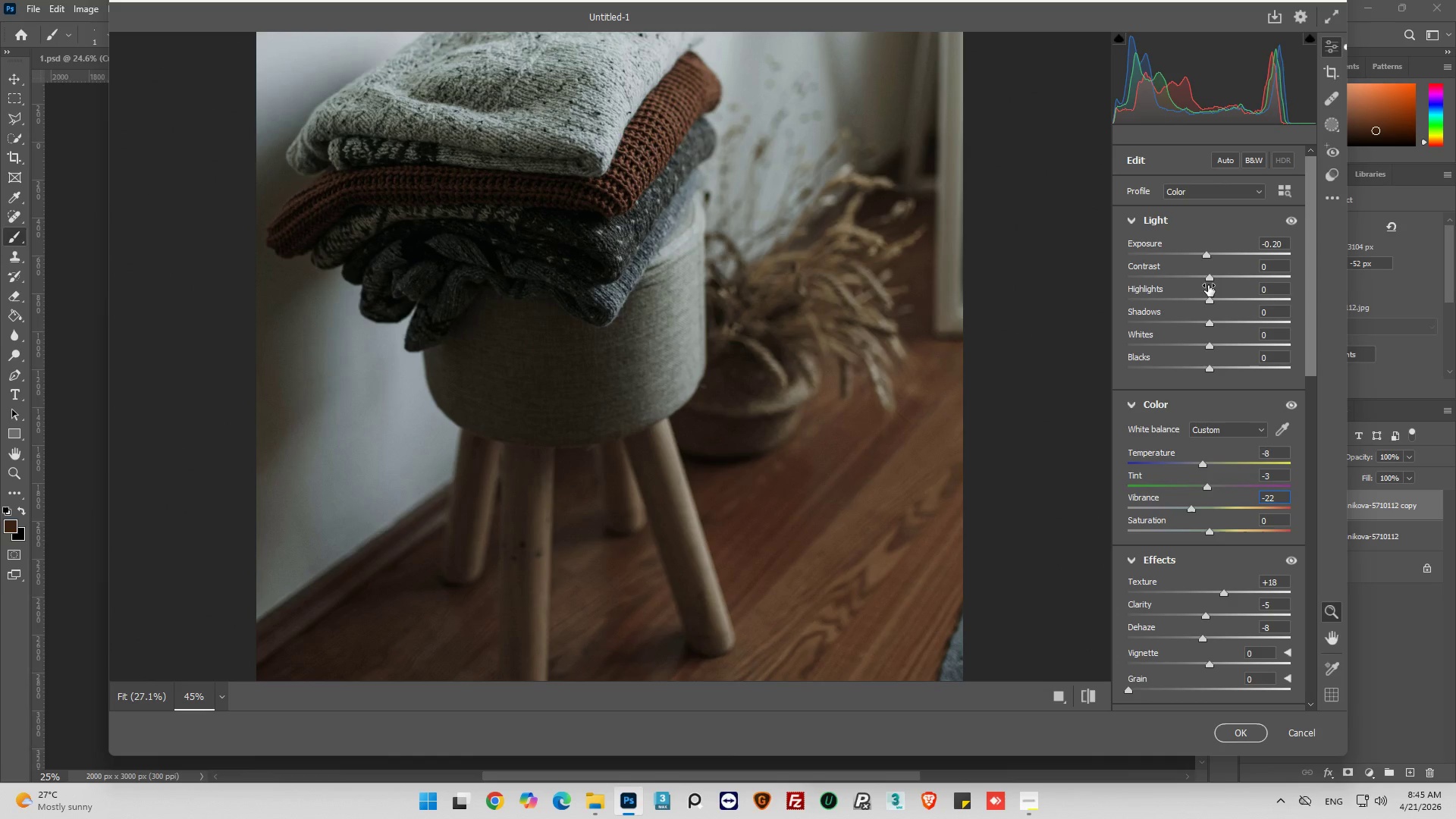 
left_click_drag(start_coordinate=[1212, 281], to_coordinate=[1196, 287])
 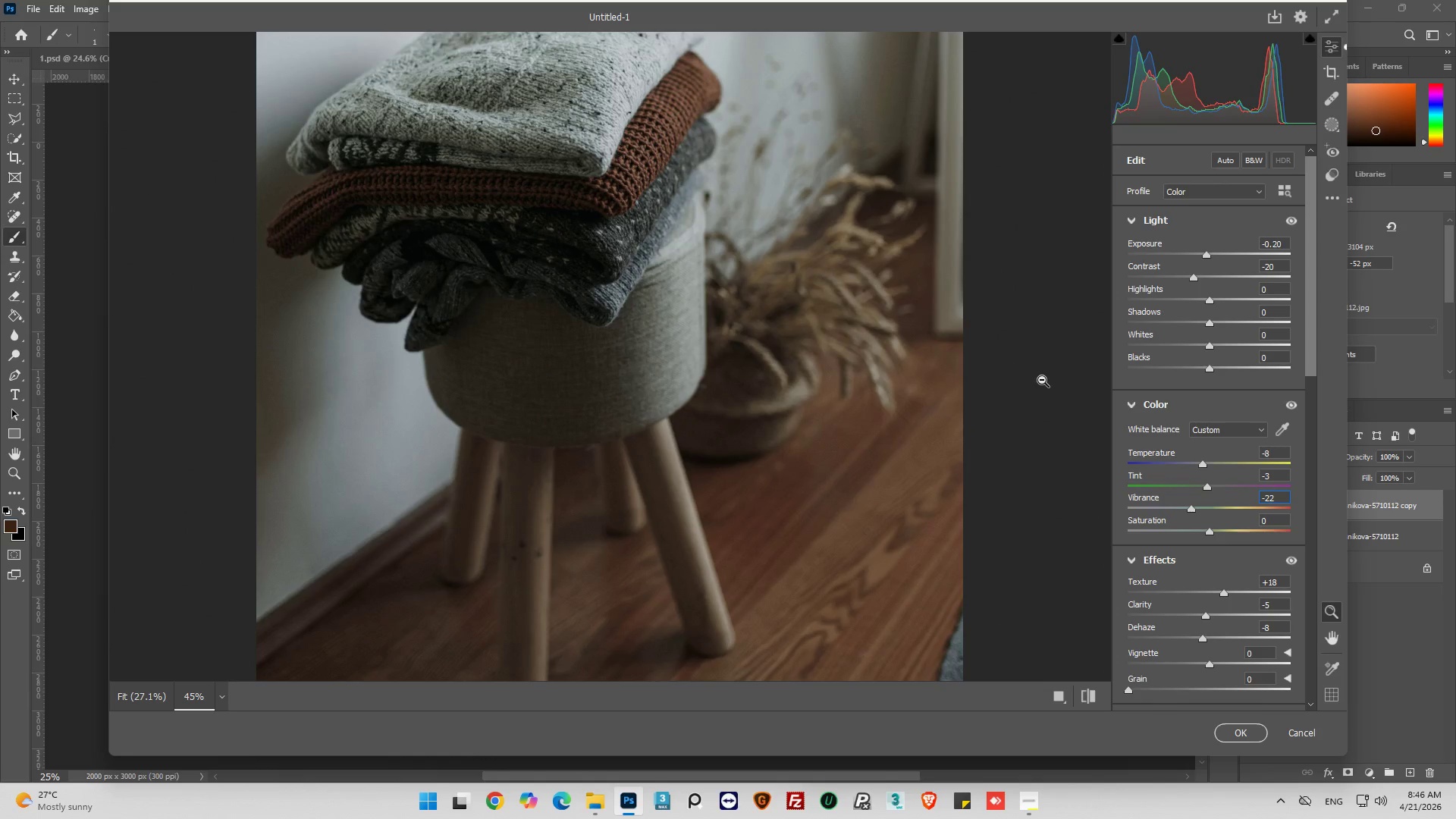 
wait(31.08)
 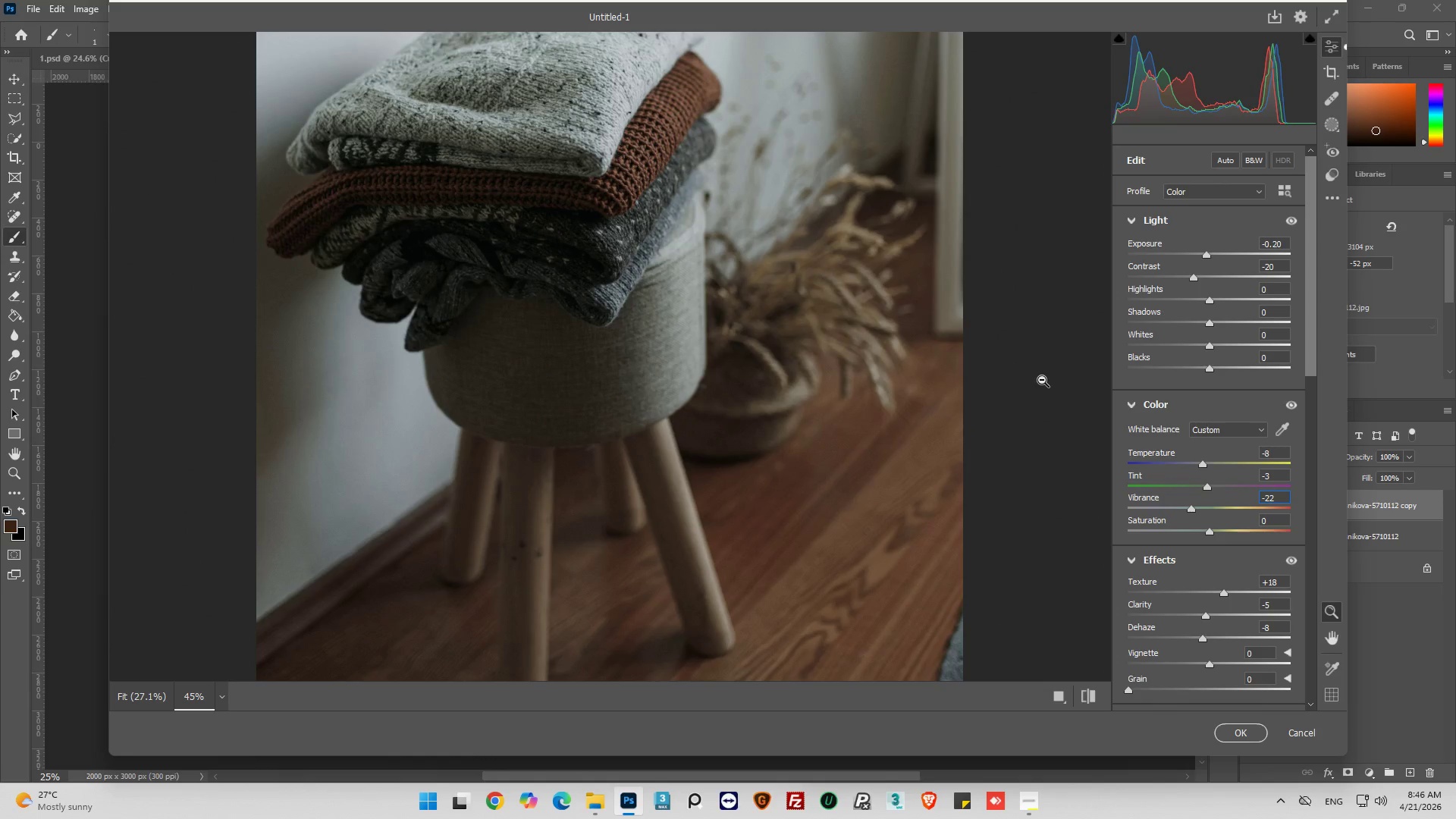 
left_click_drag(start_coordinate=[1210, 300], to_coordinate=[1212, 328])
 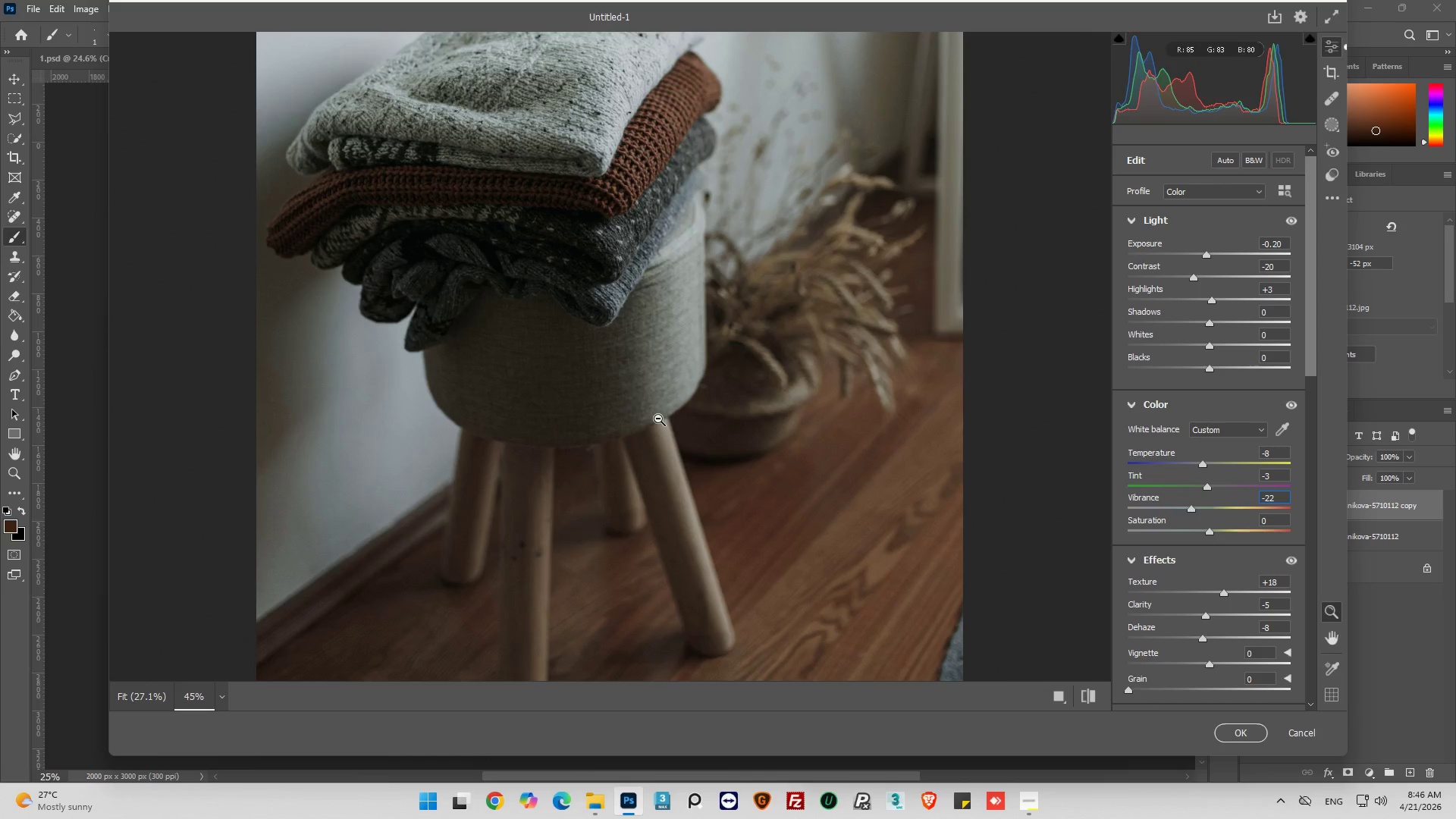 
scroll: coordinate [662, 421], scroll_direction: up, amount: 3.0
 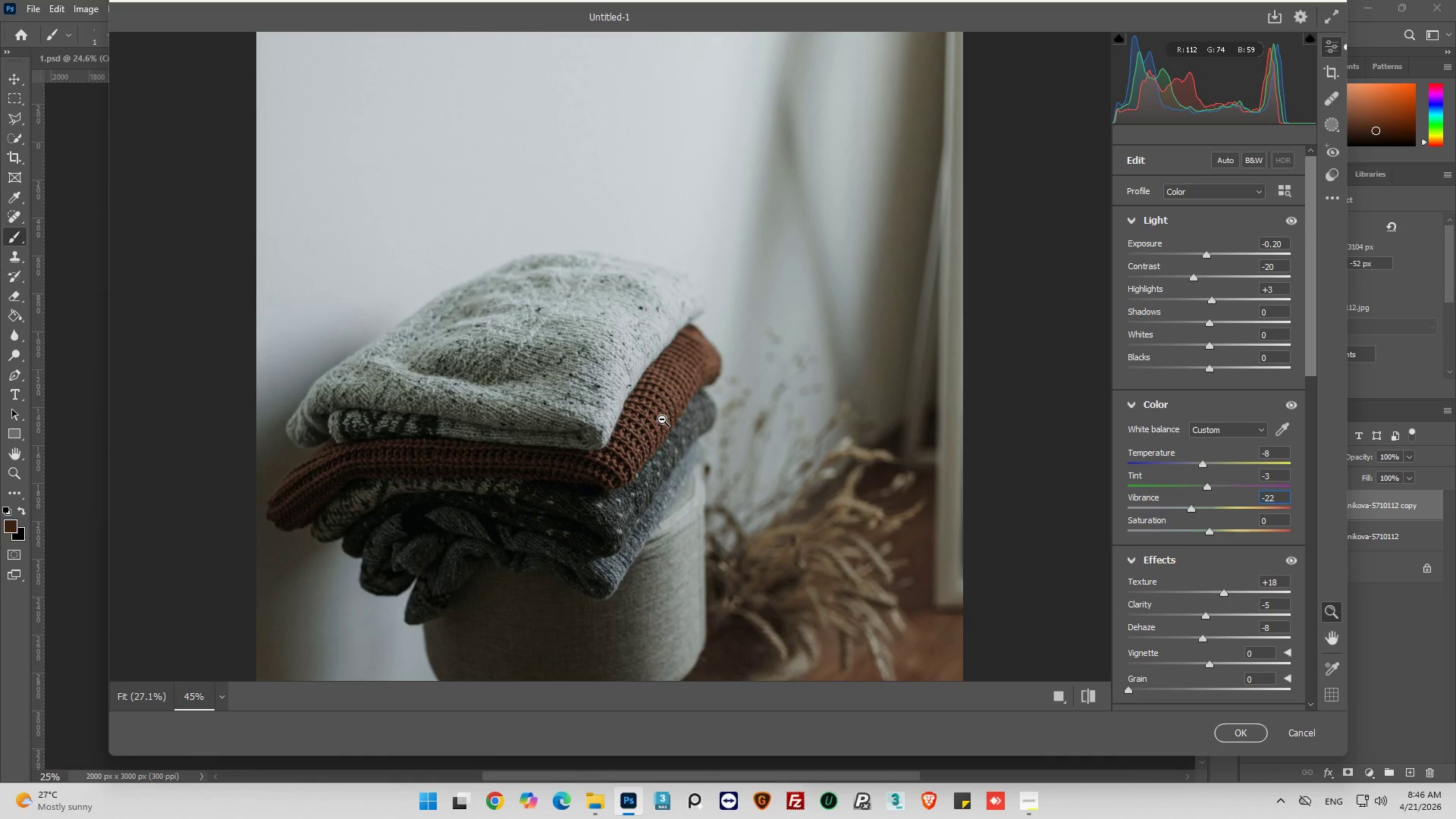 
key(Alt+AltLeft)
 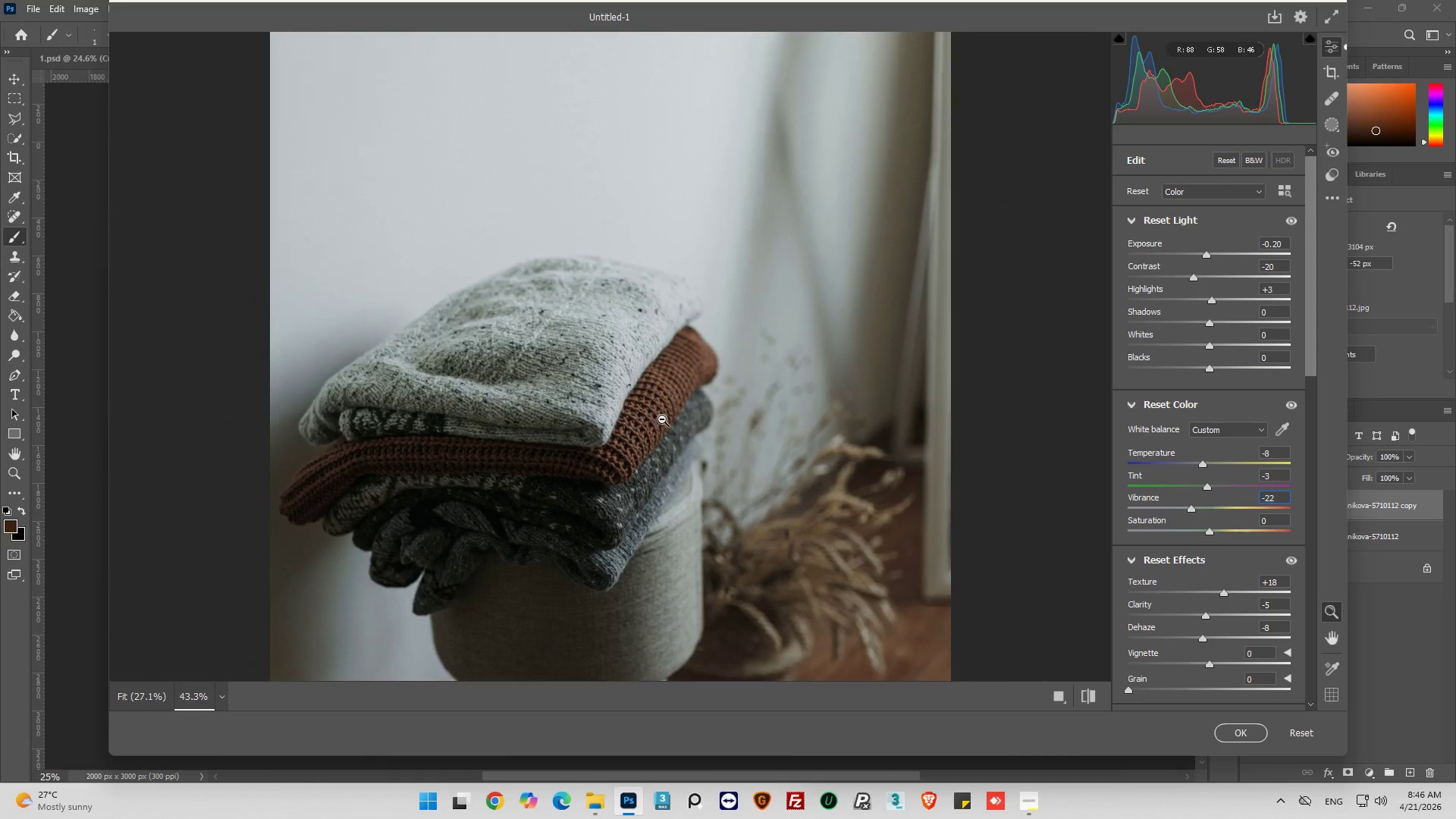 
hold_key(key=AltLeft, duration=0.41)
 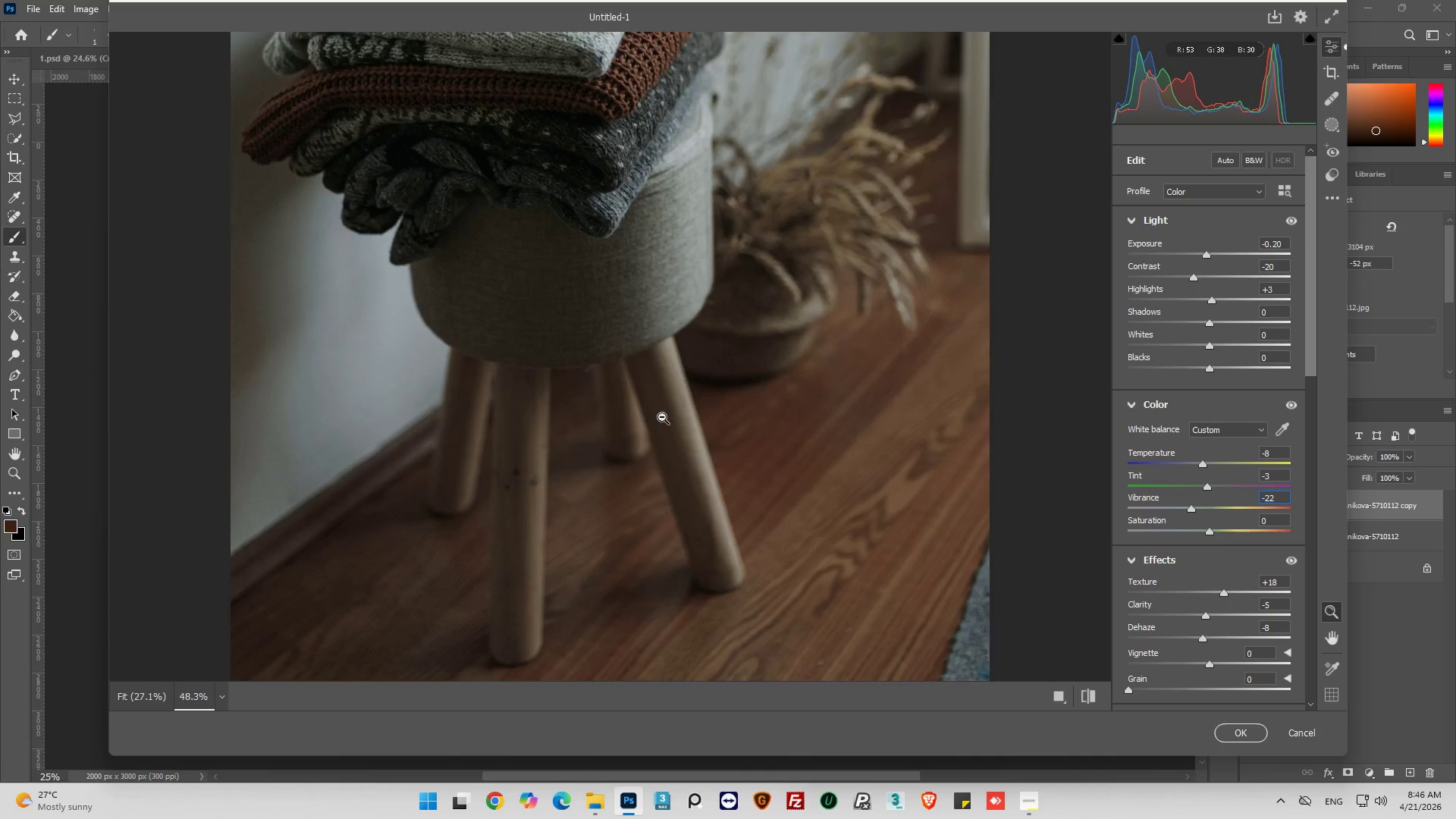 
key(Alt+AltLeft)
 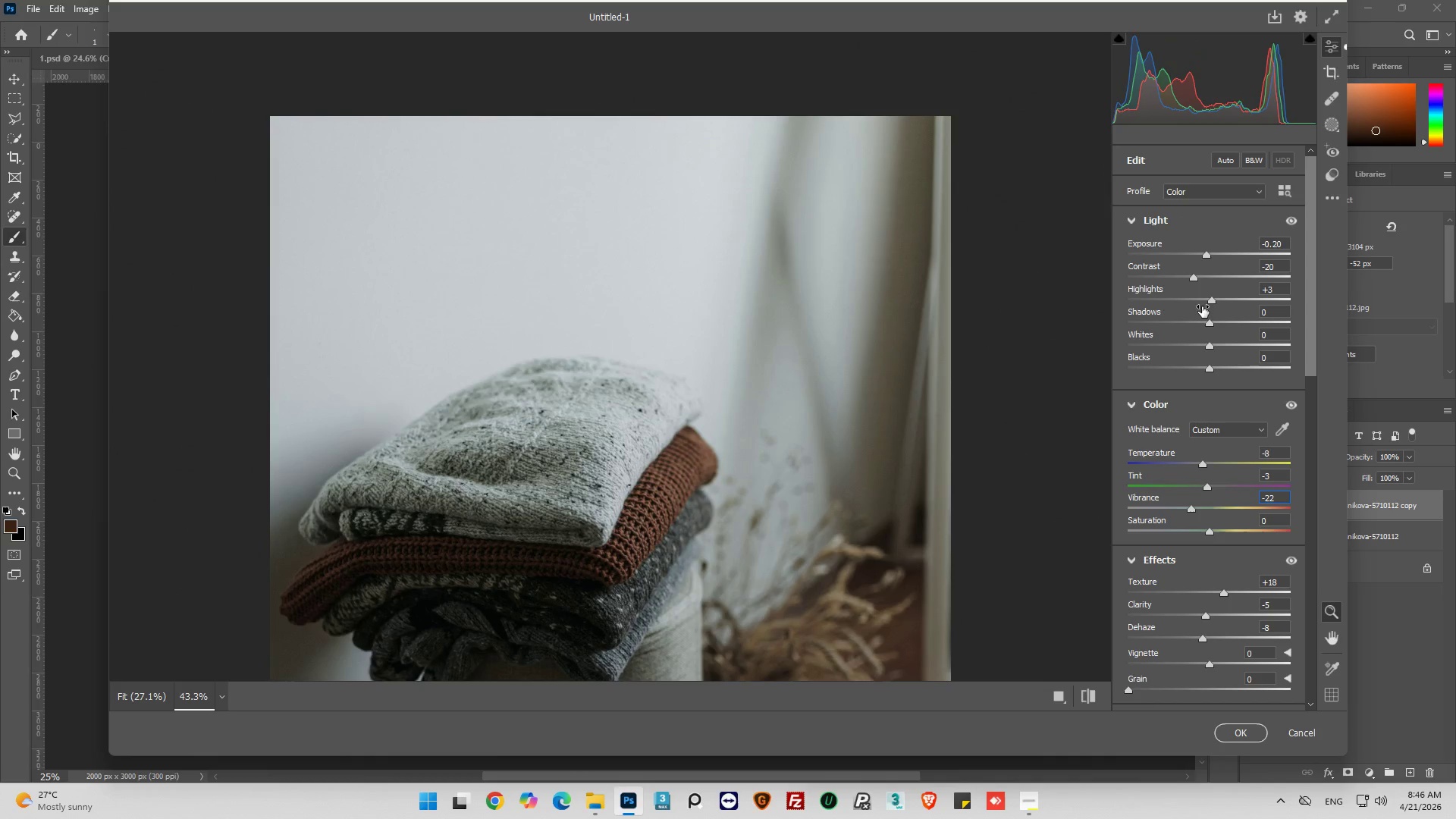 
scroll: coordinate [662, 416], scroll_direction: down, amount: 3.0
 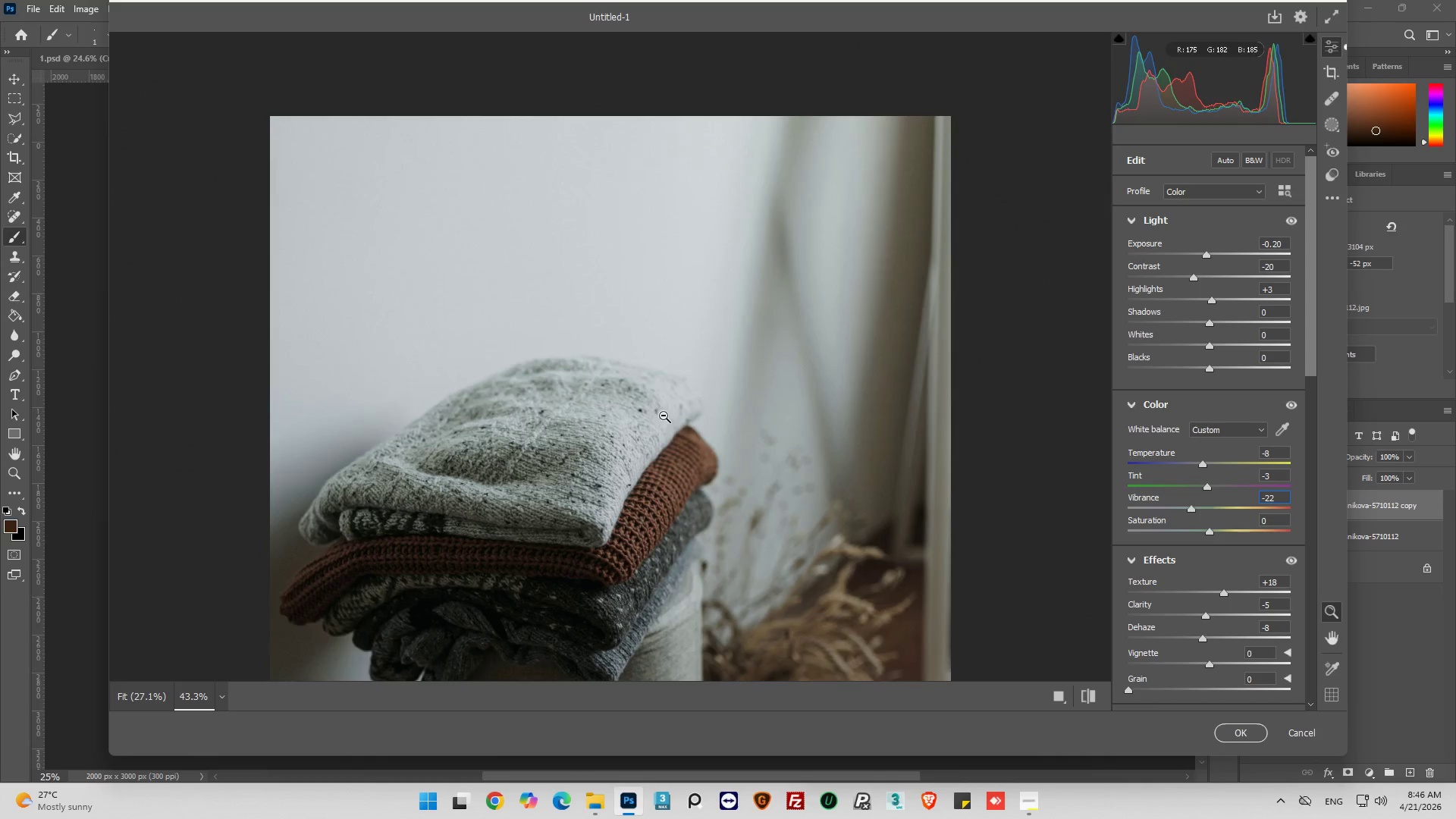 
left_click_drag(start_coordinate=[1211, 302], to_coordinate=[1185, 301])
 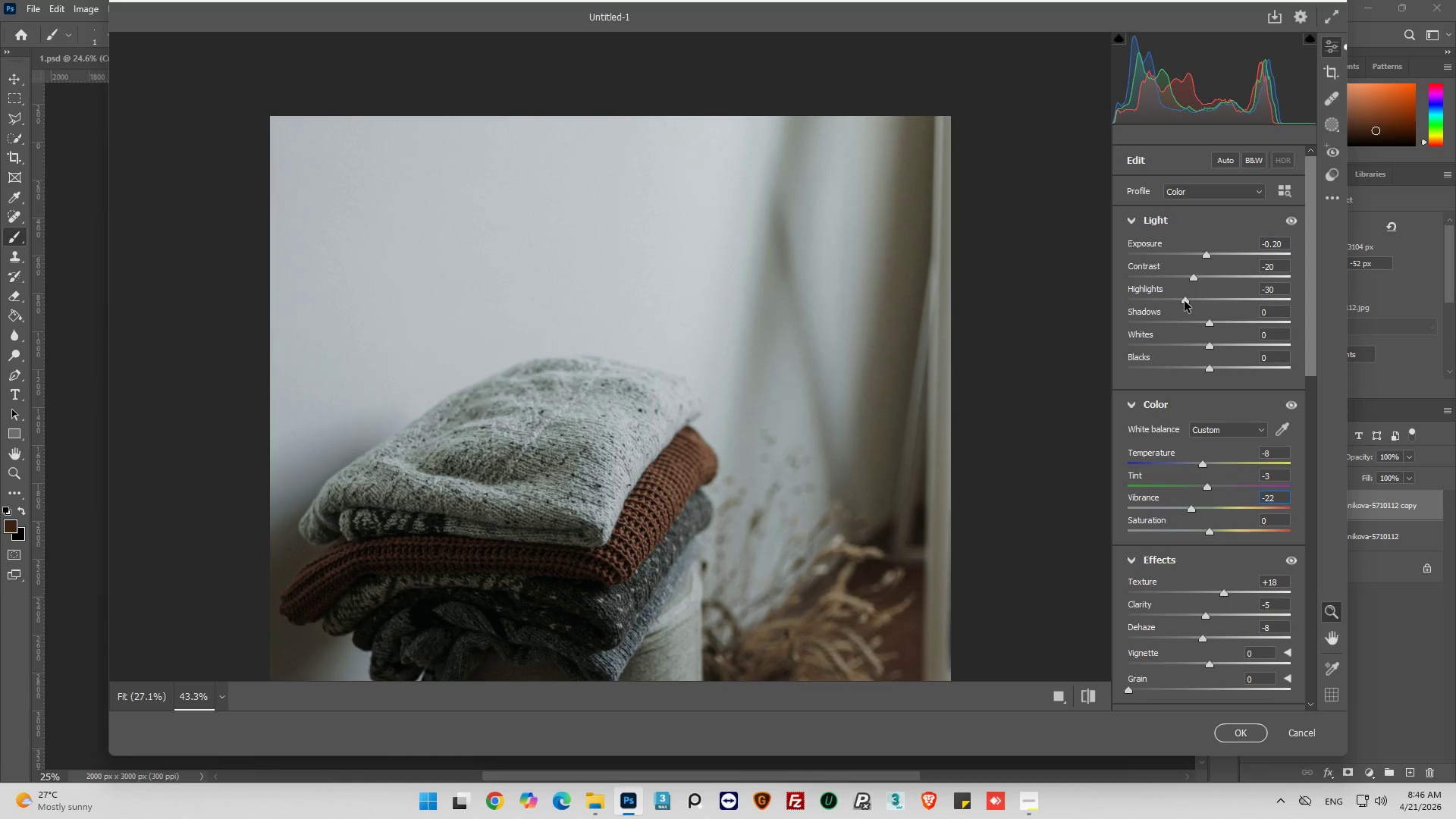 
left_click_drag(start_coordinate=[1185, 301], to_coordinate=[1178, 308])
 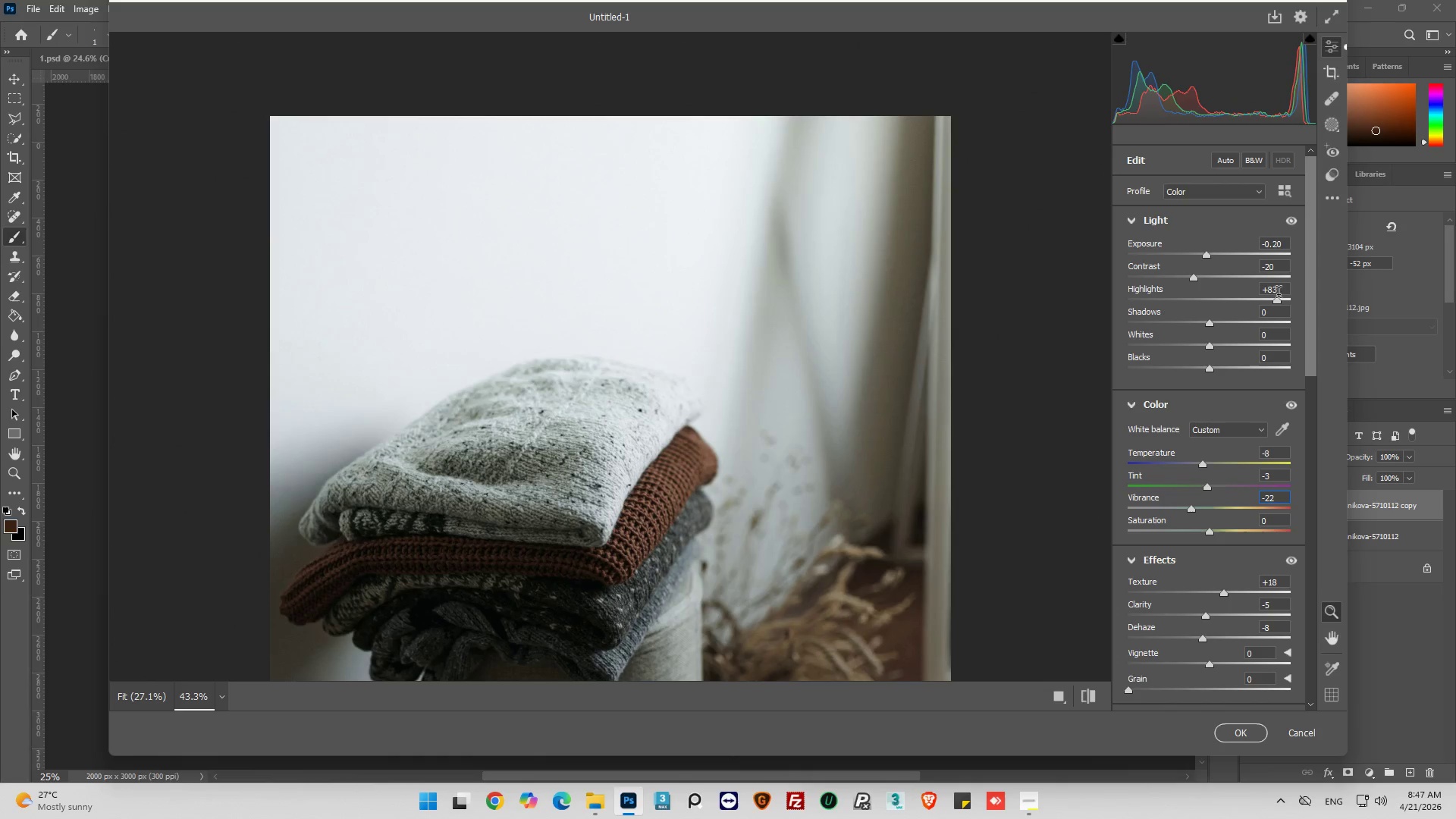 
left_click([1282, 293])
 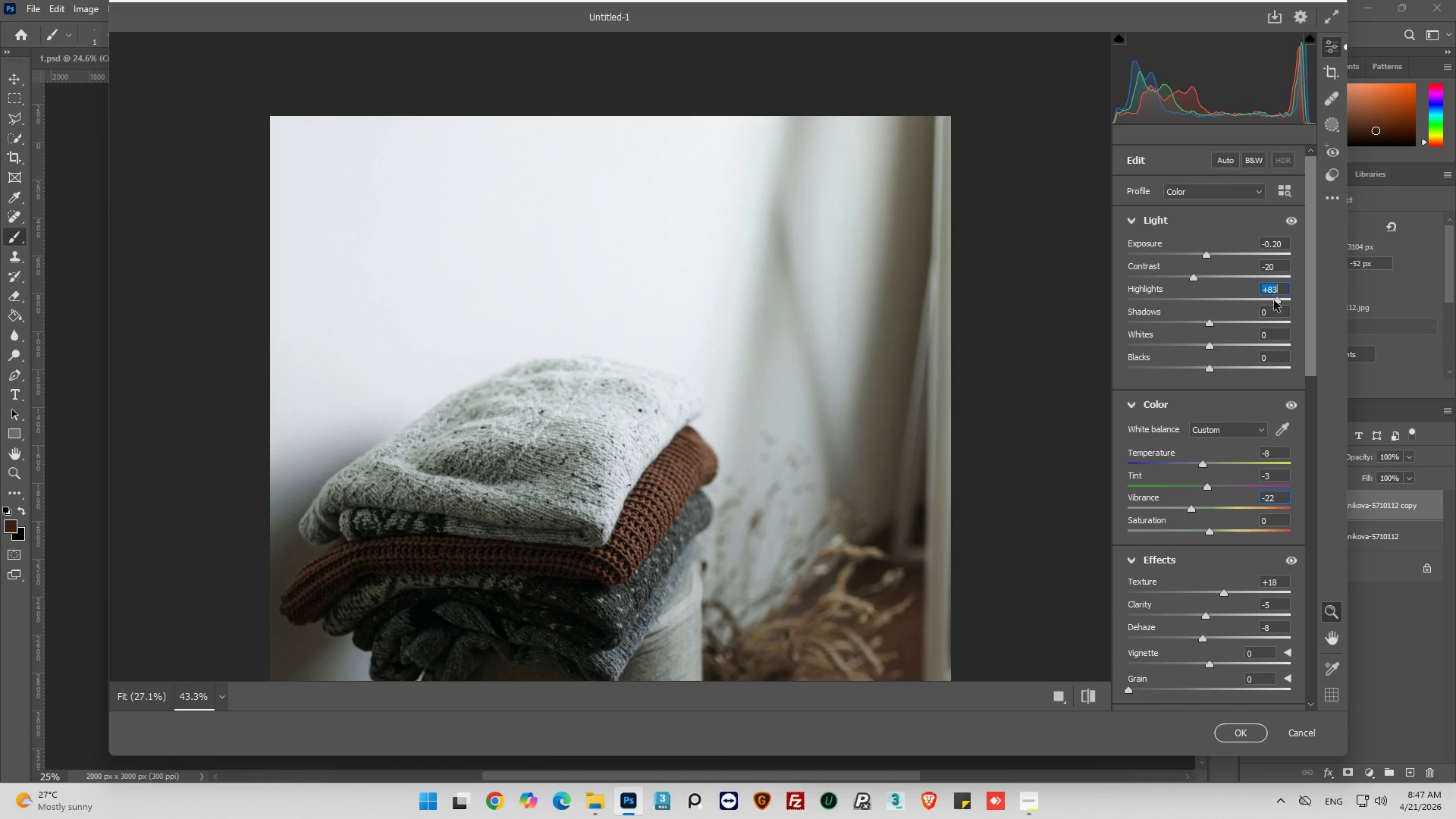 
key(Alt+Minus)
 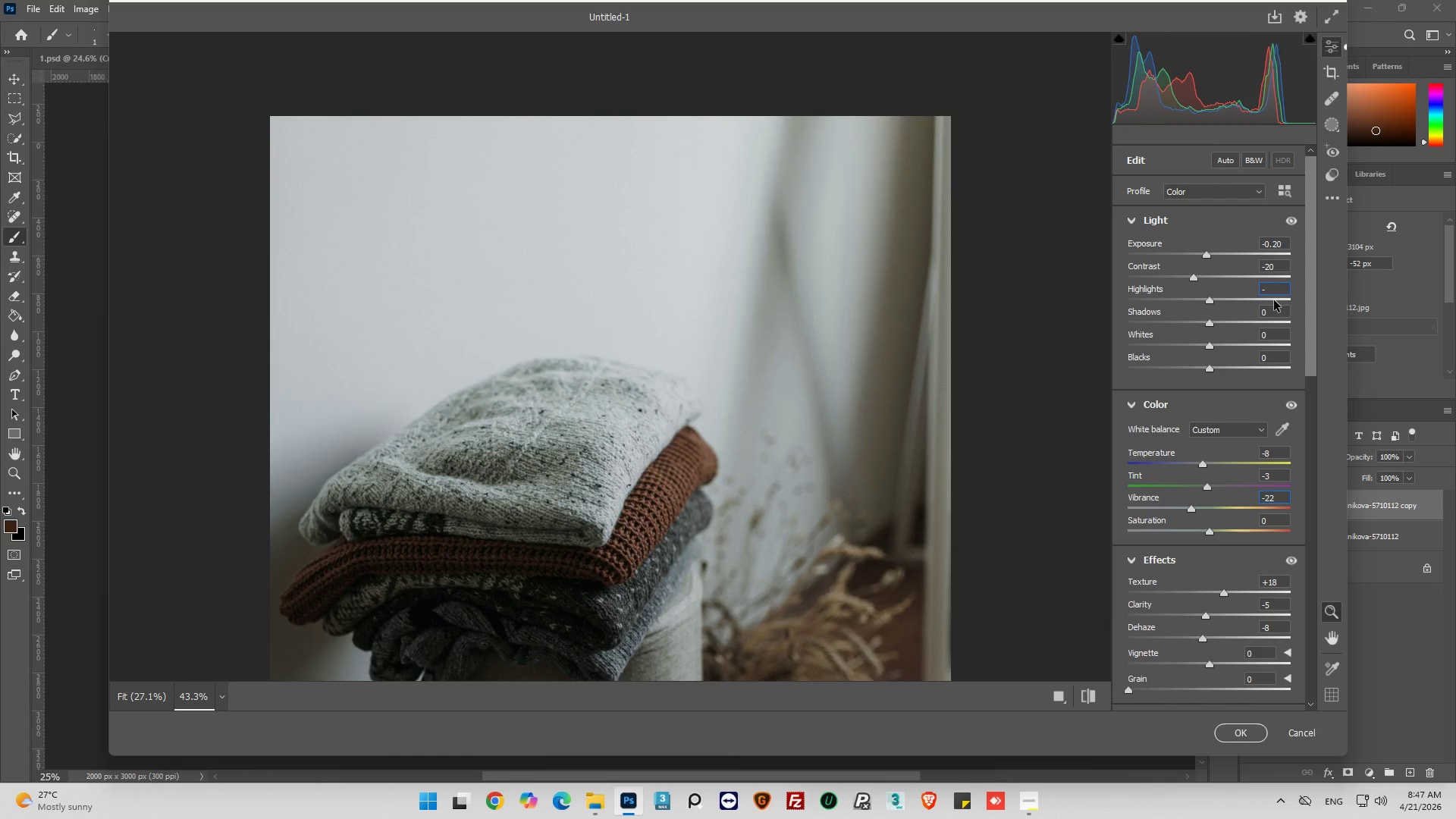 
key(Alt+3)
 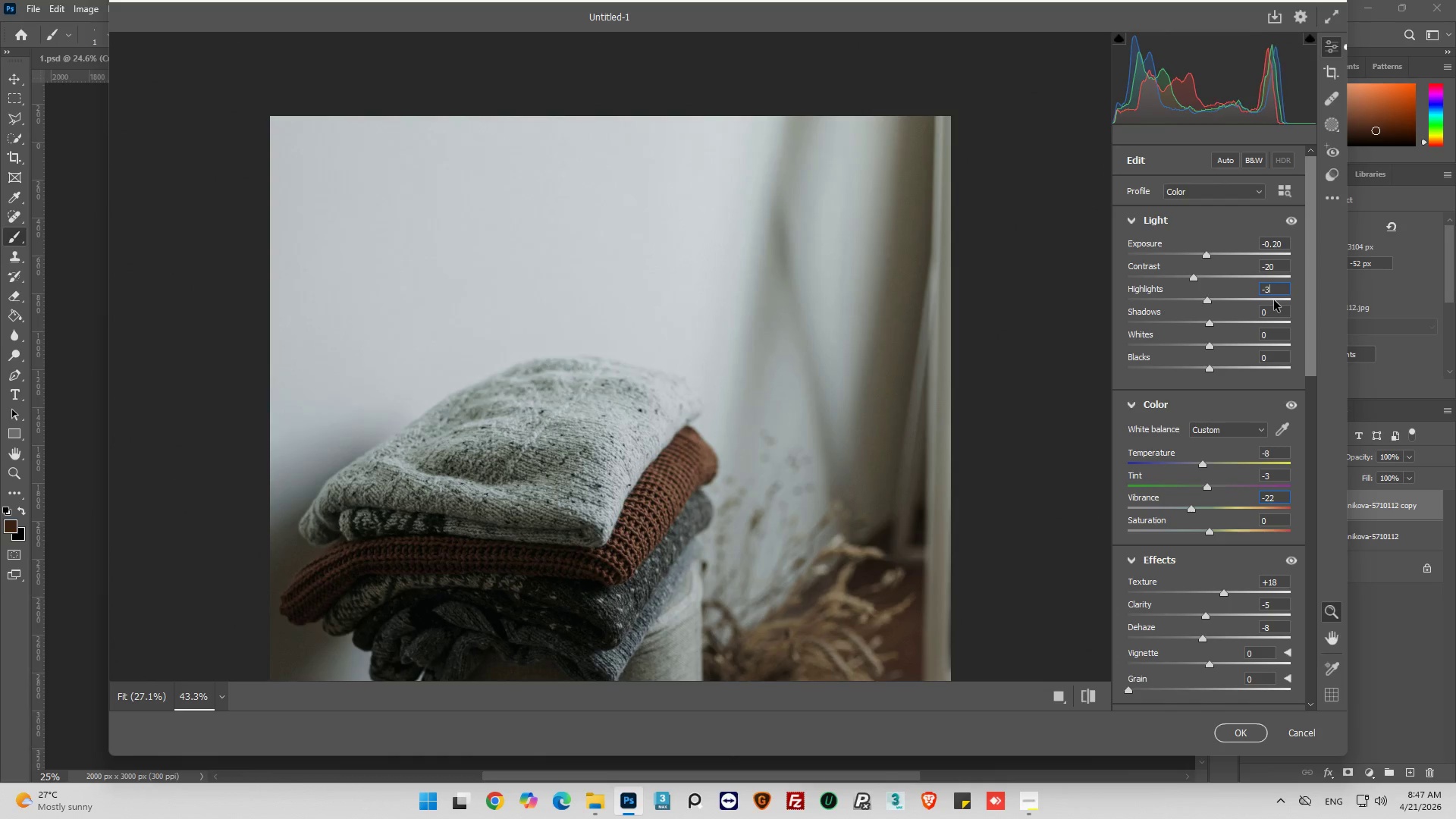 
key(Alt+5)
 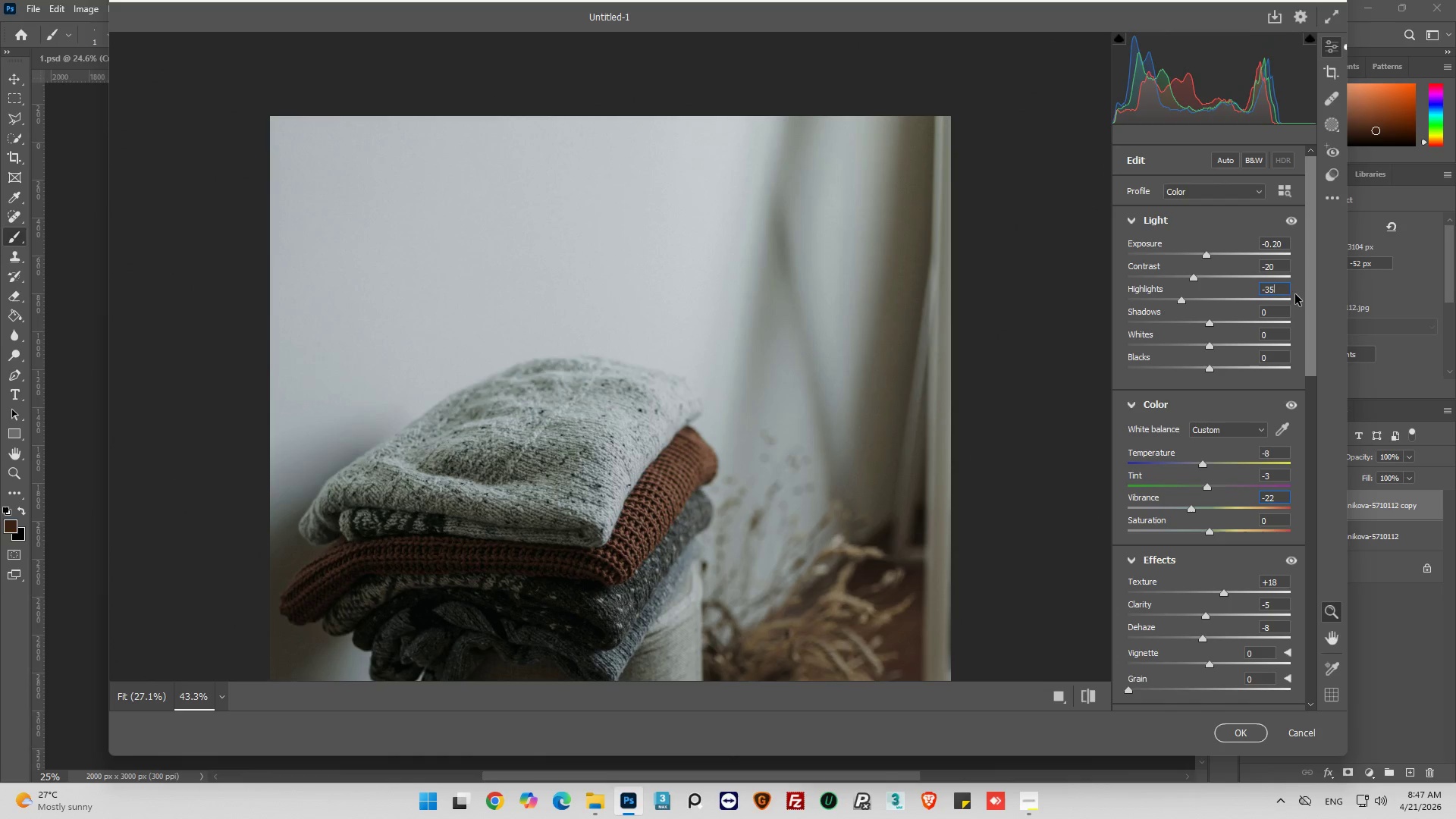 
left_click([1304, 300])
 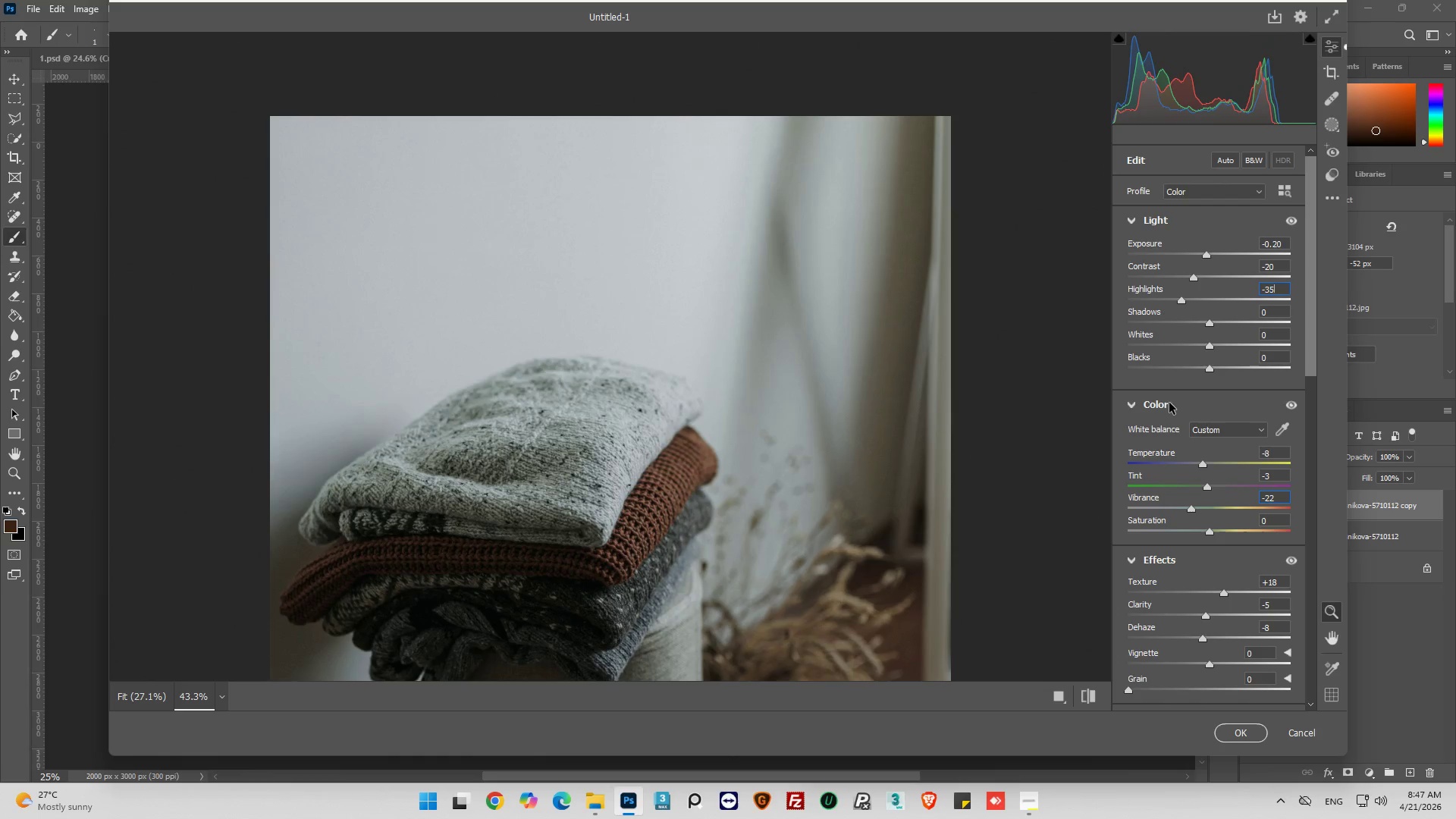 
left_click([1171, 386])
 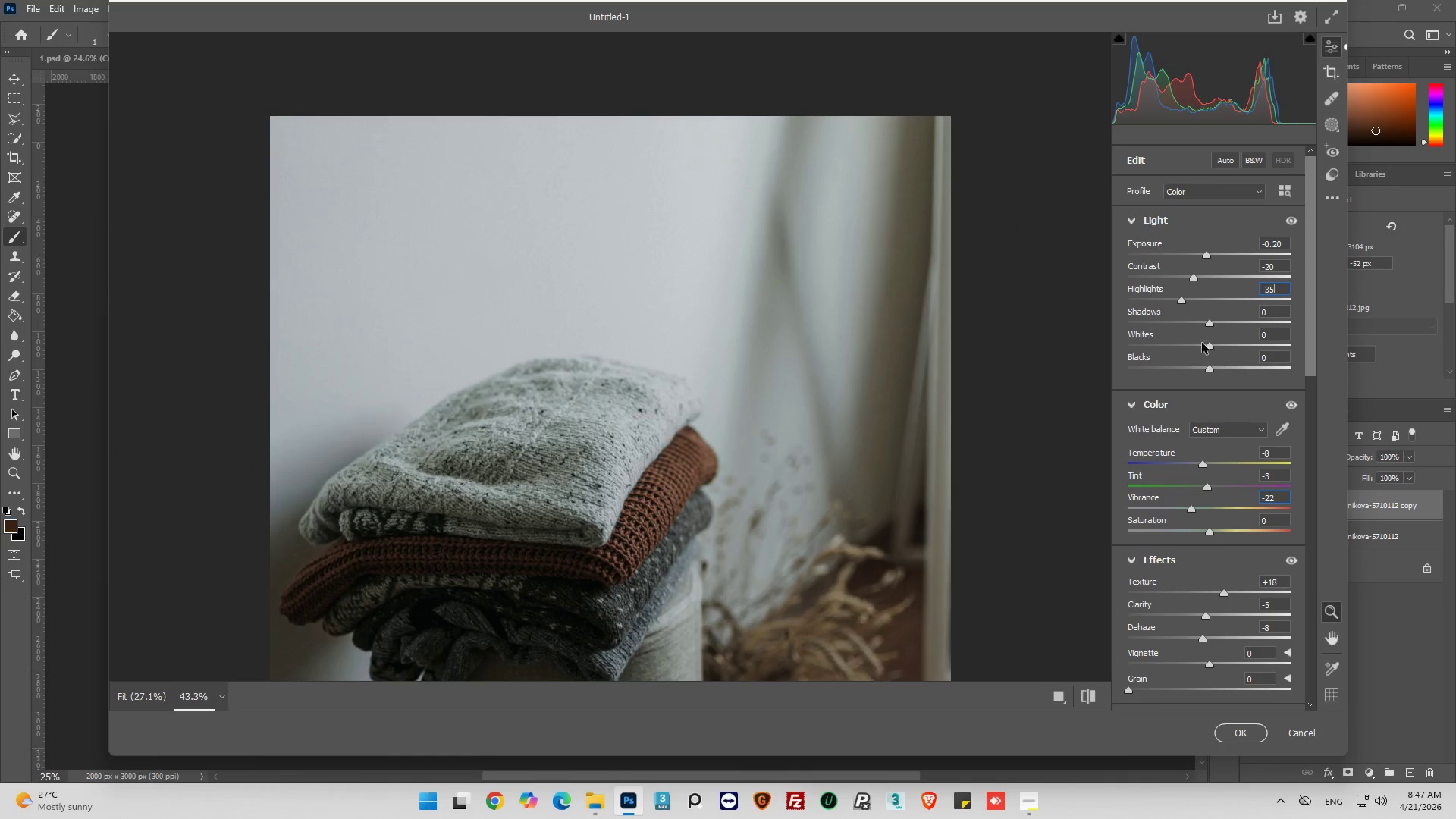 
wait(5.36)
 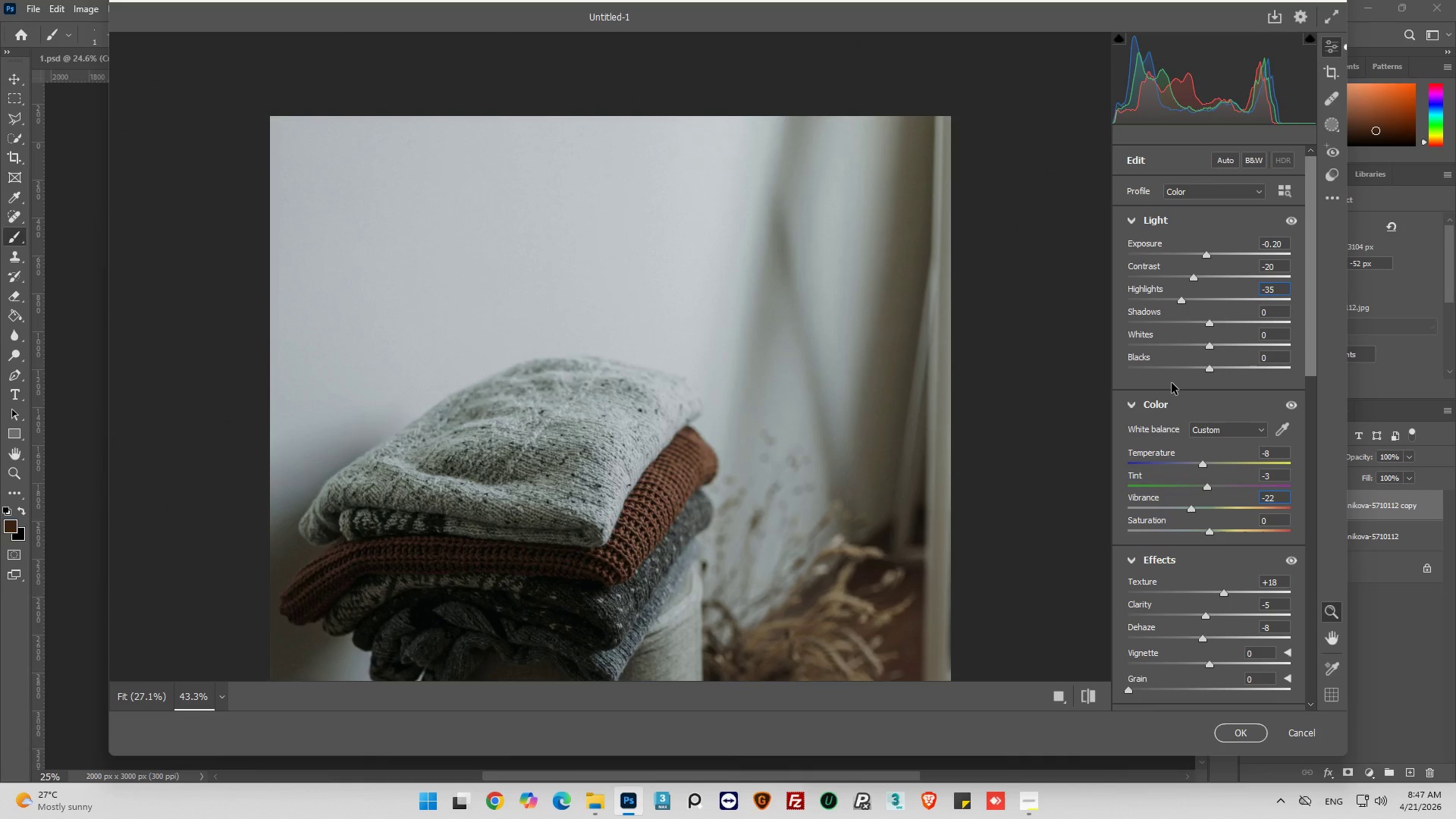 
left_click_drag(start_coordinate=[1210, 321], to_coordinate=[1232, 328])
 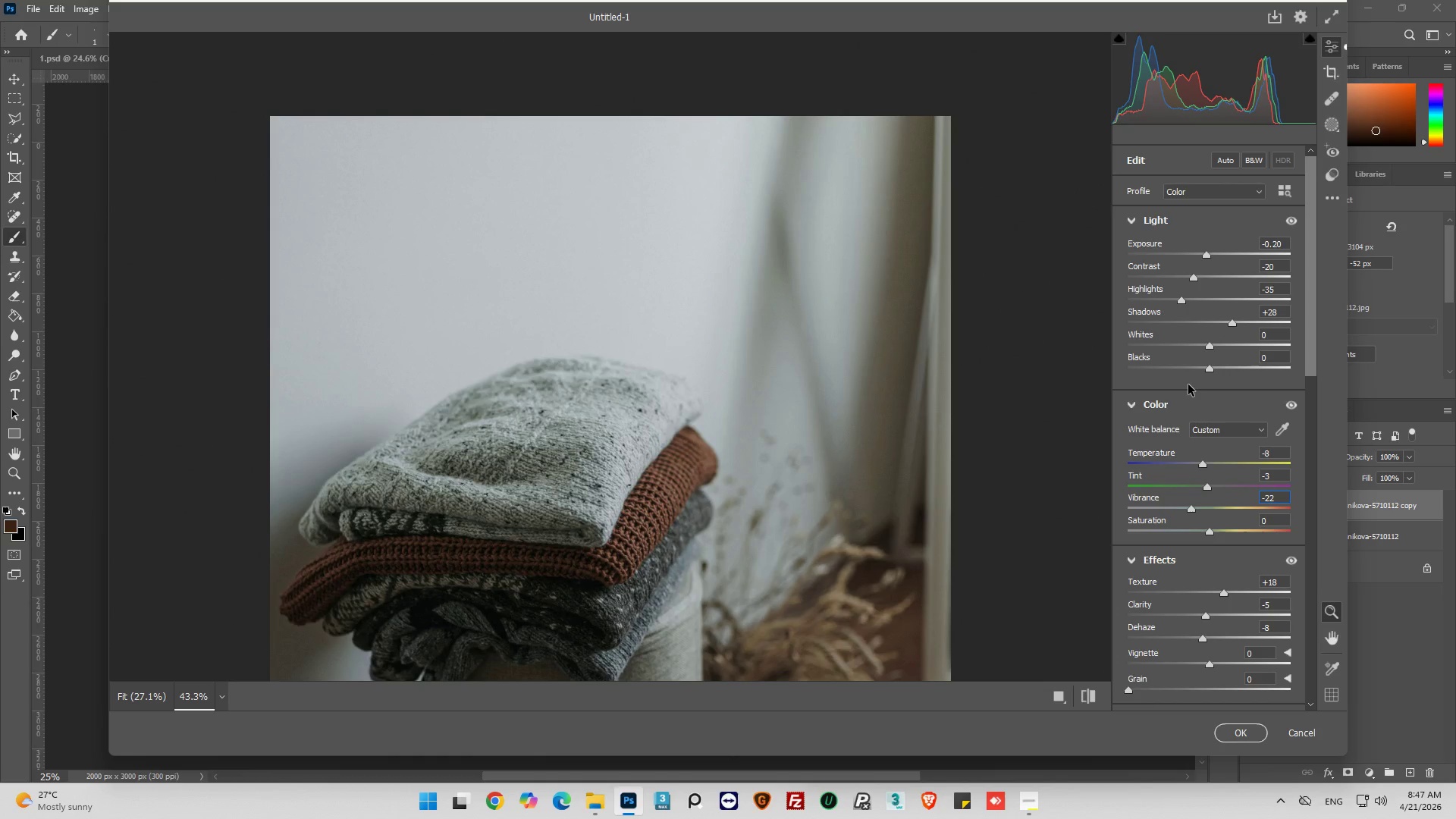 
wait(12.77)
 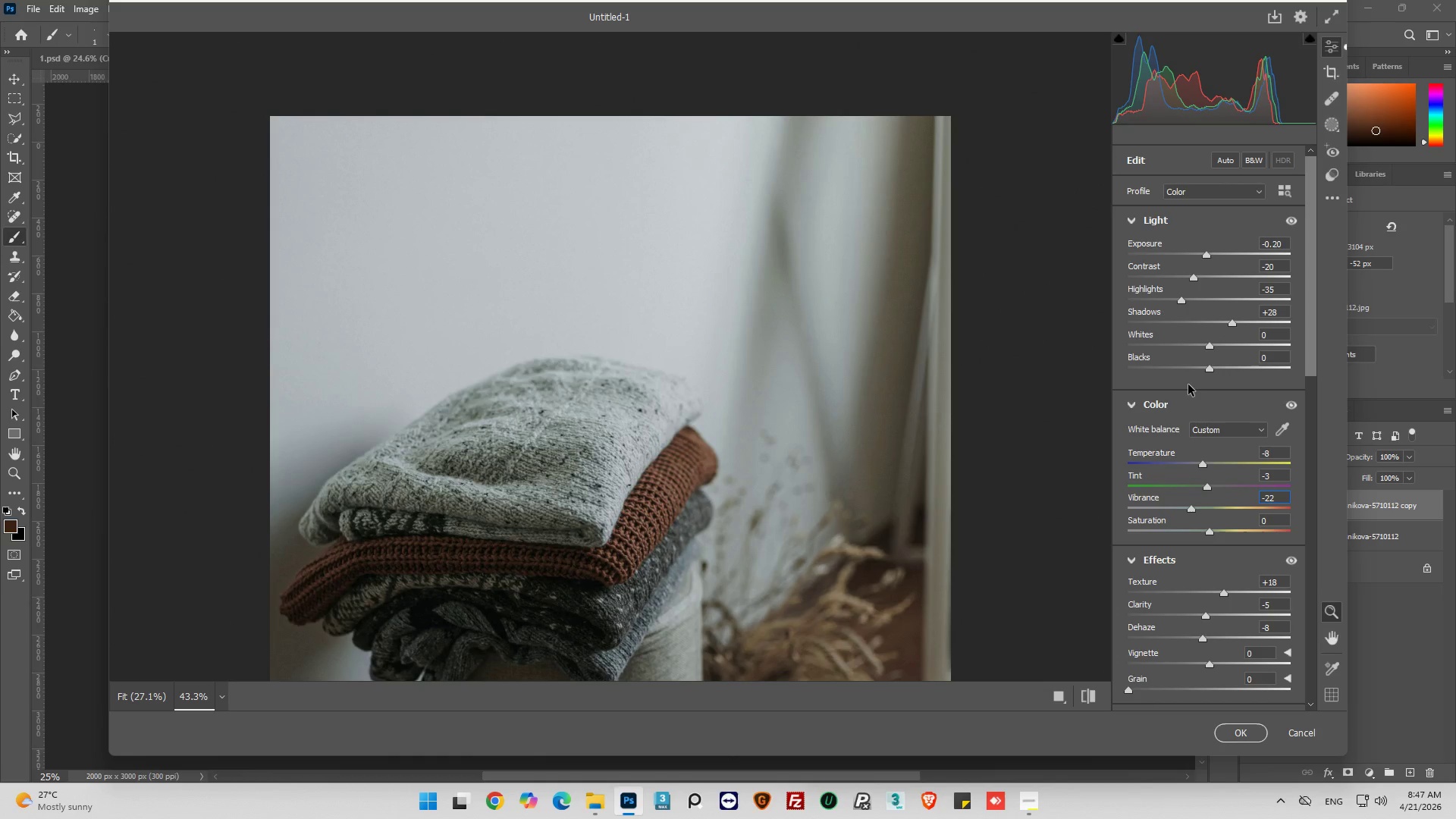 
left_click_drag(start_coordinate=[1210, 347], to_coordinate=[1196, 350])
 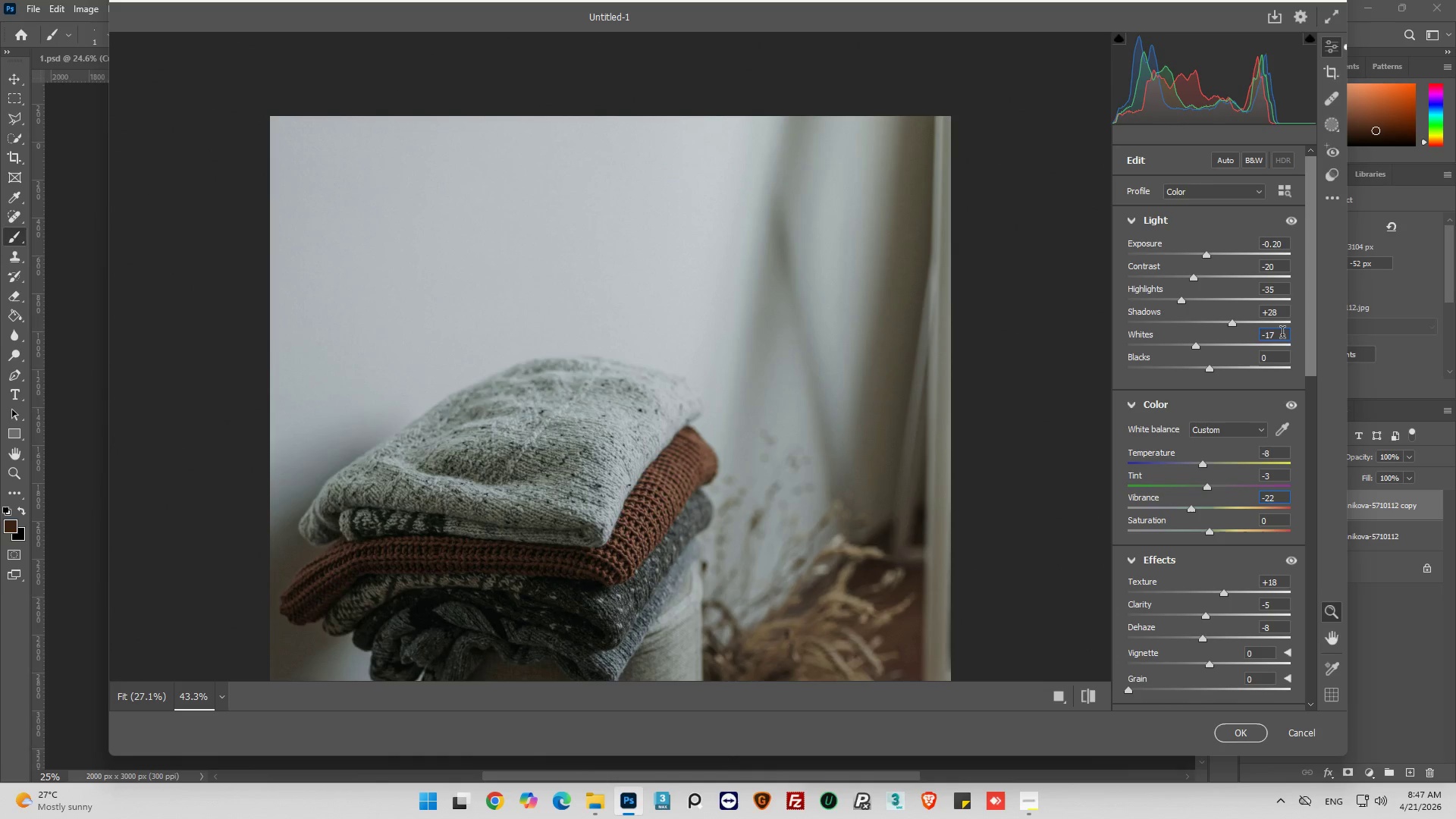 
key(Alt+Backspace)
 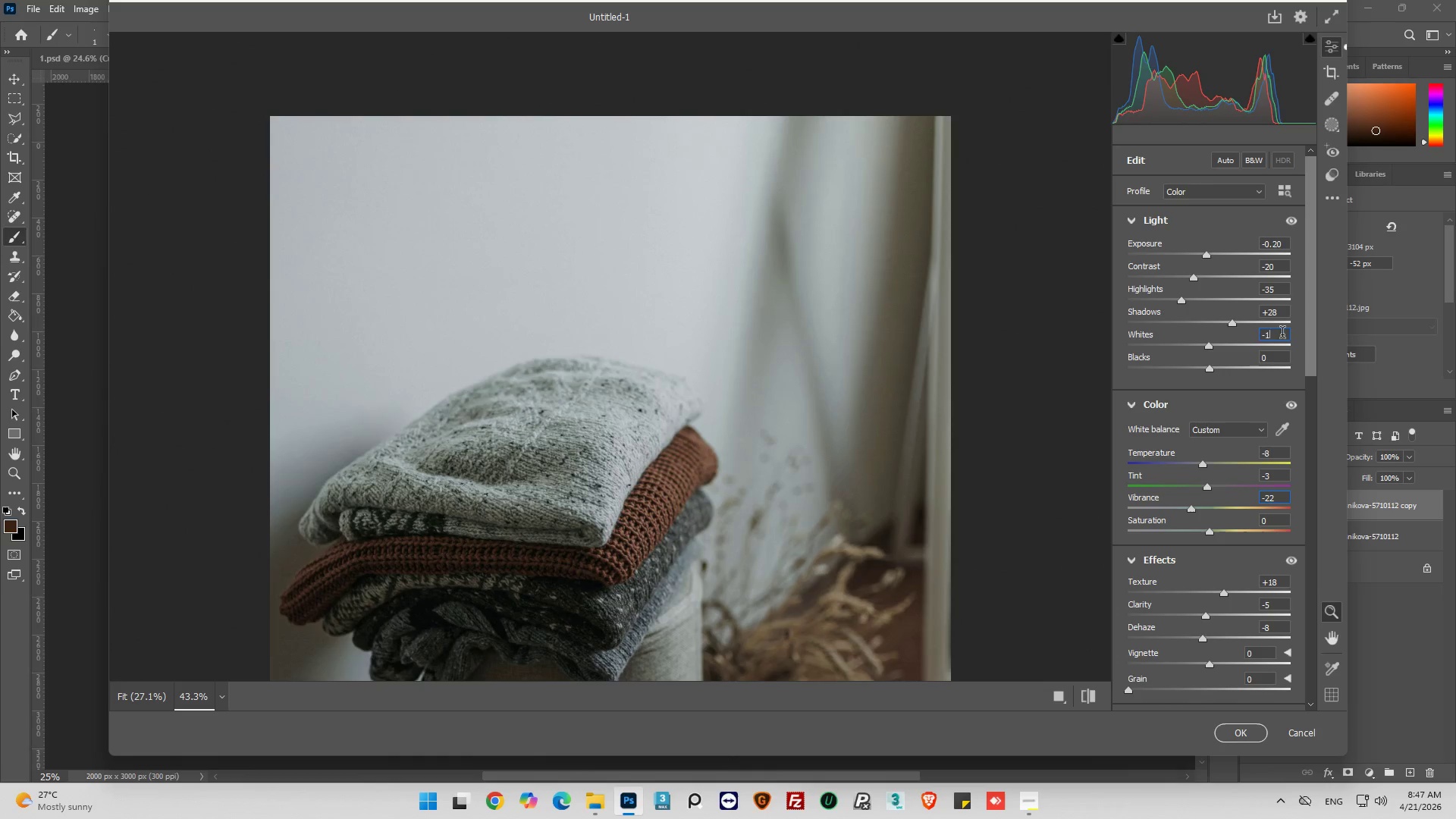 
key(Alt+8)
 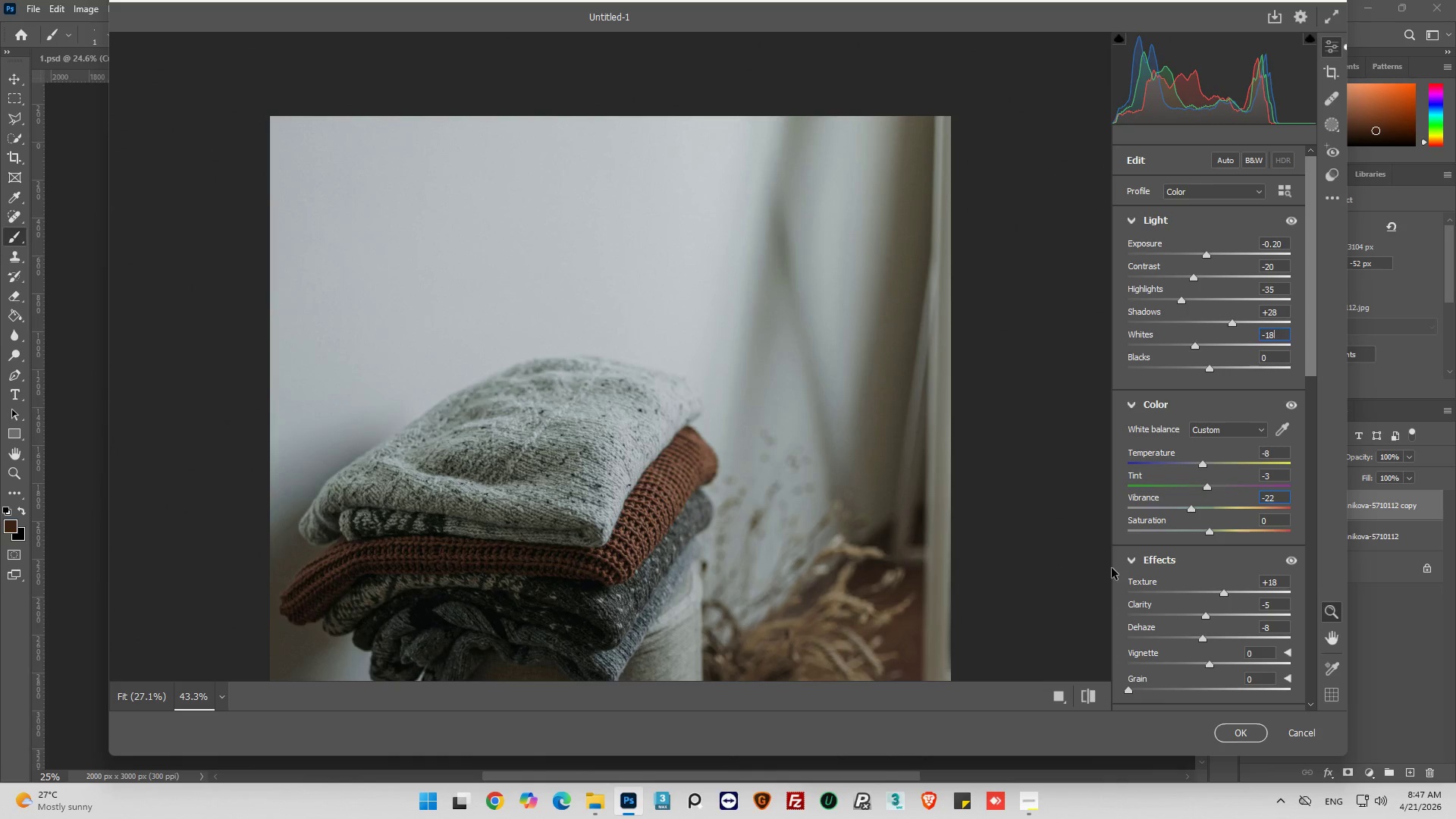 
left_click([1092, 700])
 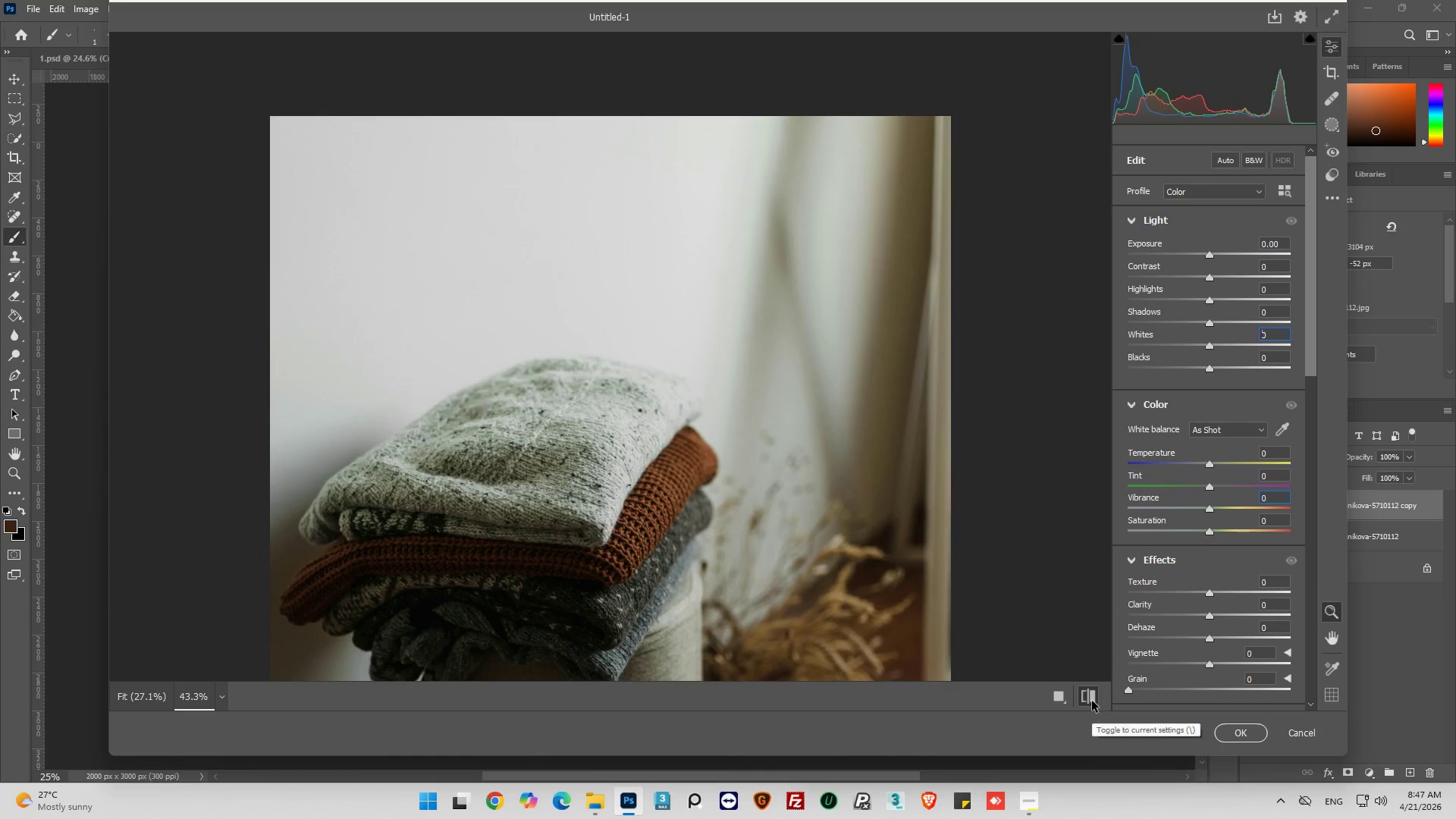 
left_click([1092, 701])
 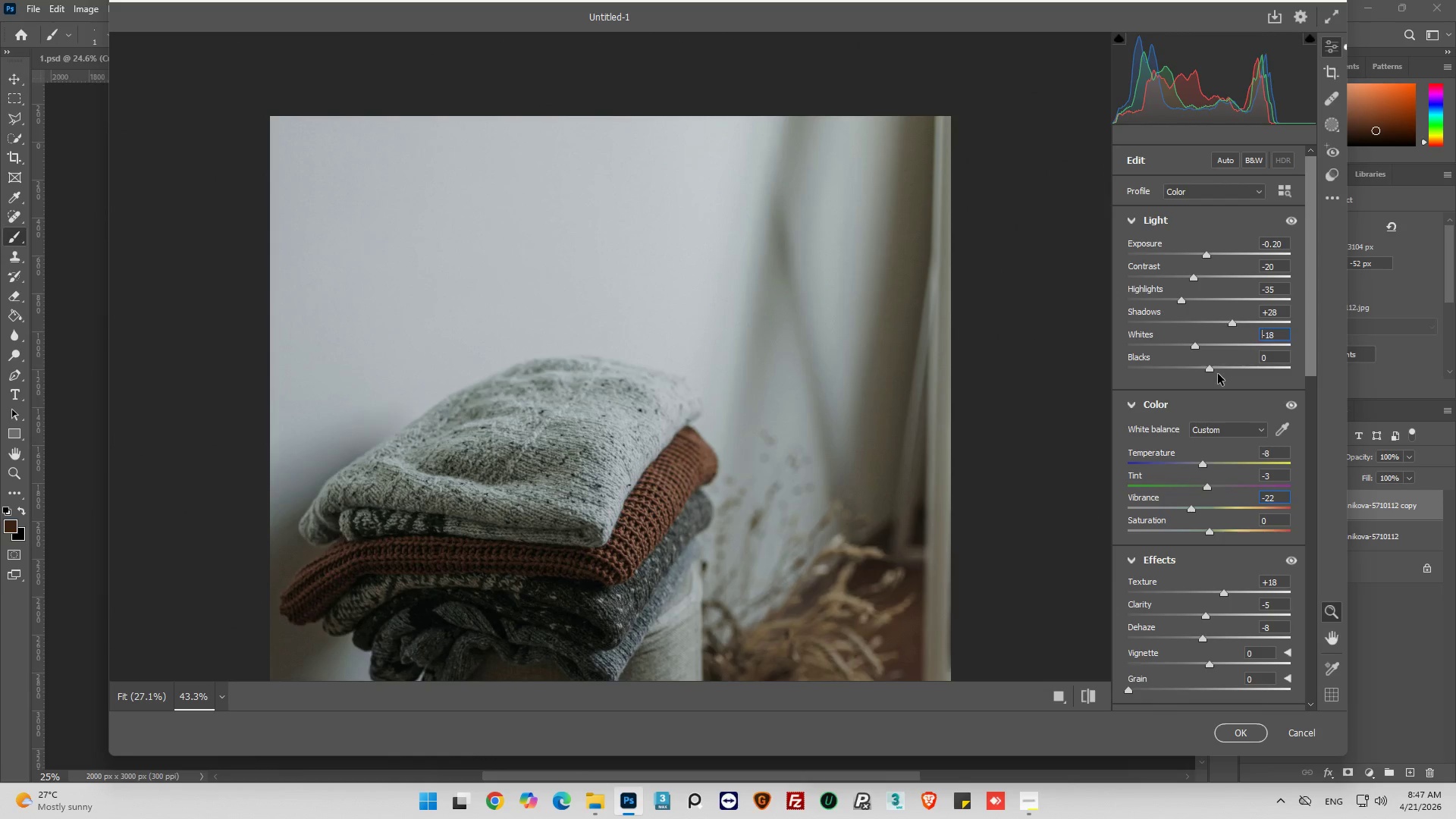 
wait(5.56)
 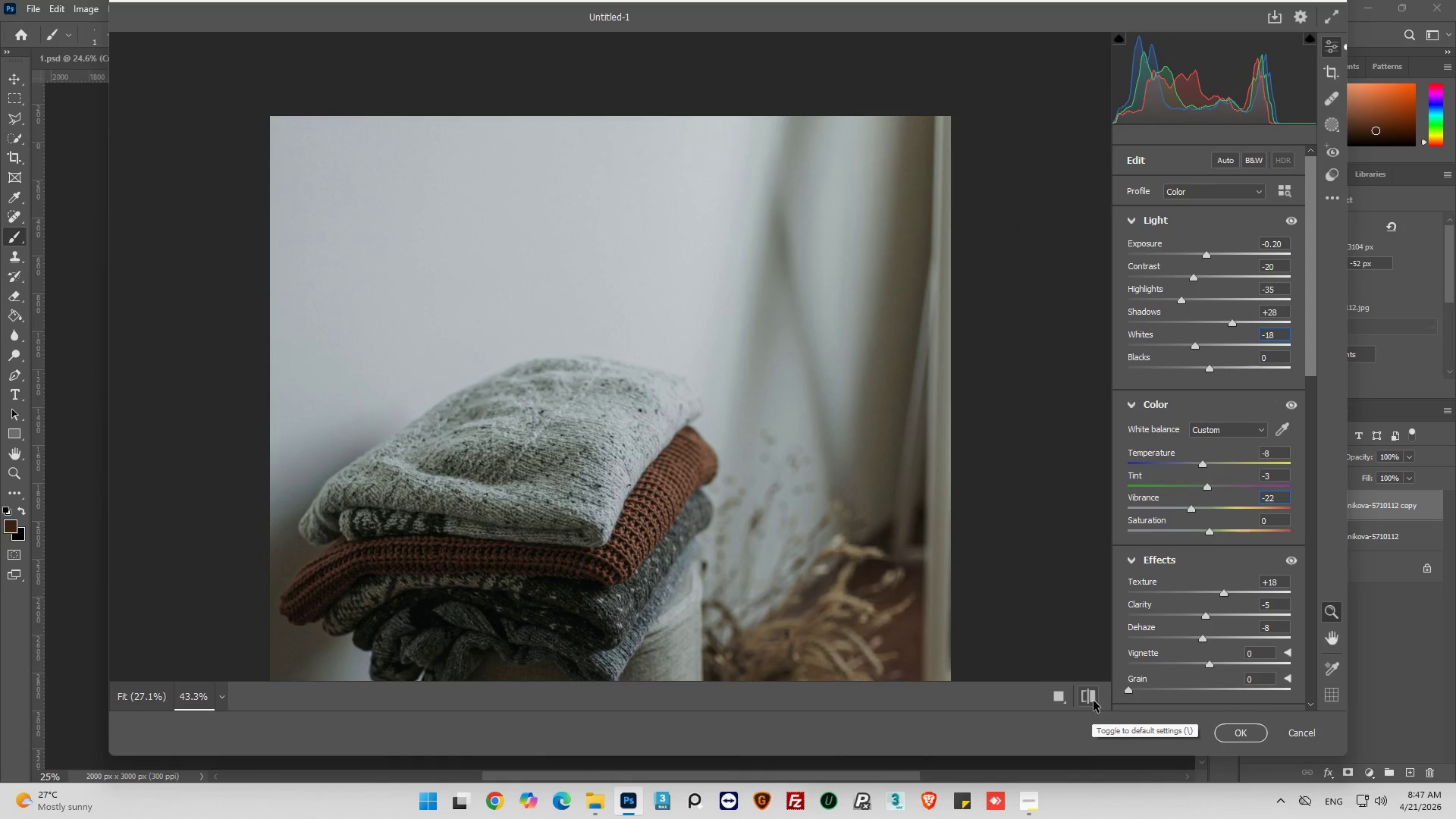 
left_click_drag(start_coordinate=[1213, 368], to_coordinate=[1217, 369])
 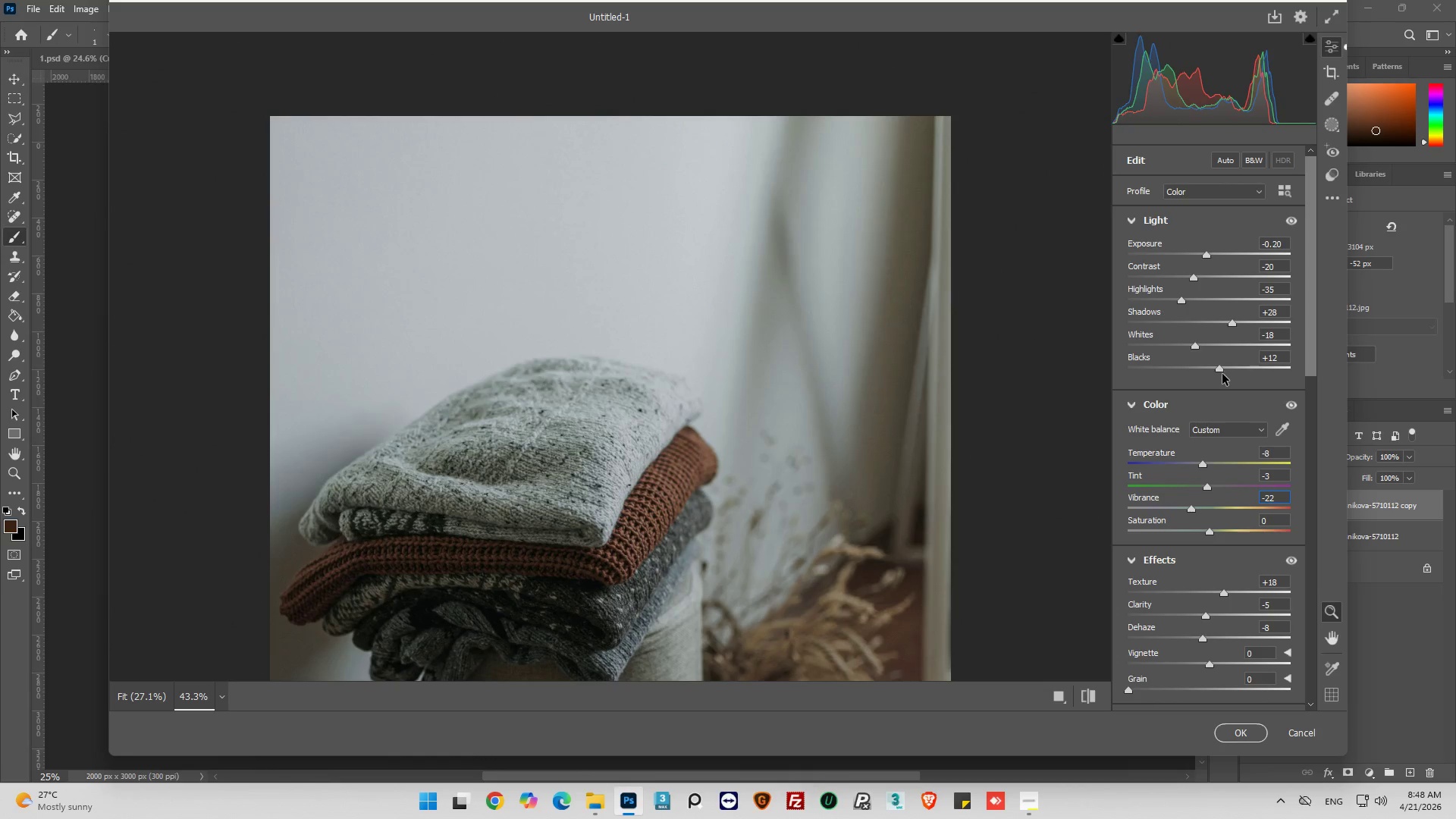 
double_click([1222, 370])
 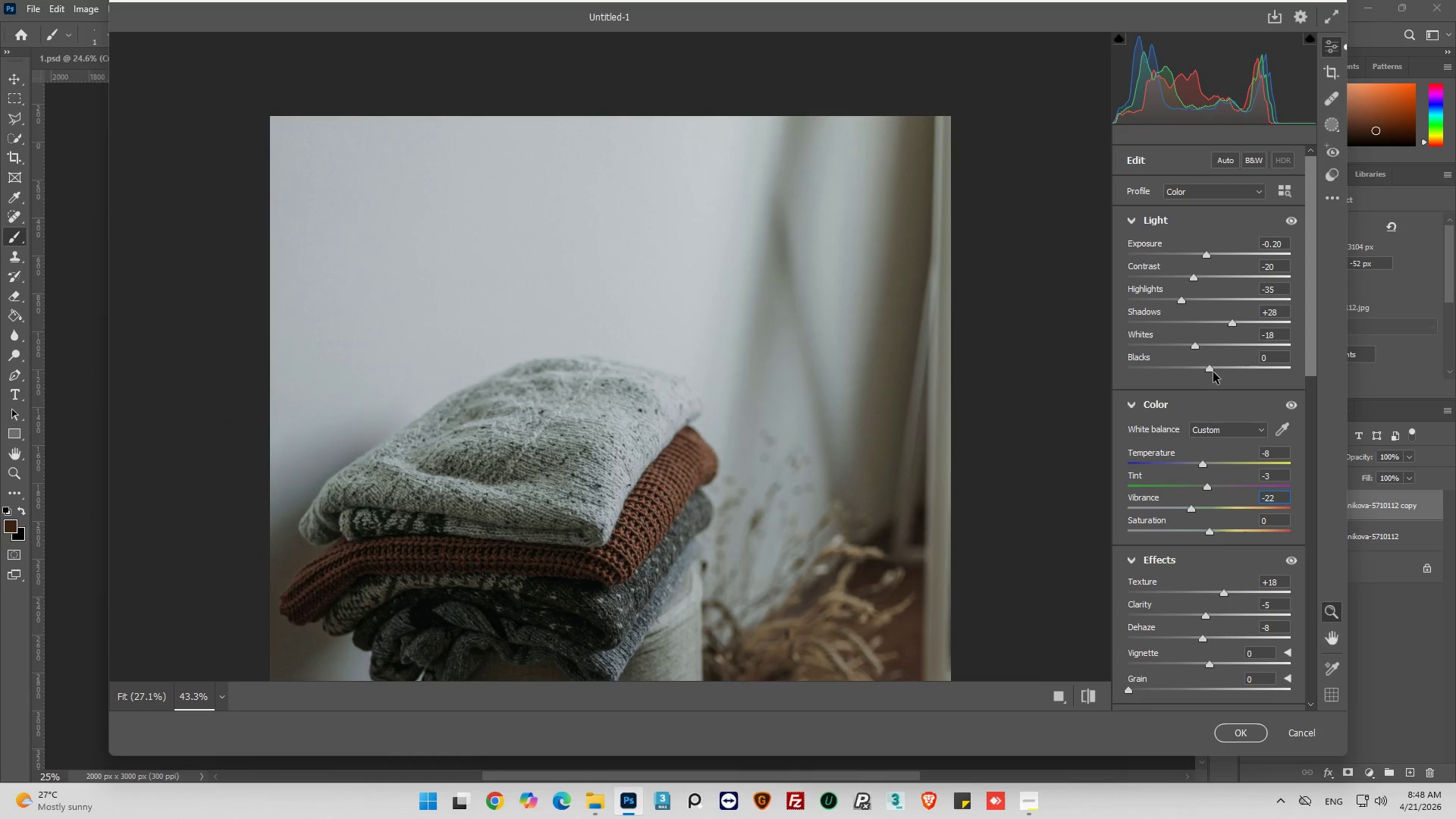 
left_click_drag(start_coordinate=[1211, 372], to_coordinate=[1222, 369])
 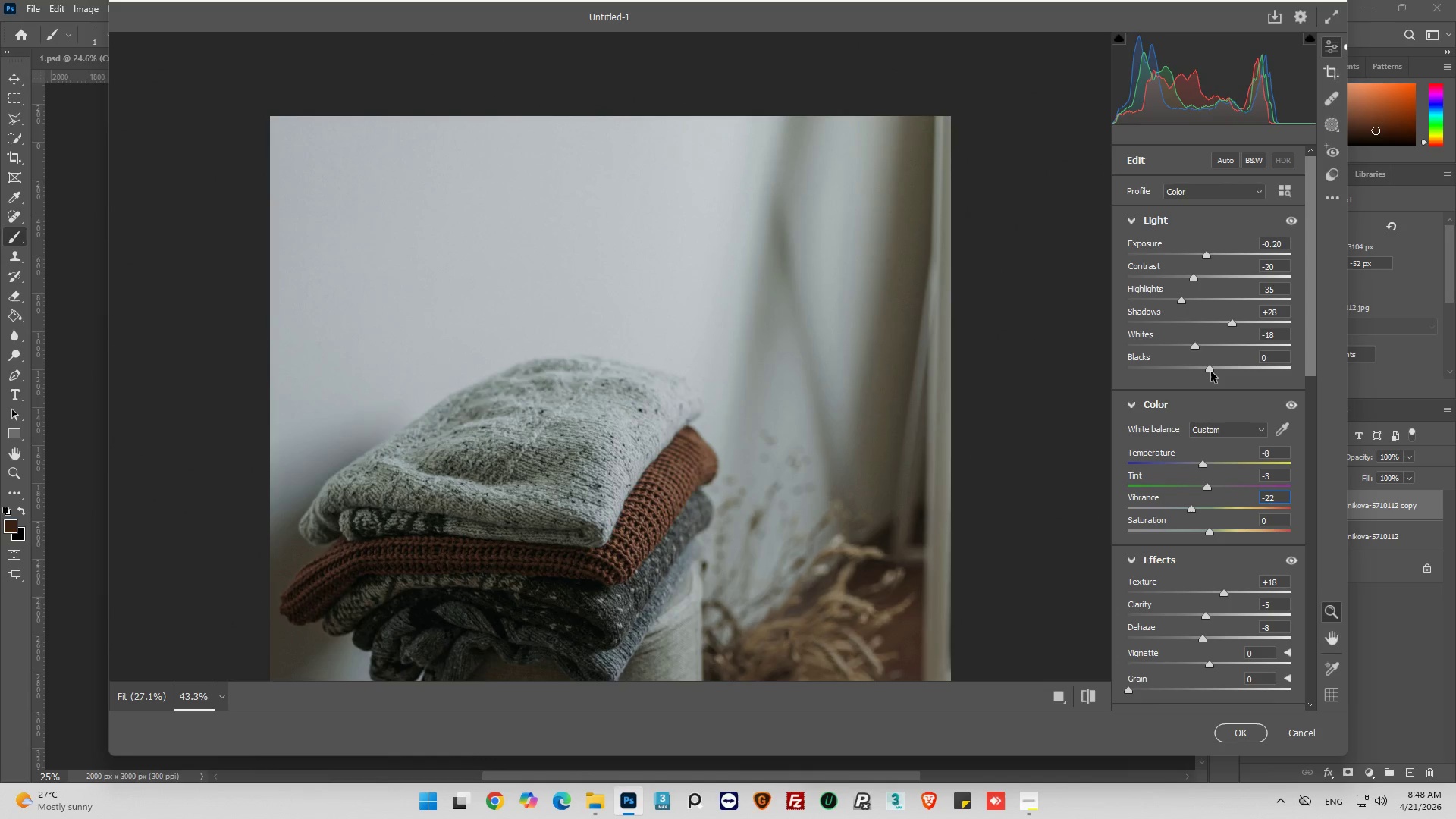 
left_click_drag(start_coordinate=[1211, 372], to_coordinate=[1228, 378])
 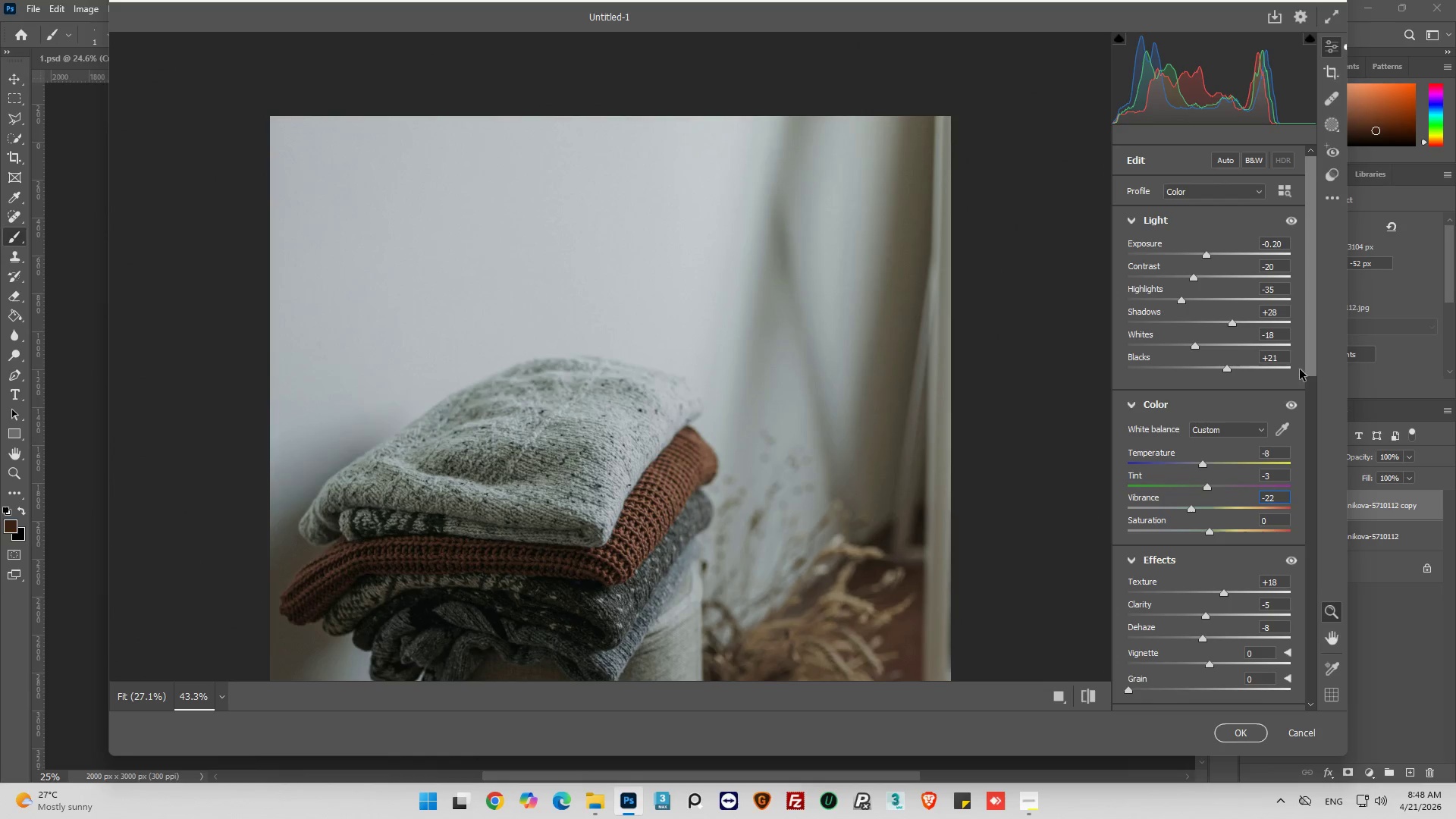 
left_click([1285, 358])
 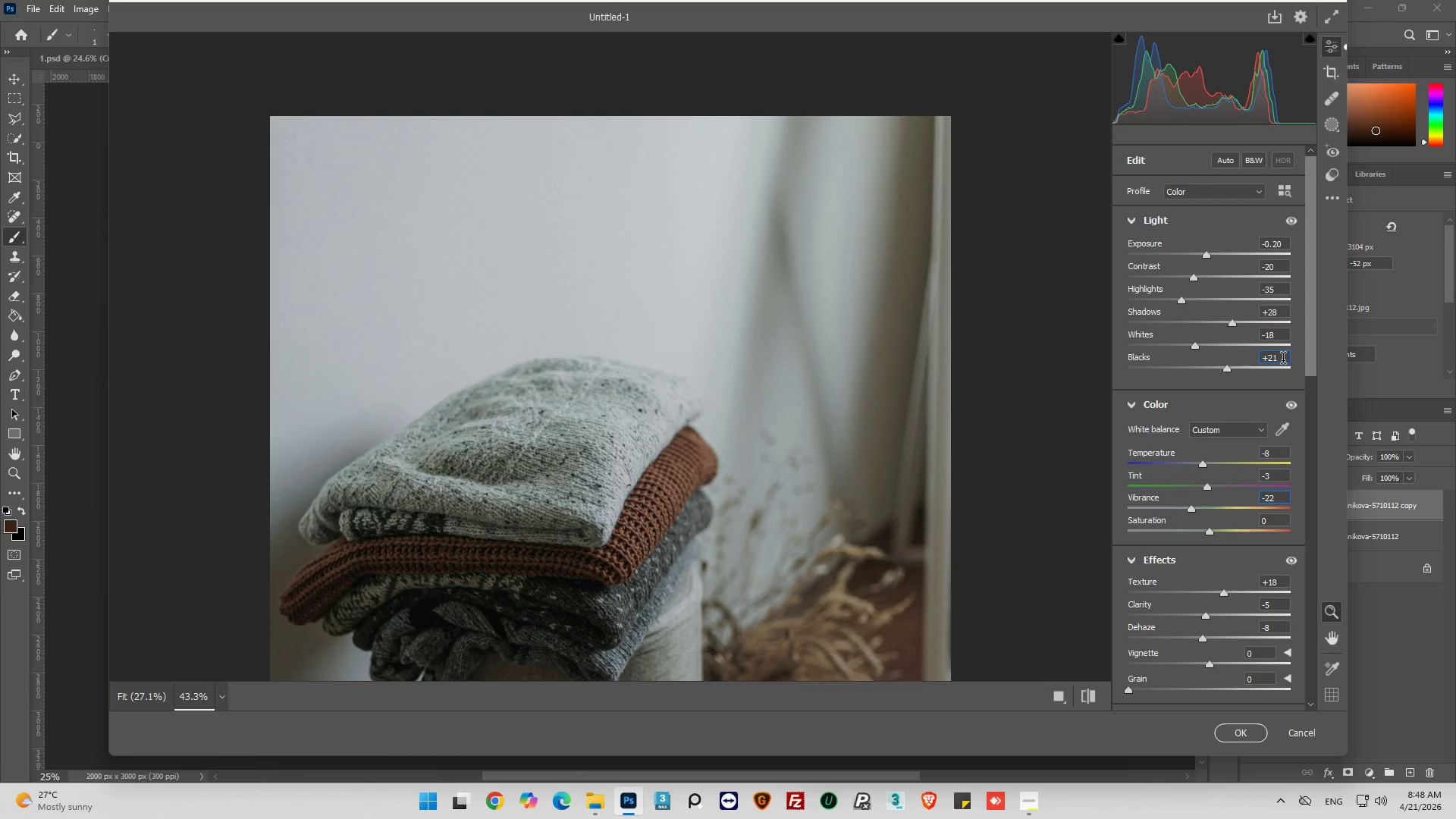 
key(Alt+Backspace)
 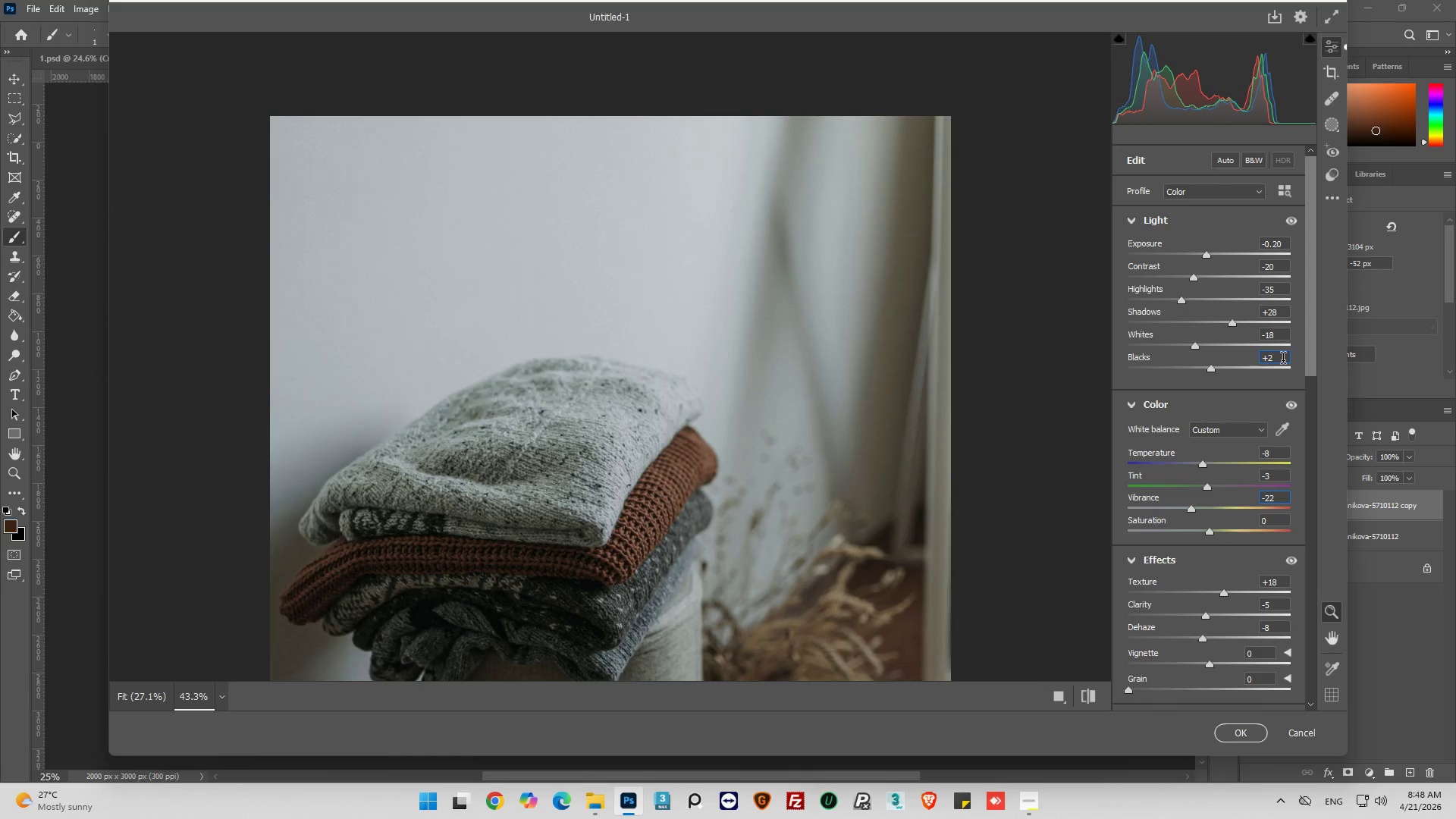 
key(Alt+2)
 